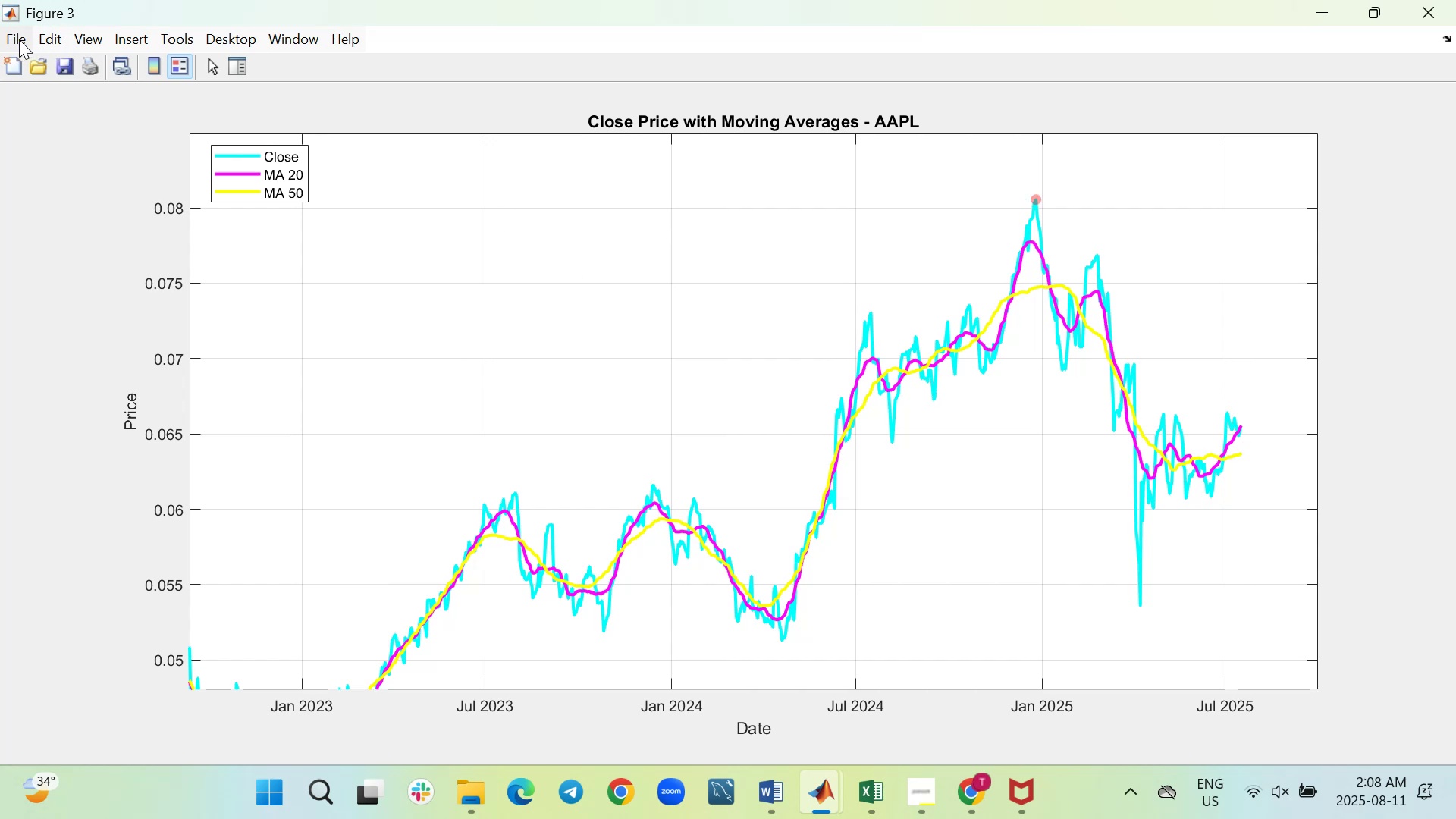 
left_click([19, 39])
 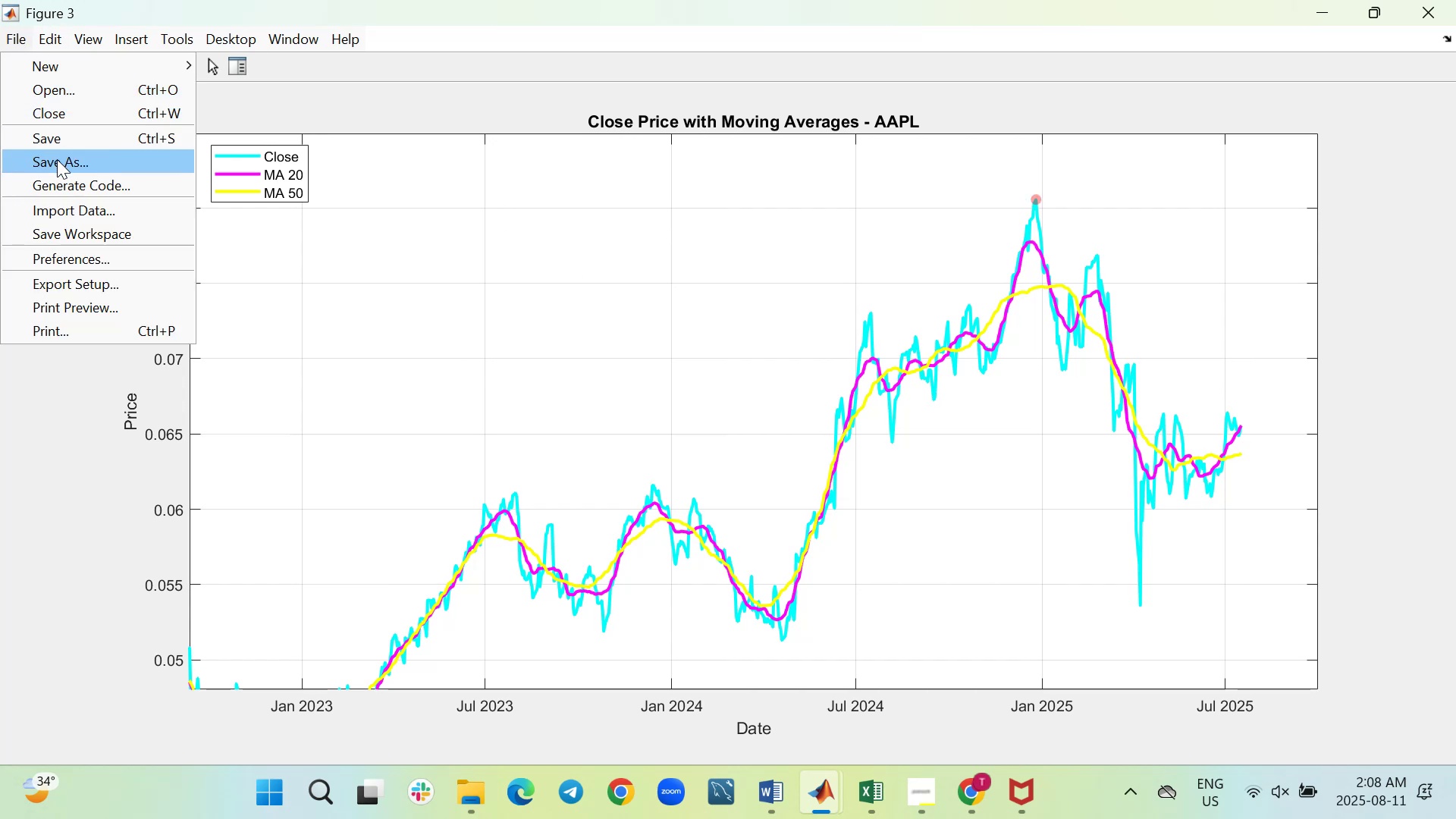 
left_click([57, 159])
 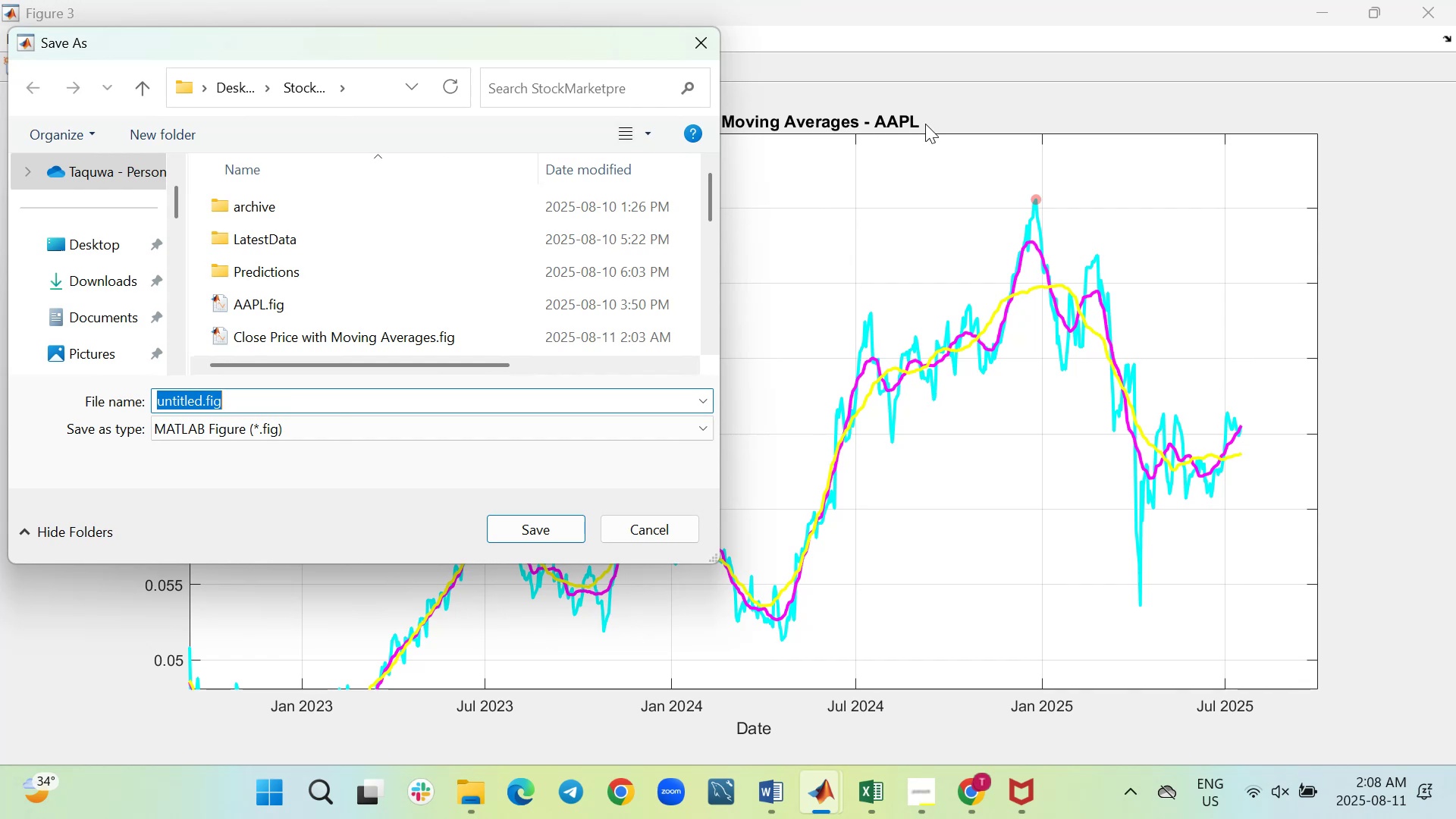 
wait(5.48)
 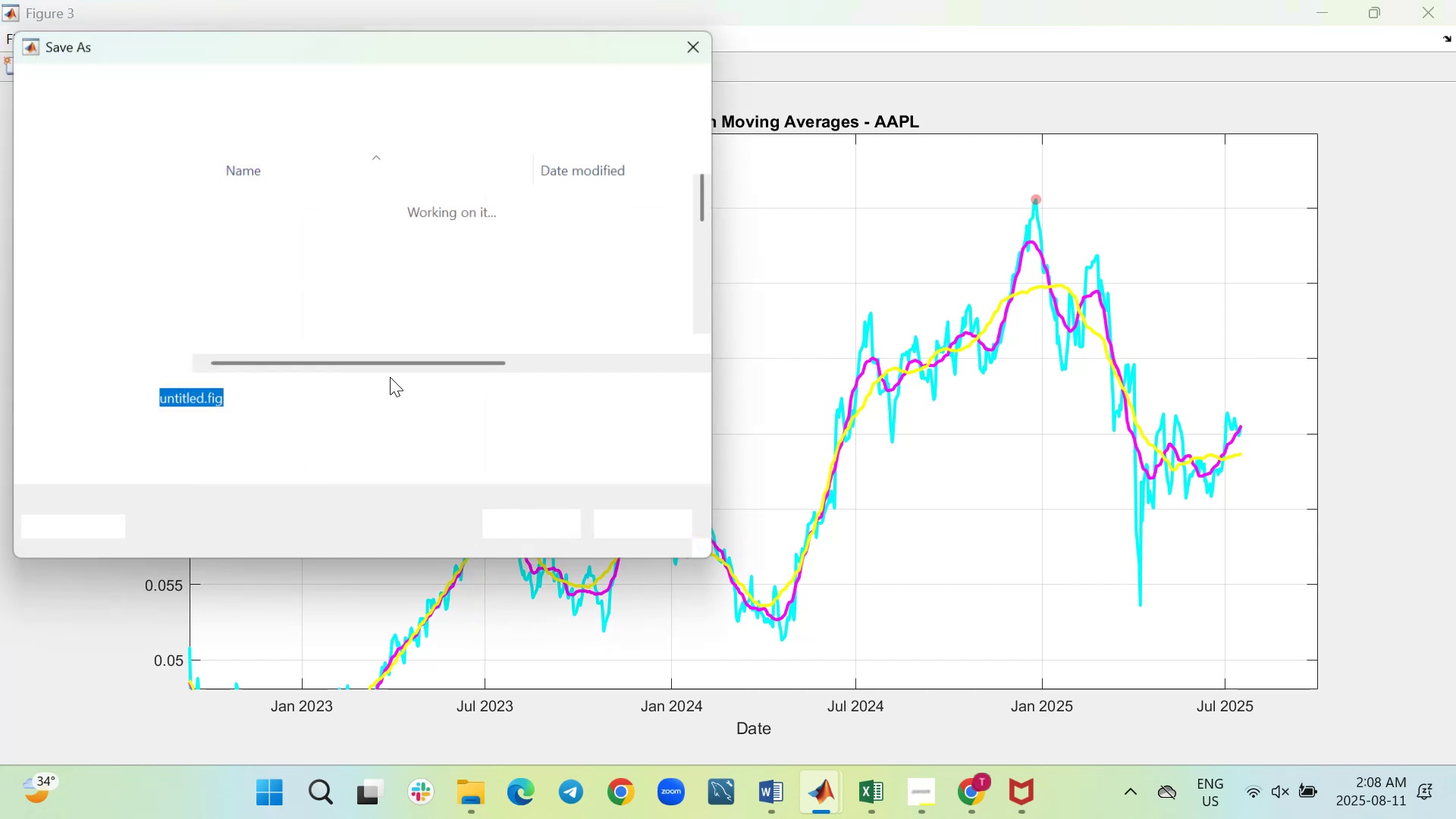 
left_click([696, 46])
 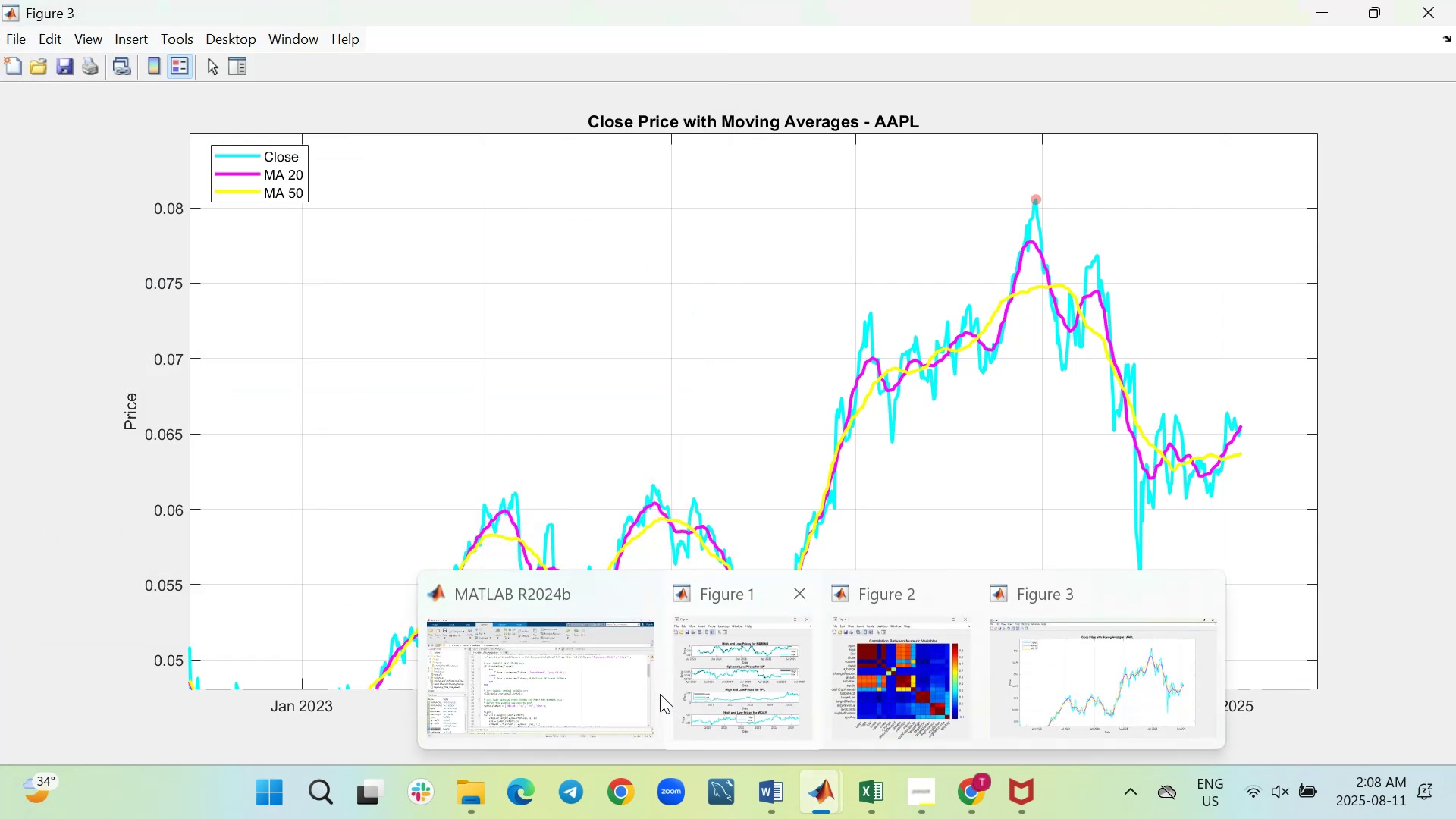 
left_click([606, 687])
 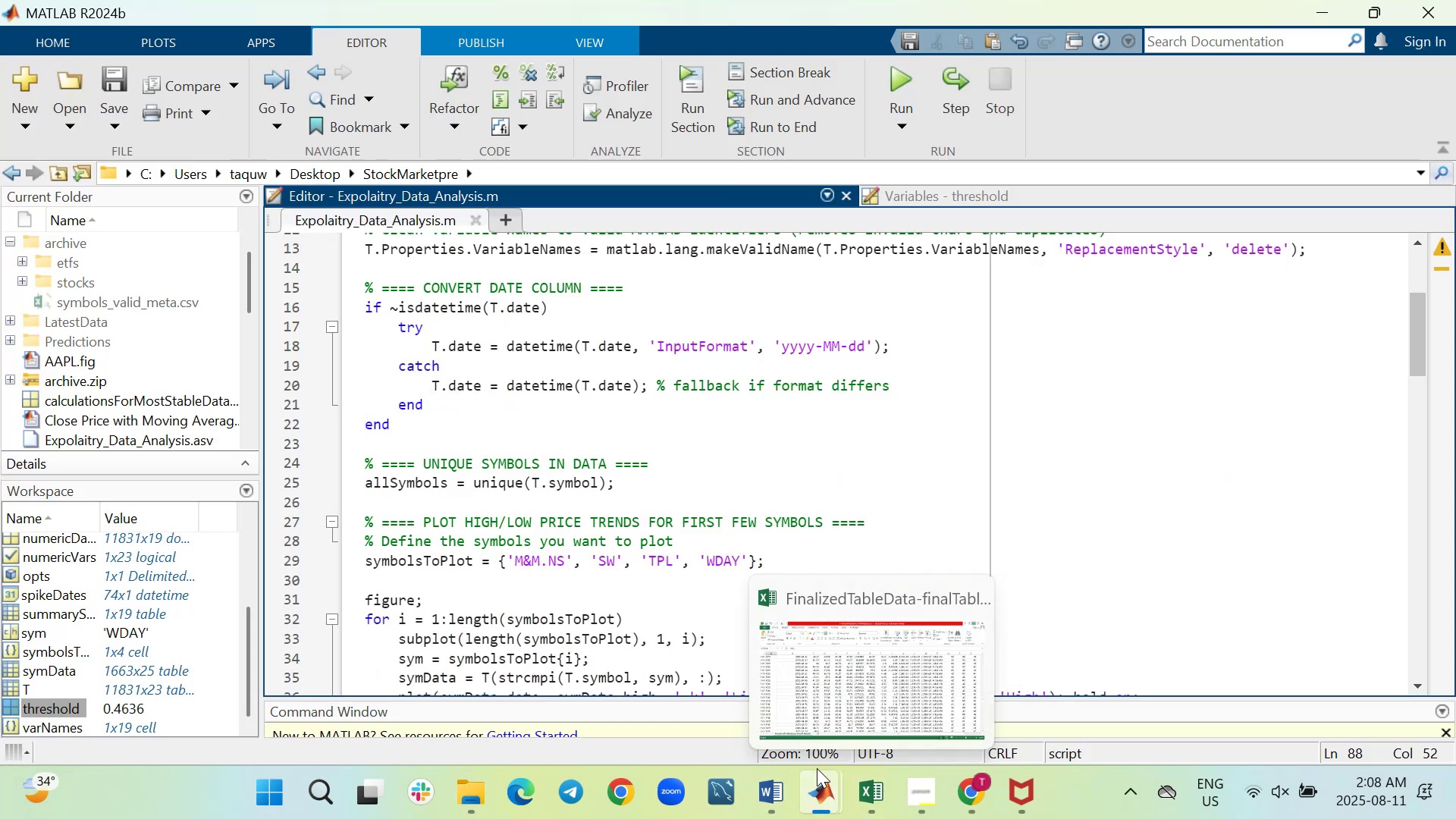 
left_click([1031, 679])
 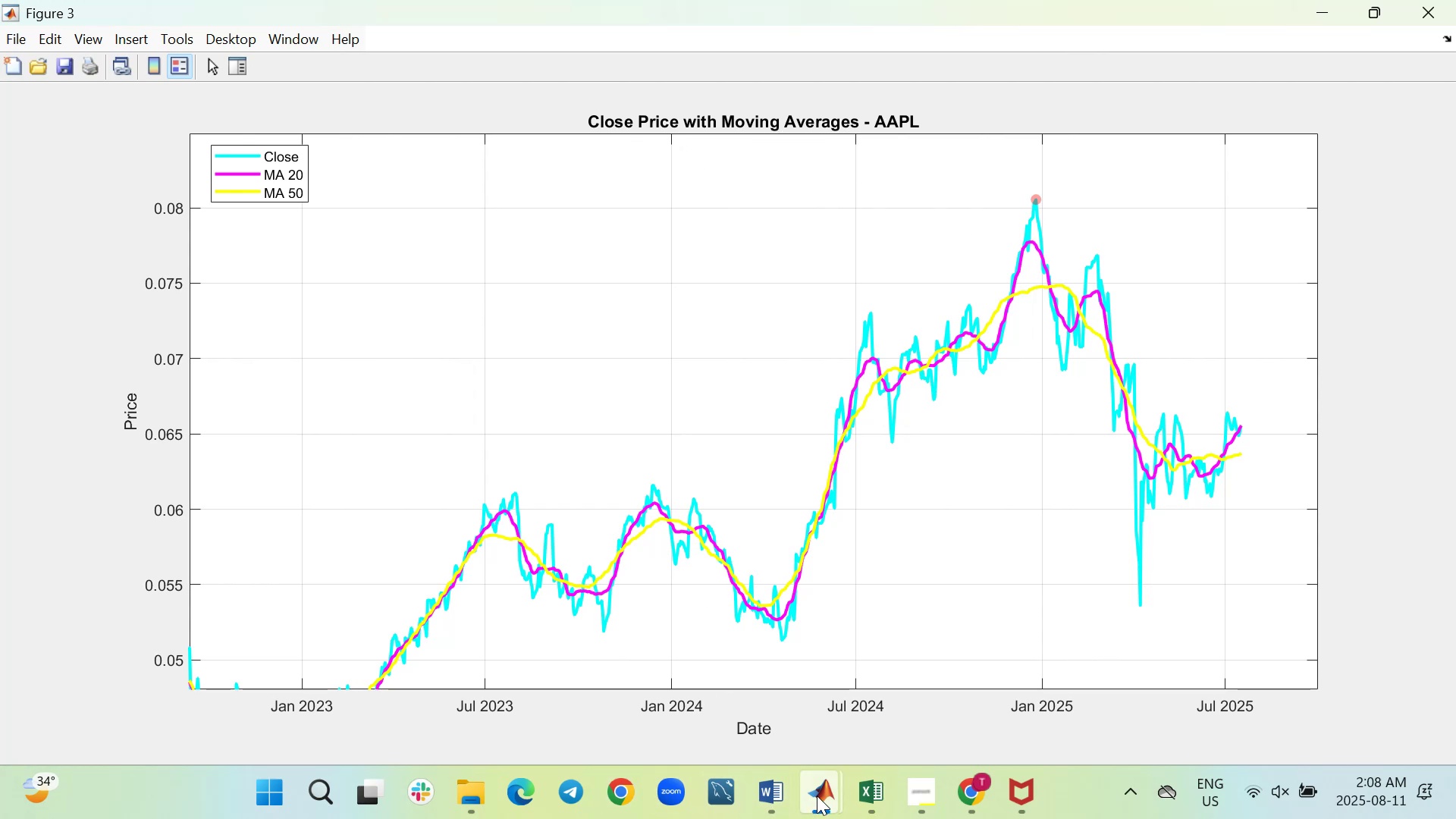 
wait(10.13)
 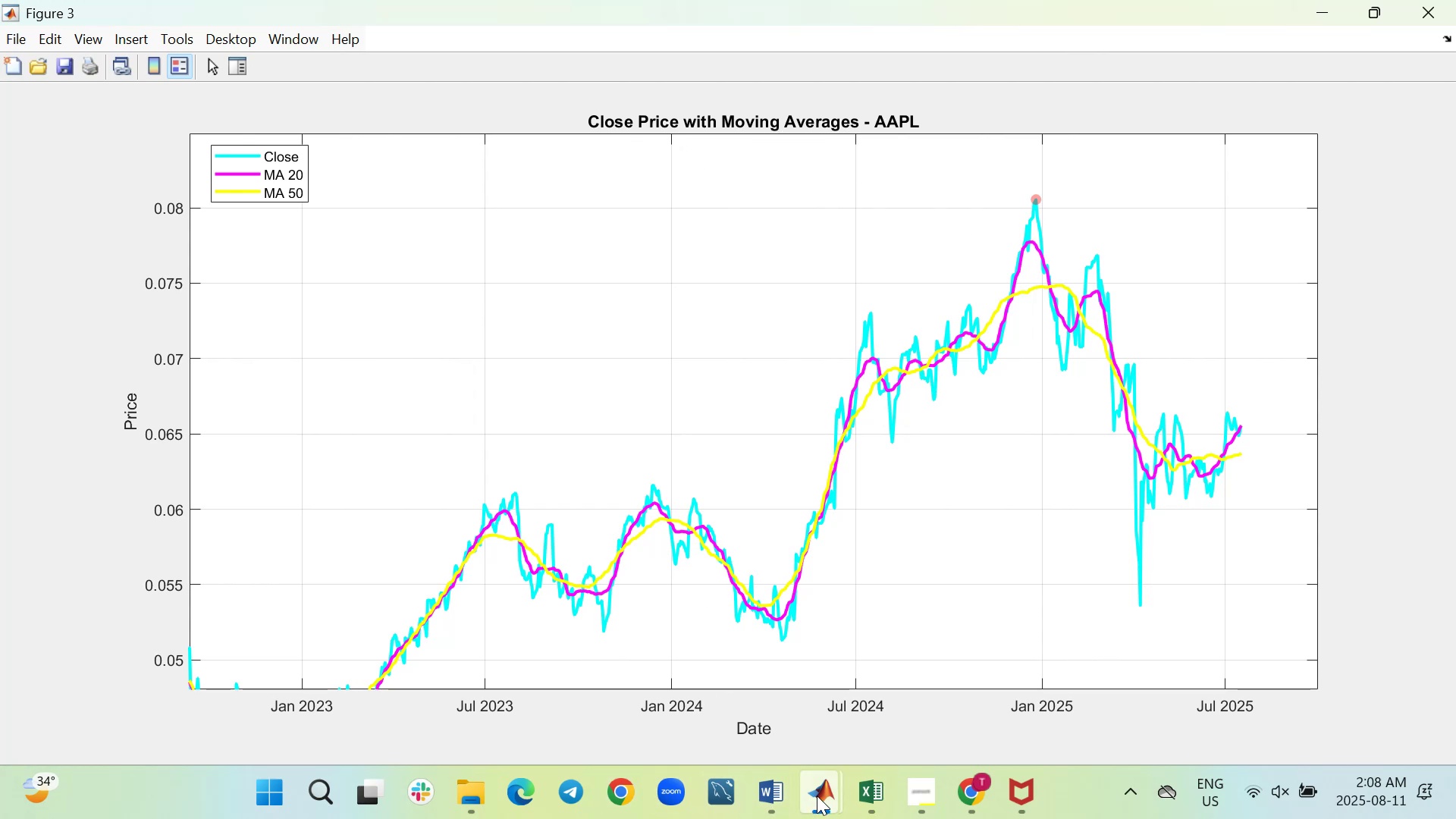 
left_click([592, 706])
 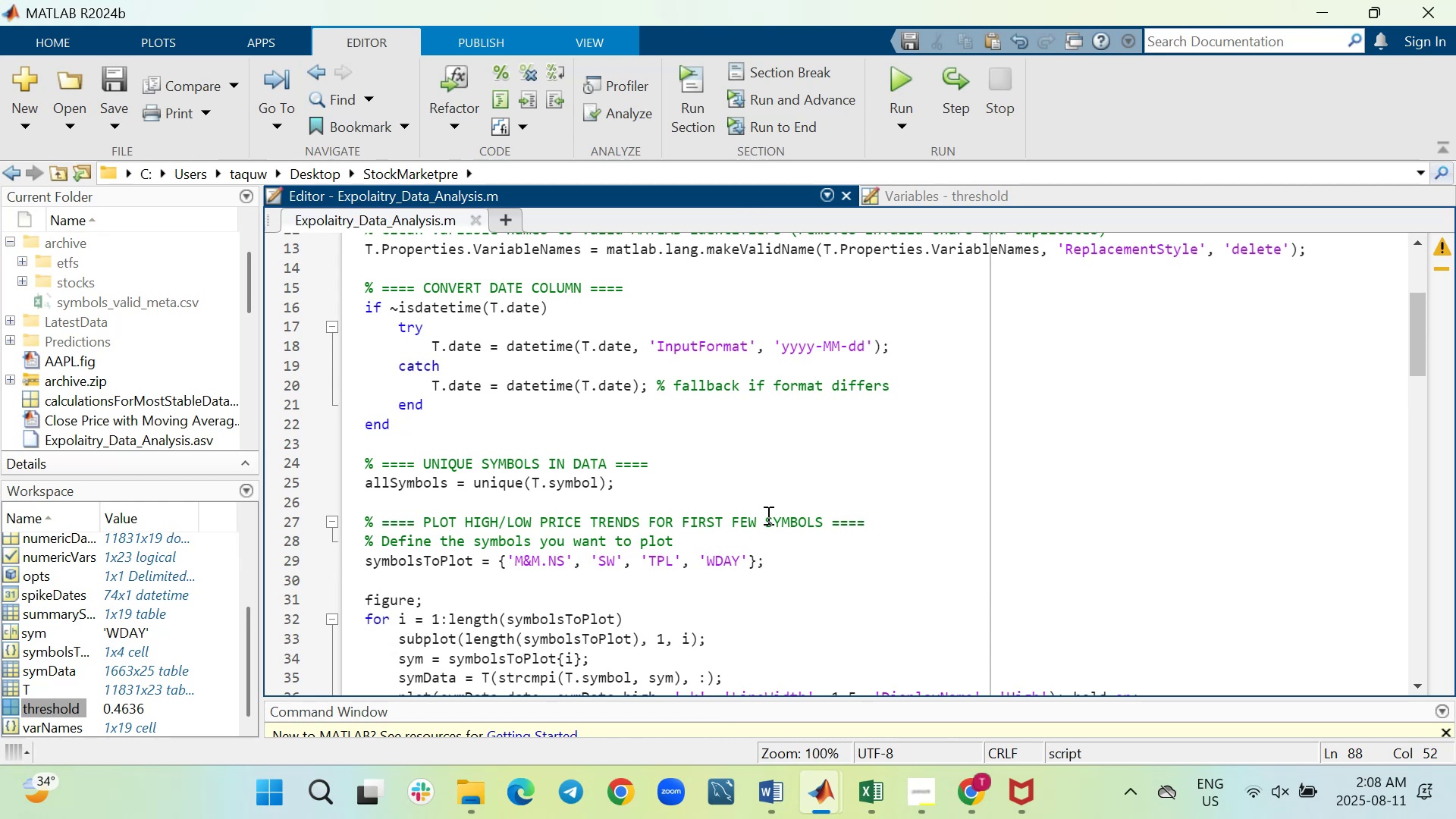 
scroll: coordinate [757, 515], scroll_direction: down, amount: 5.0
 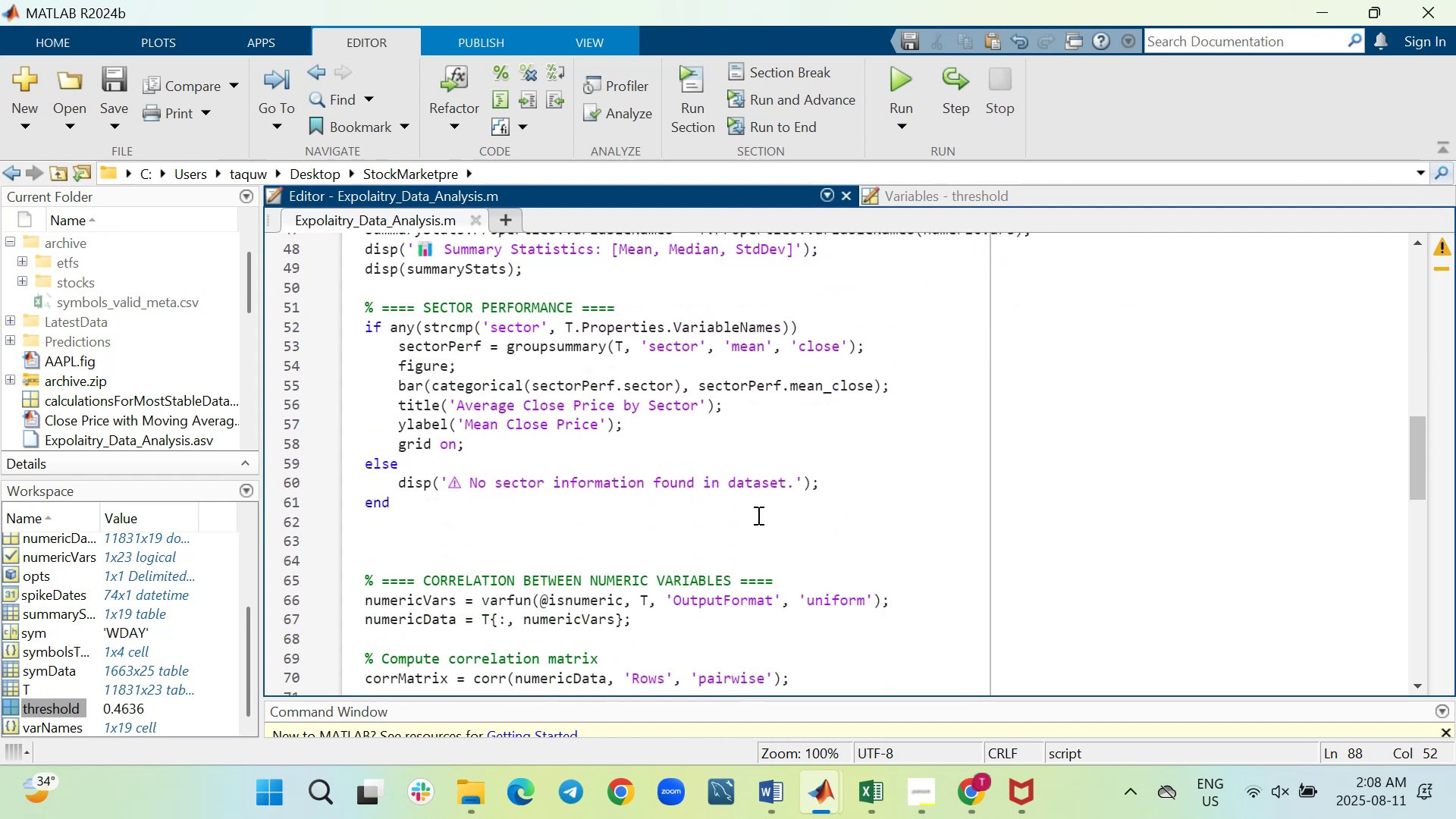 
scroll: coordinate [757, 515], scroll_direction: up, amount: 2.0
 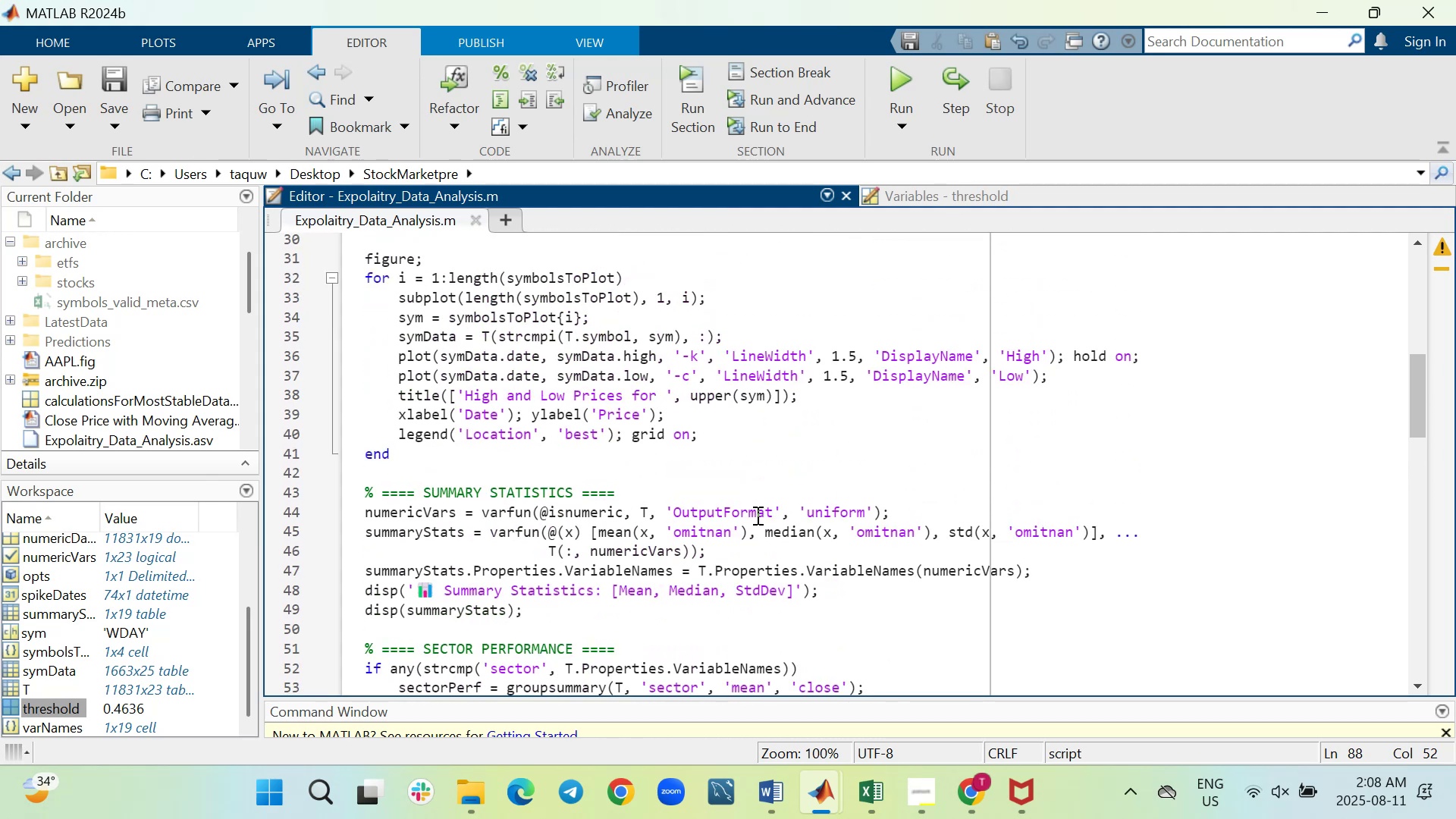 
scroll: coordinate [756, 515], scroll_direction: down, amount: 2.0
 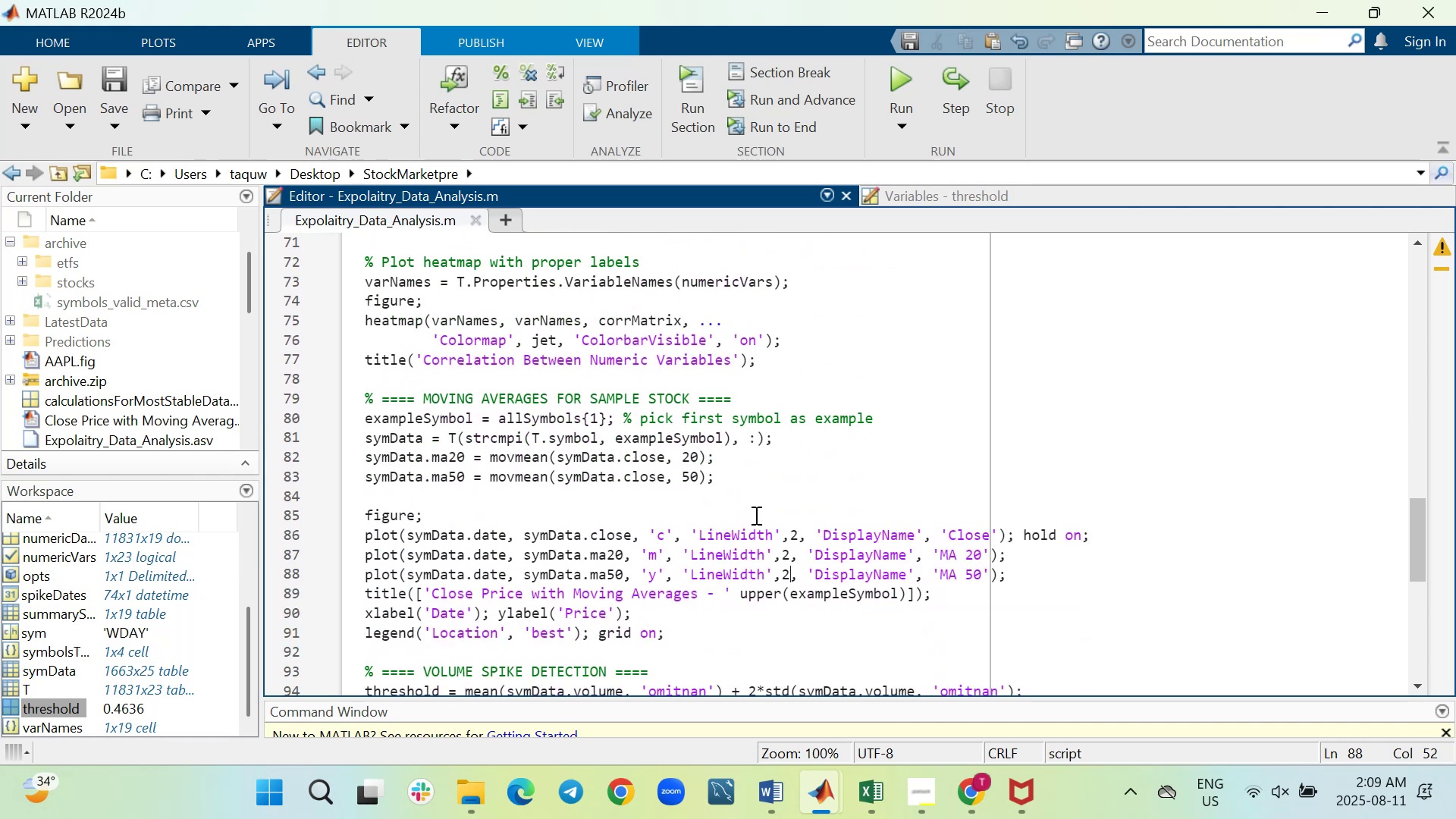 
wait(9.2)
 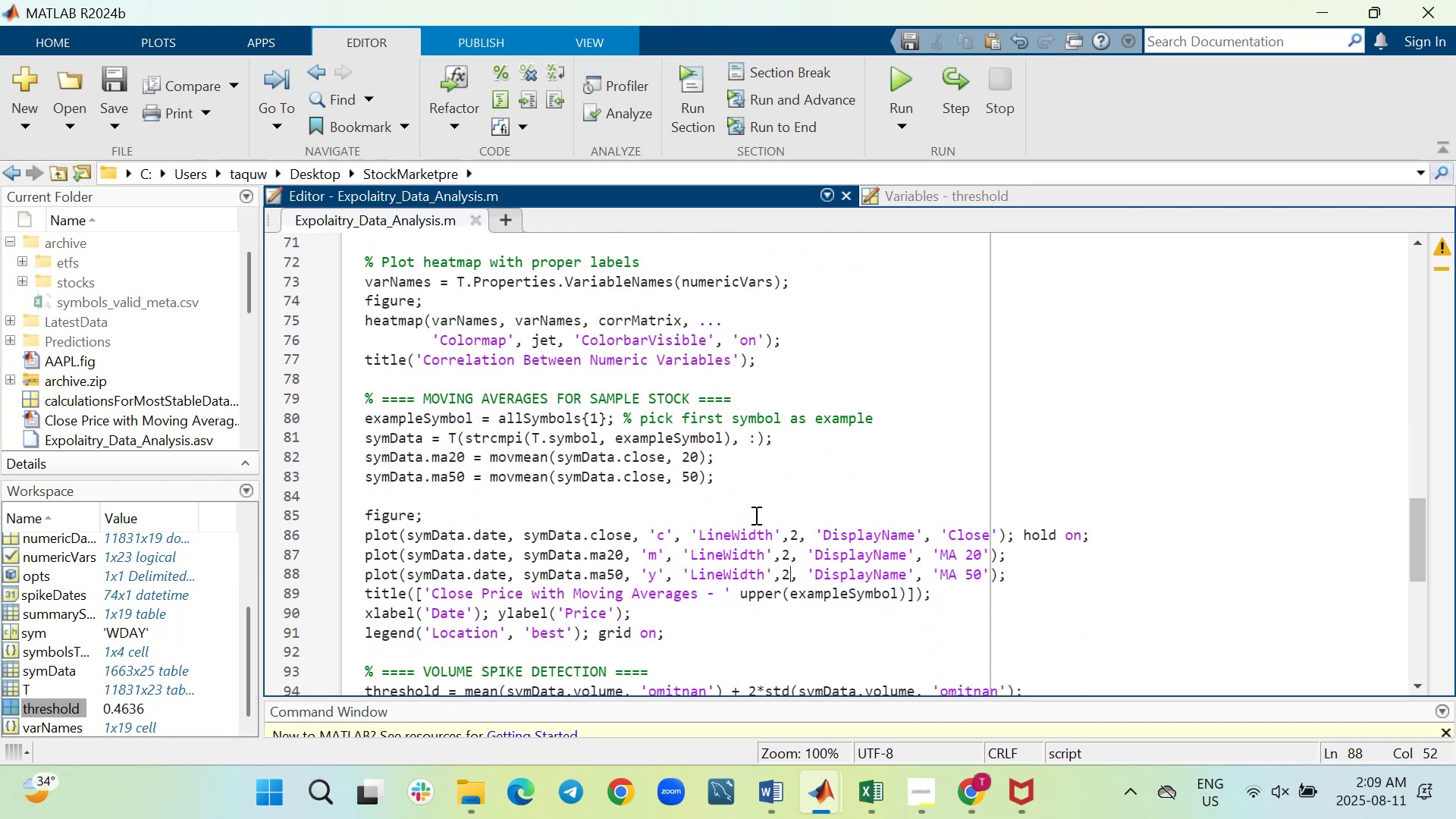 
scroll: coordinate [755, 515], scroll_direction: up, amount: 7.0
 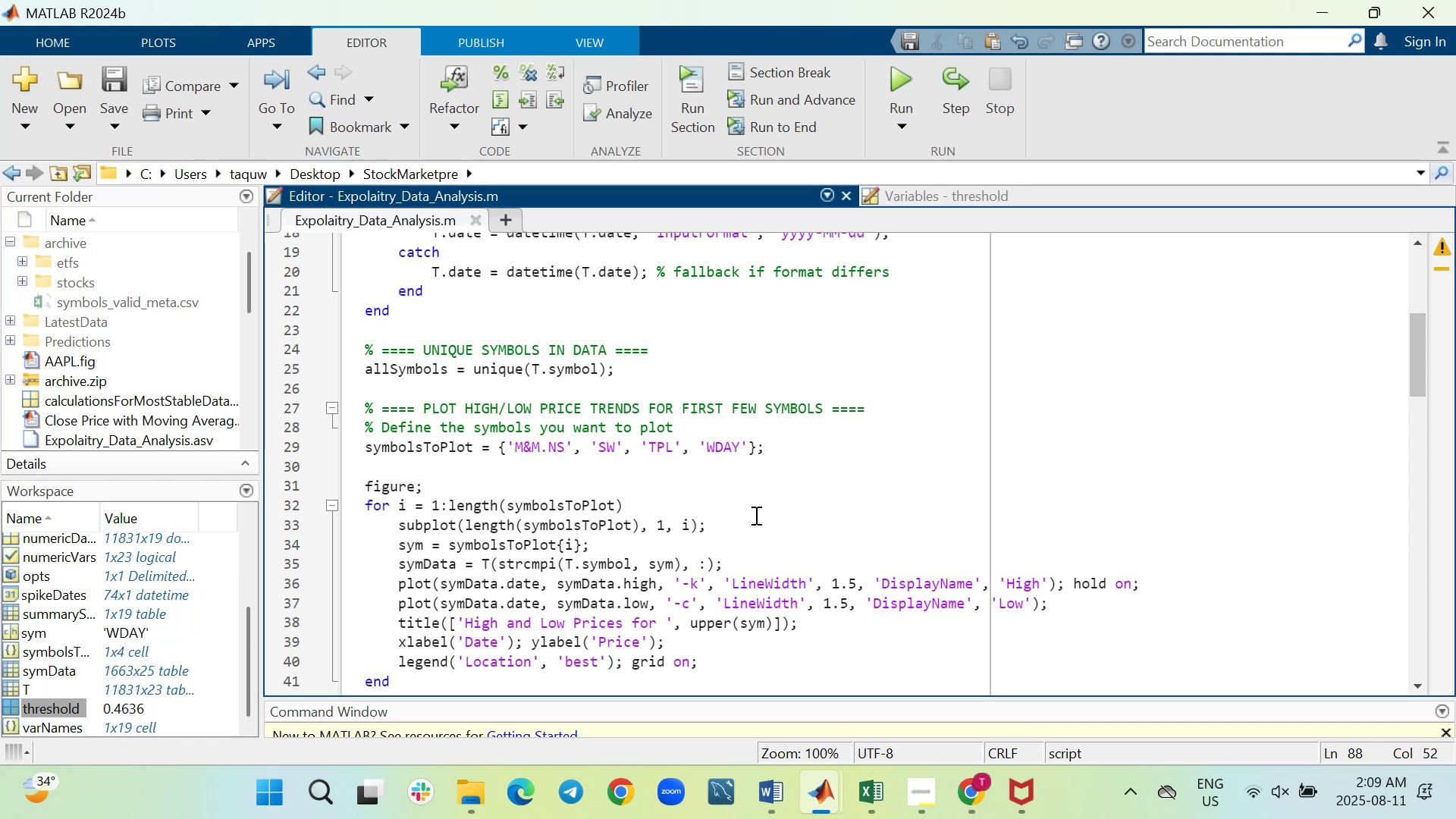 
scroll: coordinate [755, 515], scroll_direction: down, amount: 6.0
 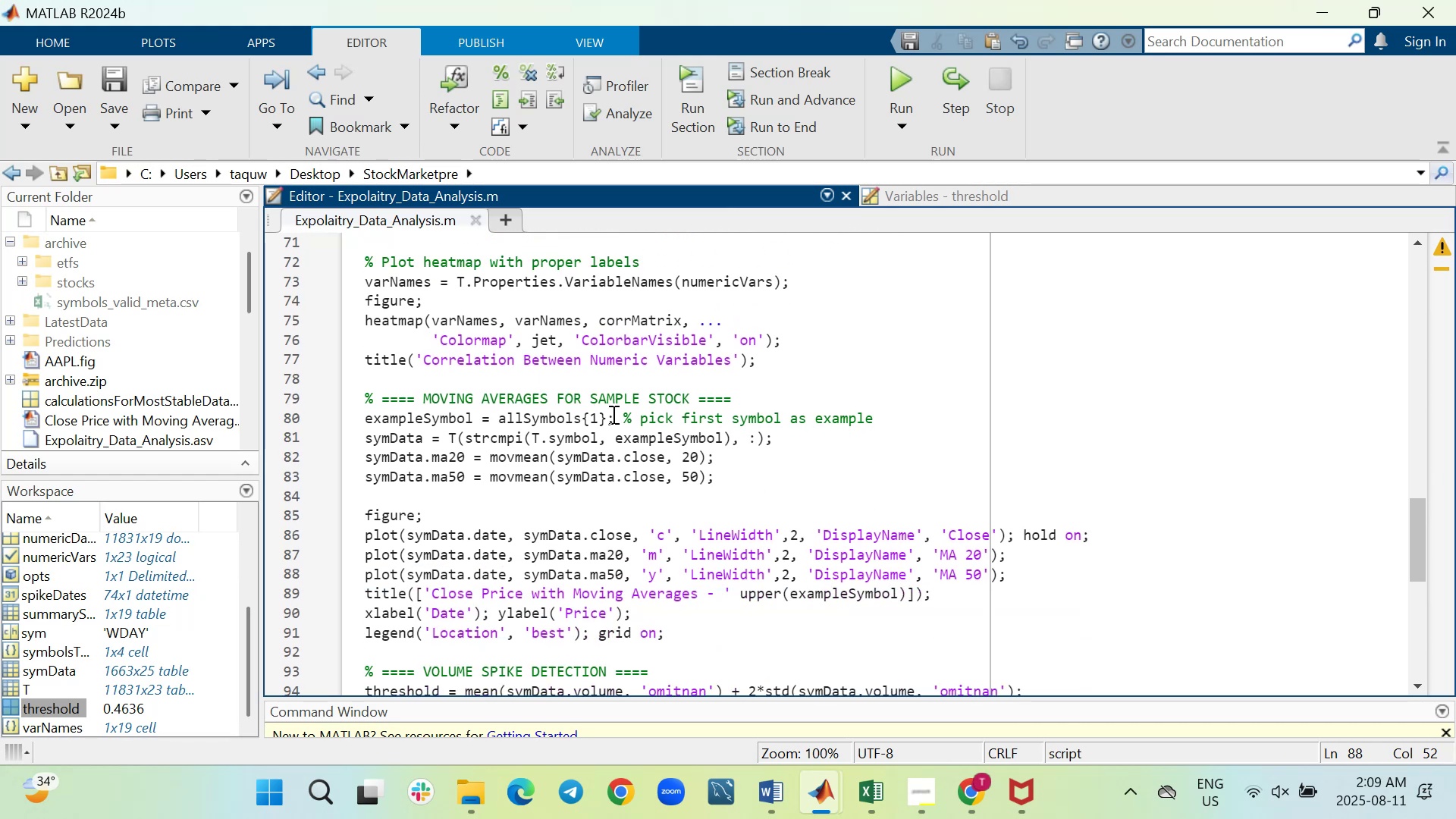 
wait(6.27)
 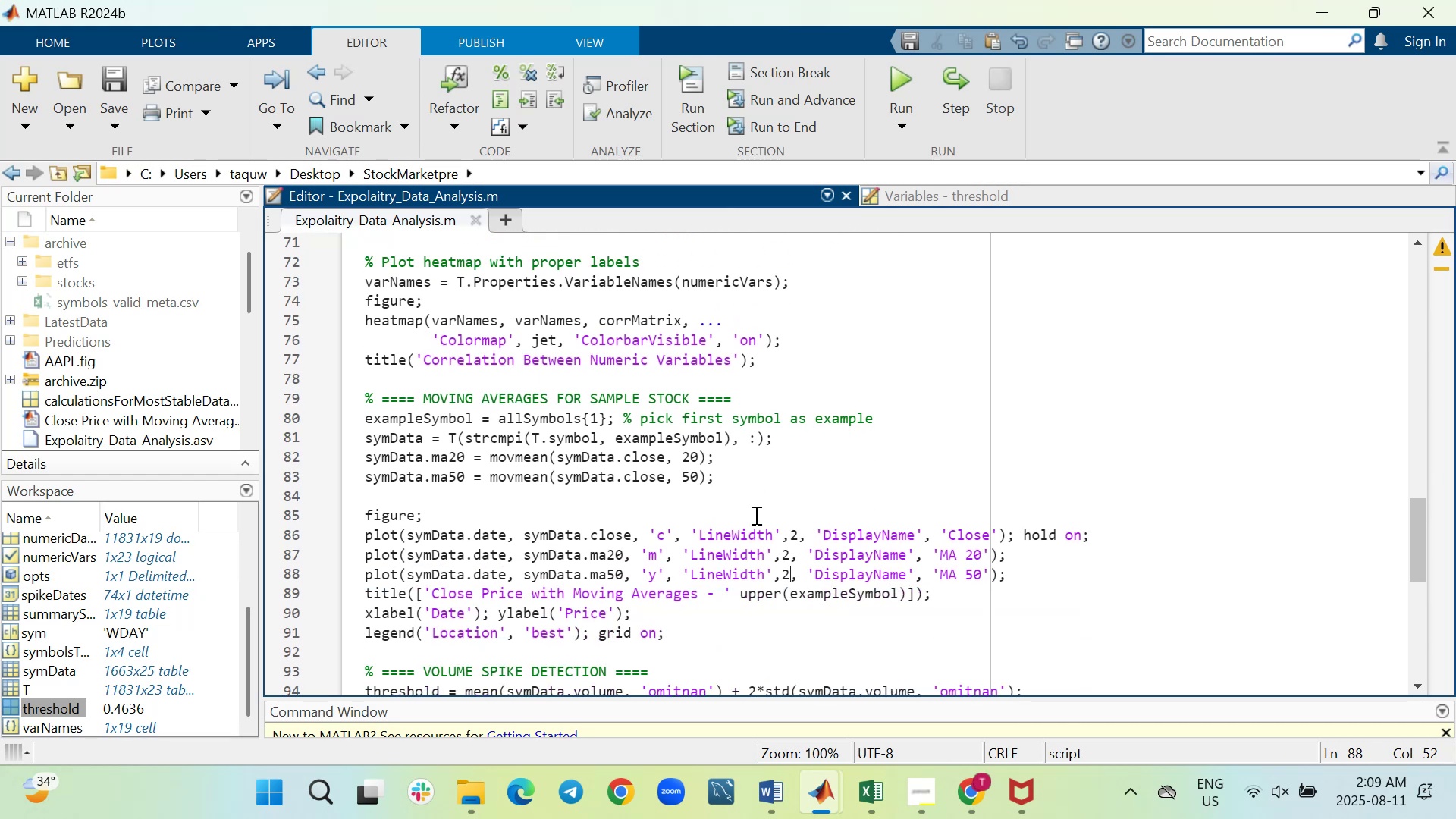 
scroll: coordinate [686, 562], scroll_direction: up, amount: 5.0
 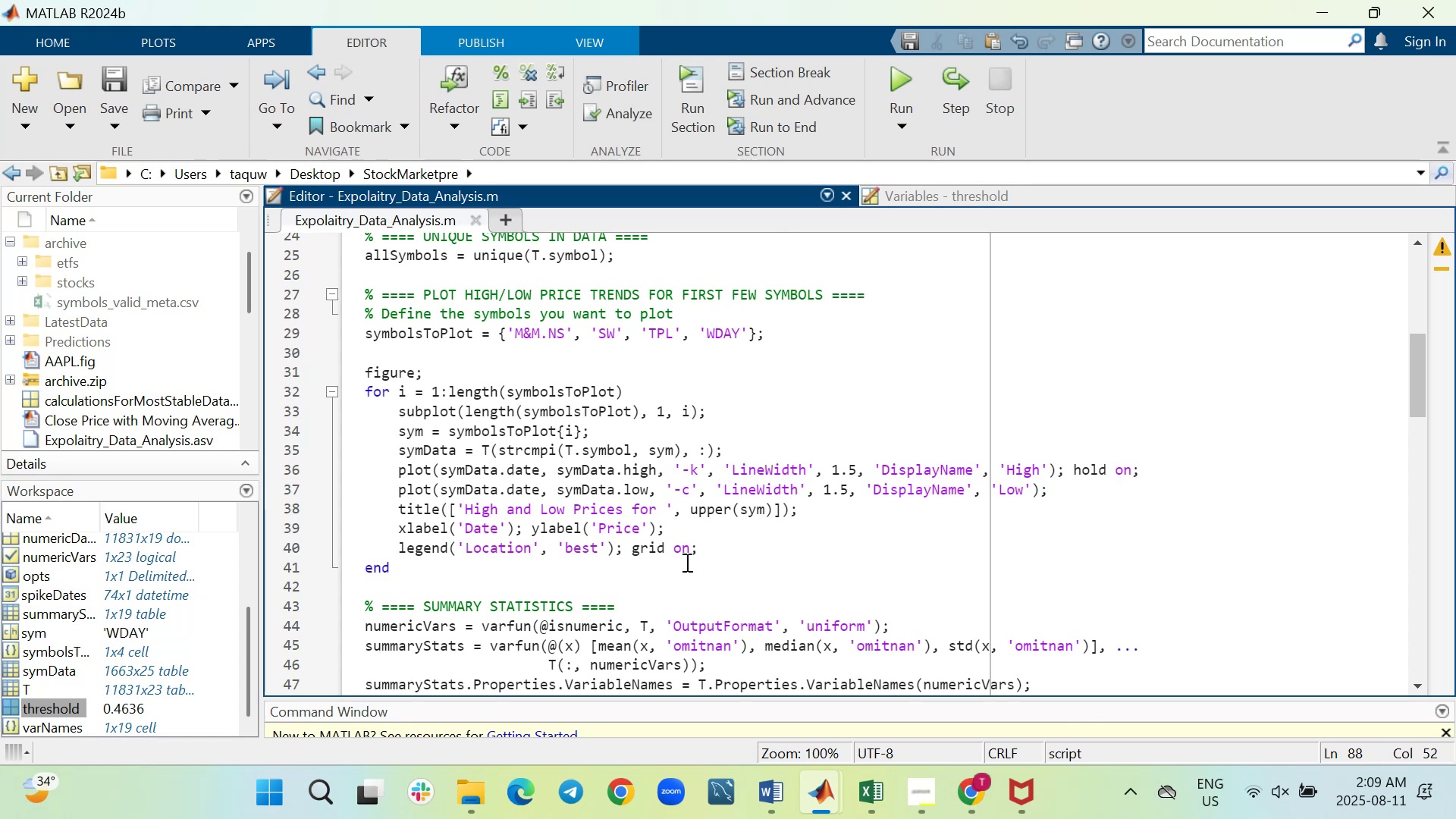 
scroll: coordinate [686, 562], scroll_direction: down, amount: 8.0
 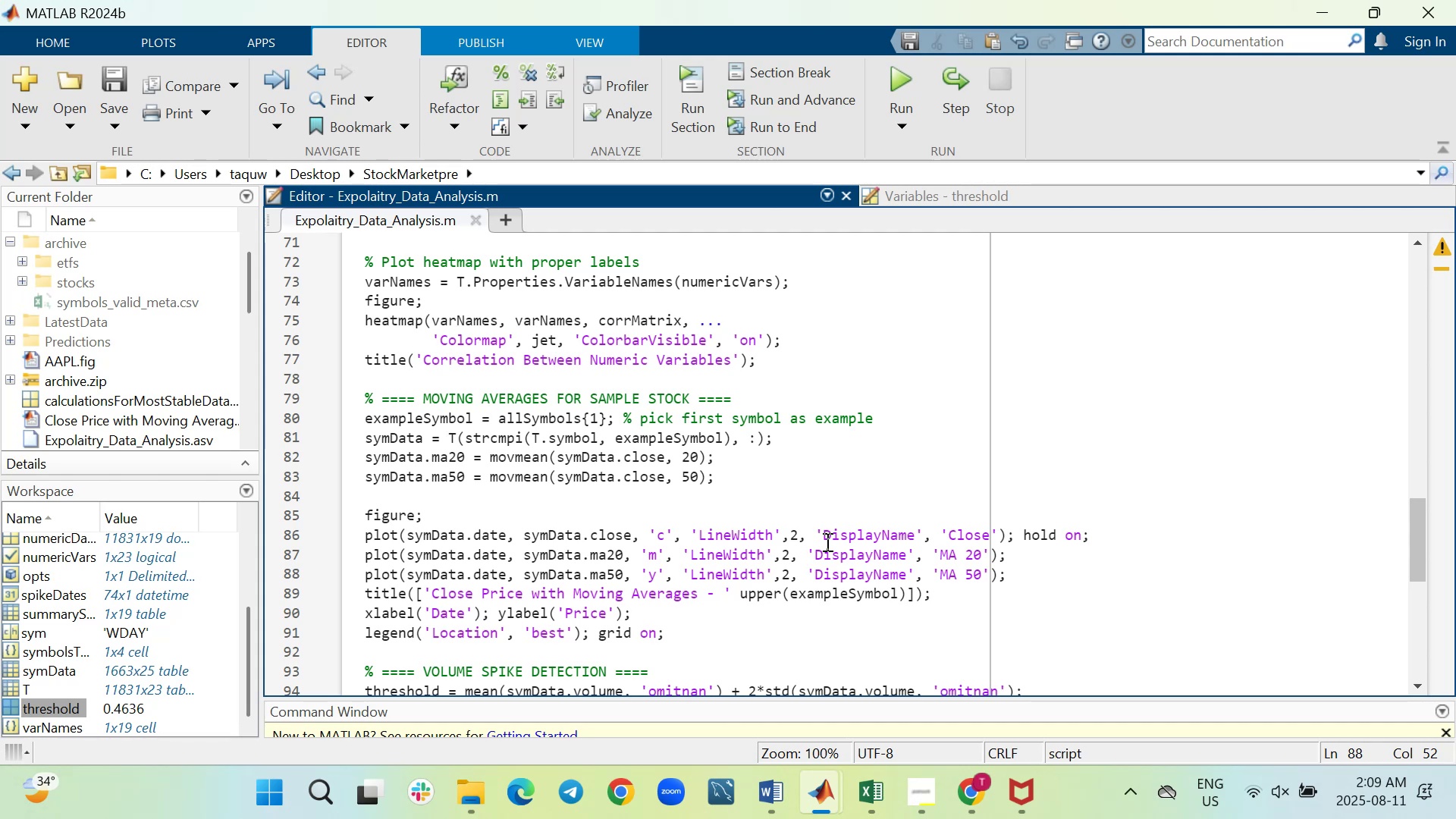 
wait(21.89)
 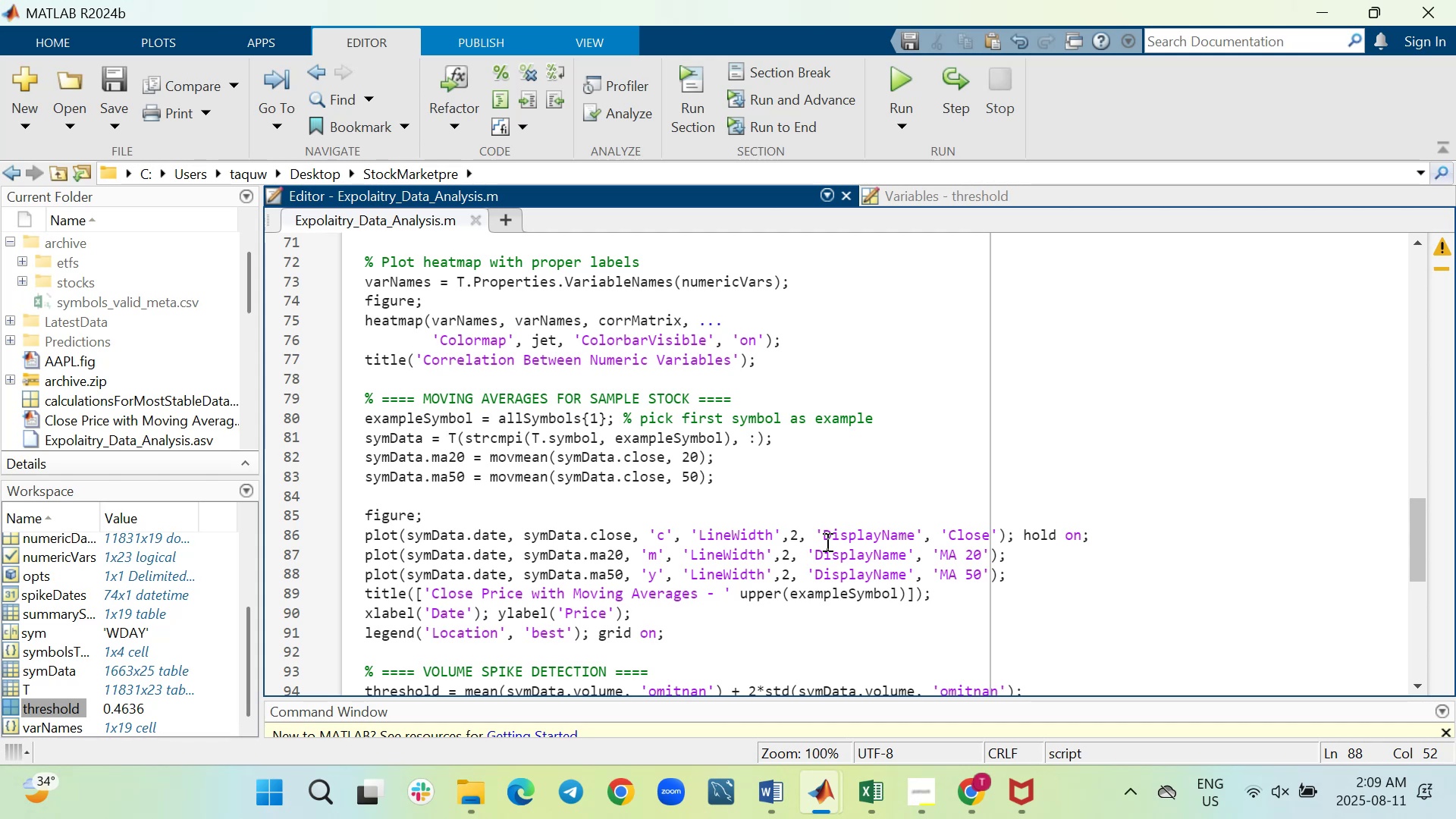 
left_click([598, 422])
 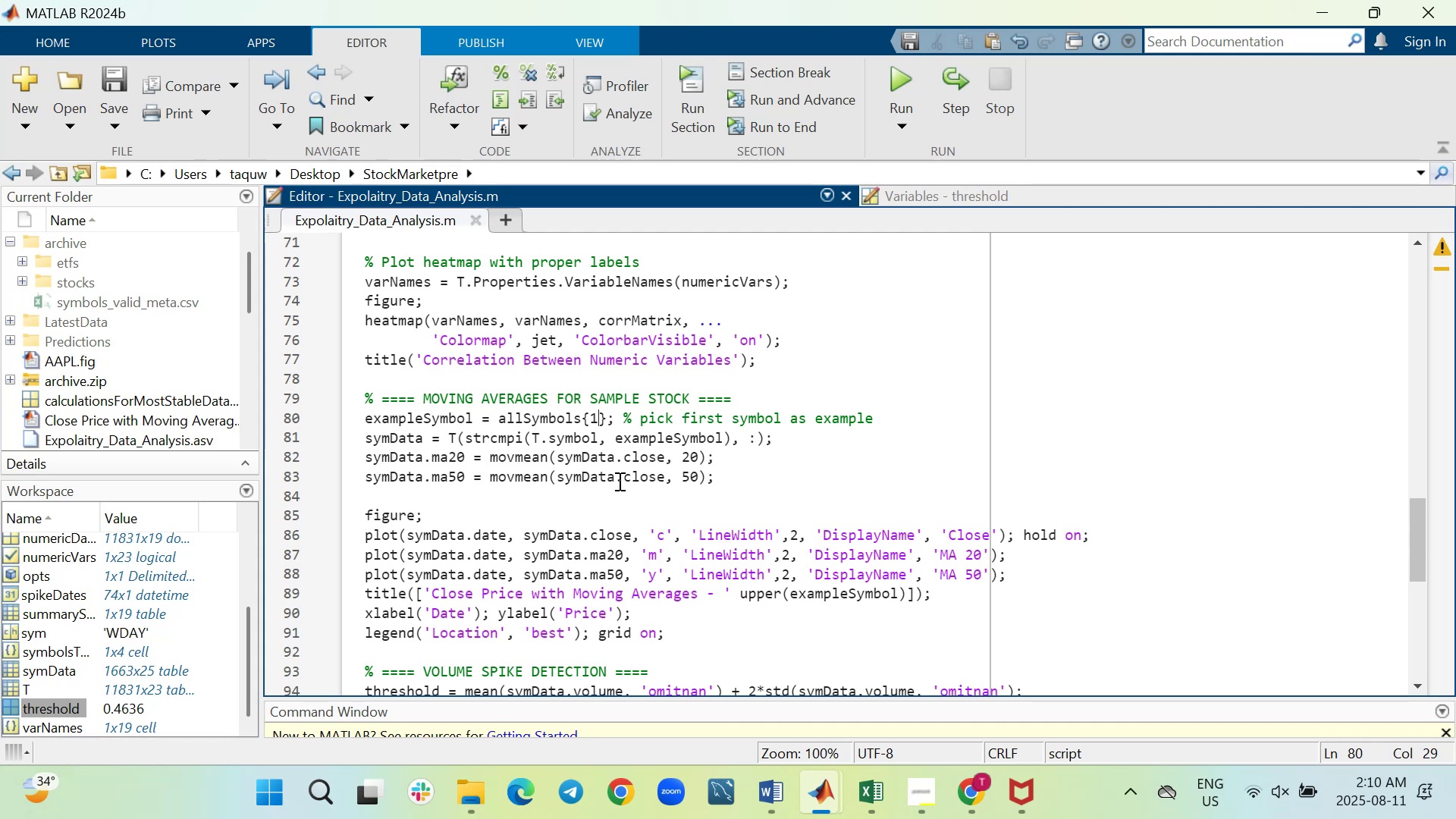 
key(Backspace)
 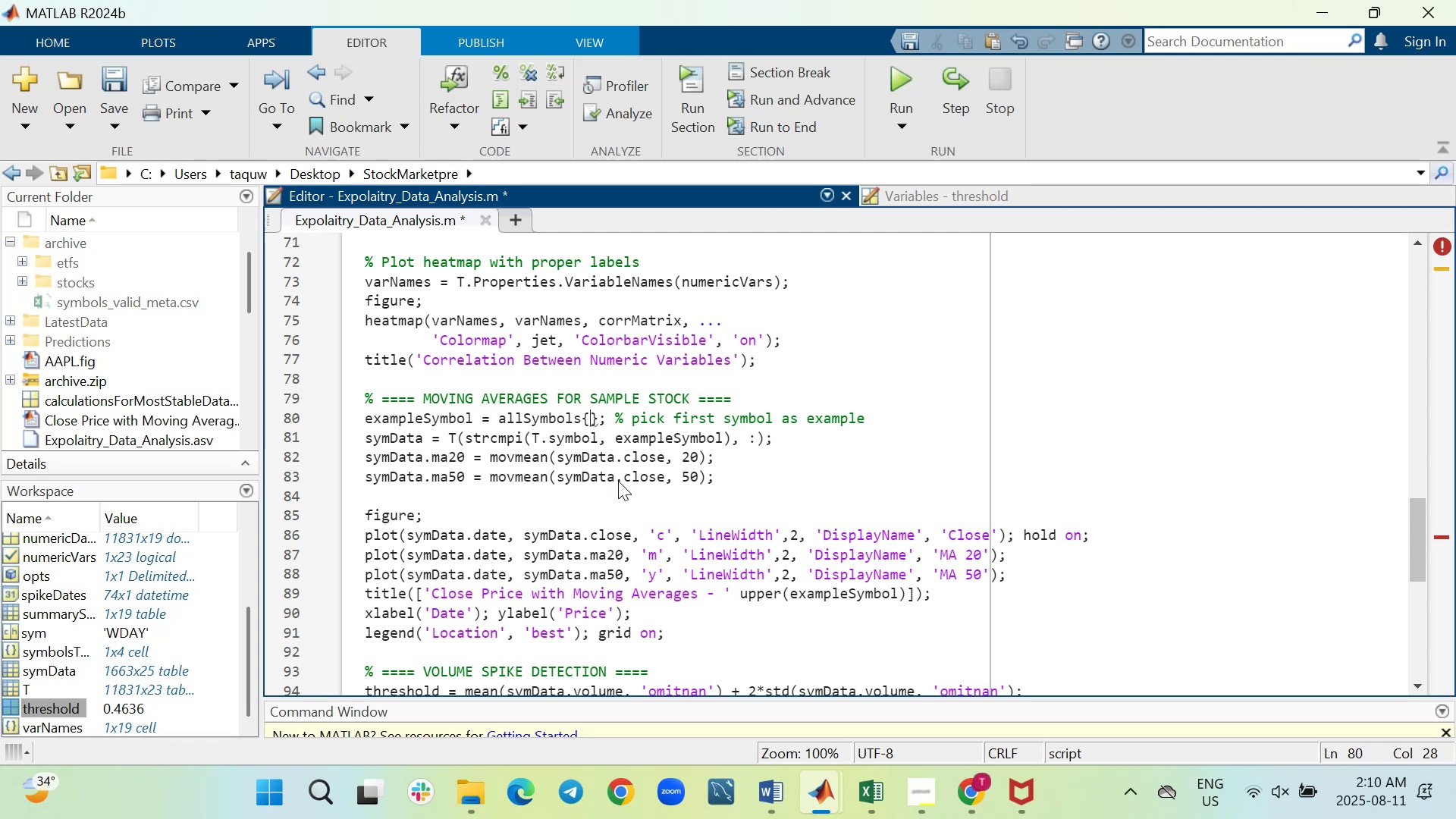 
key(2)
 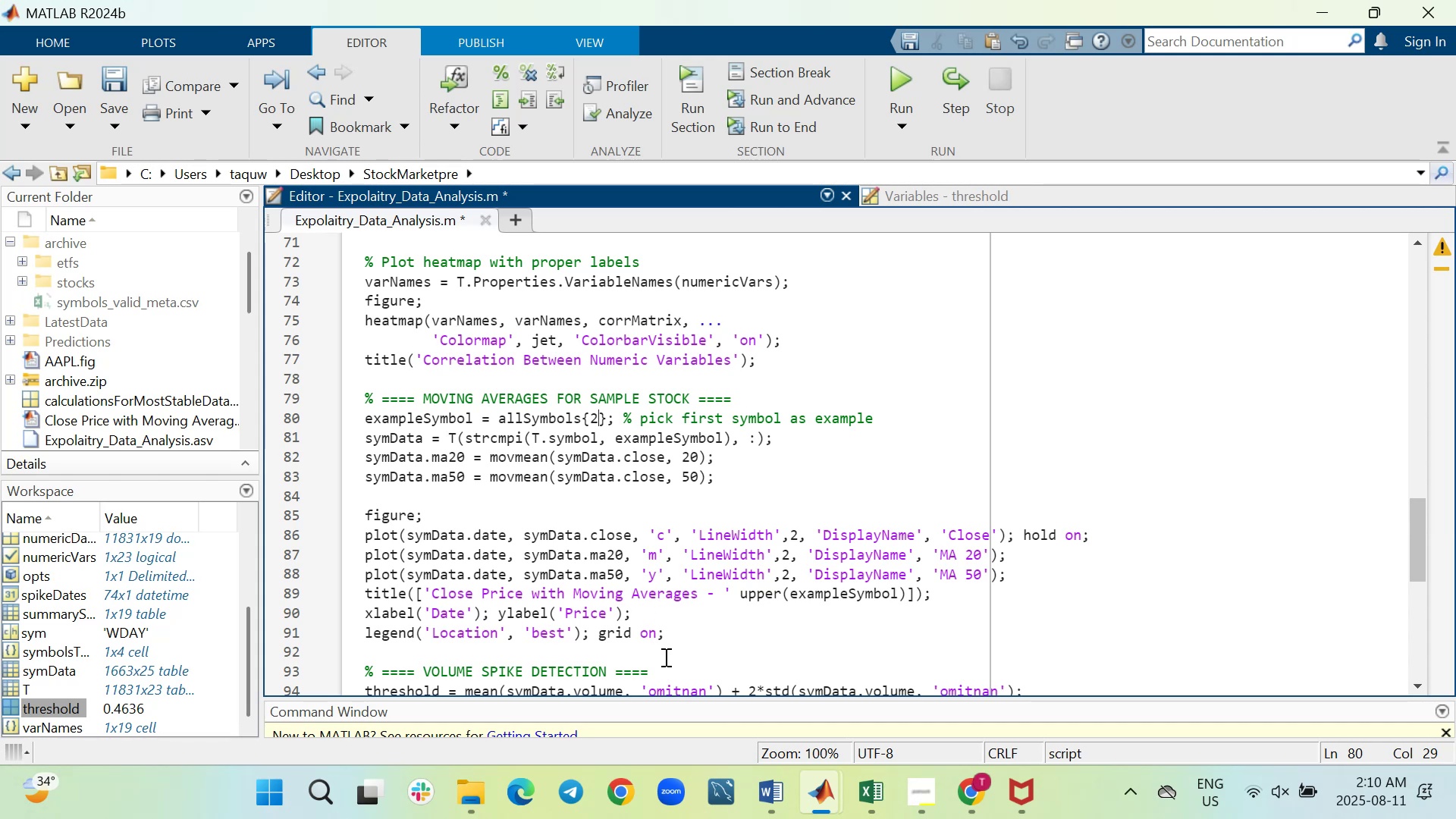 
left_click_drag(start_coordinate=[675, 647], to_coordinate=[328, 416])
 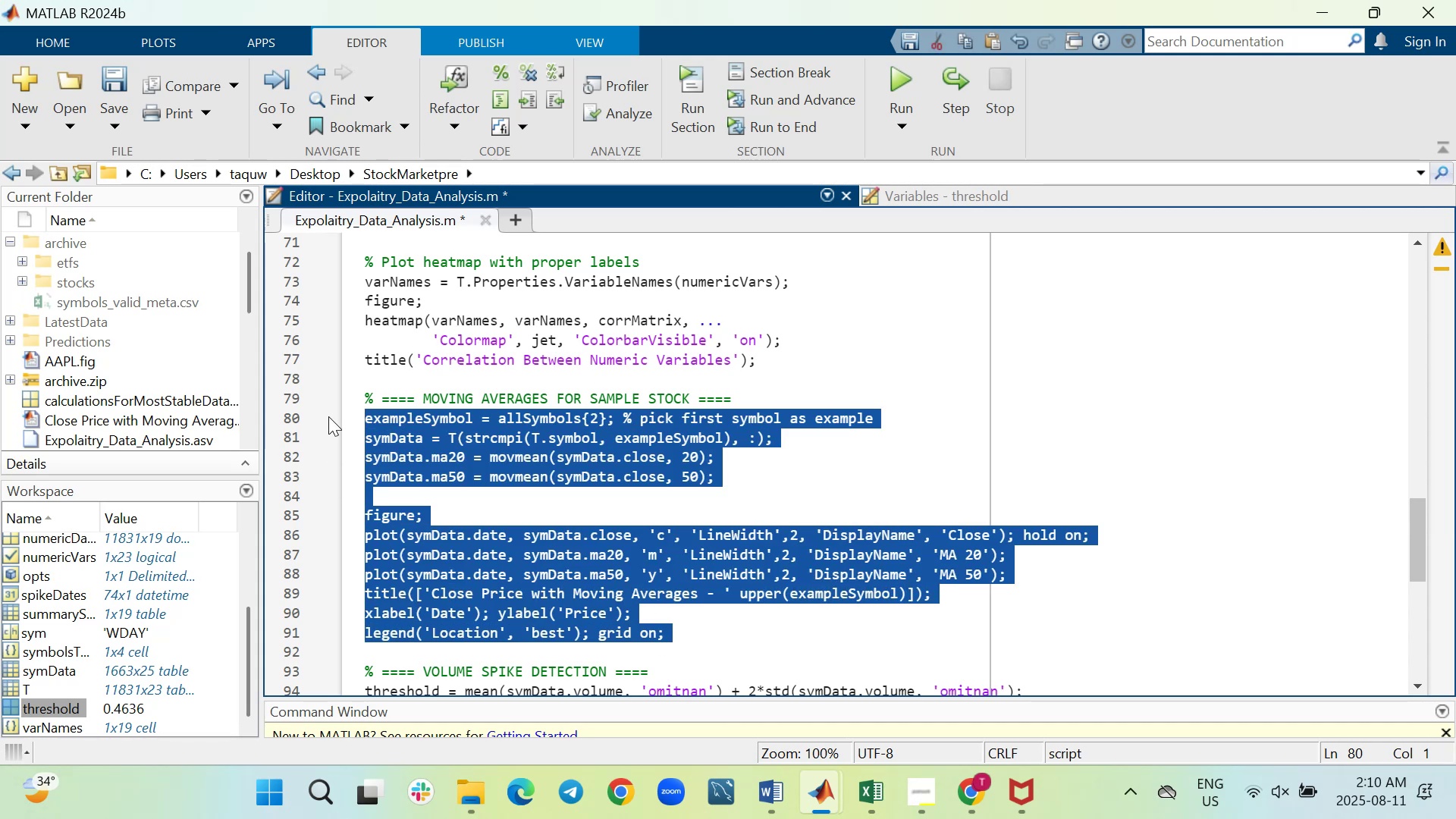 
key(Control+C)
 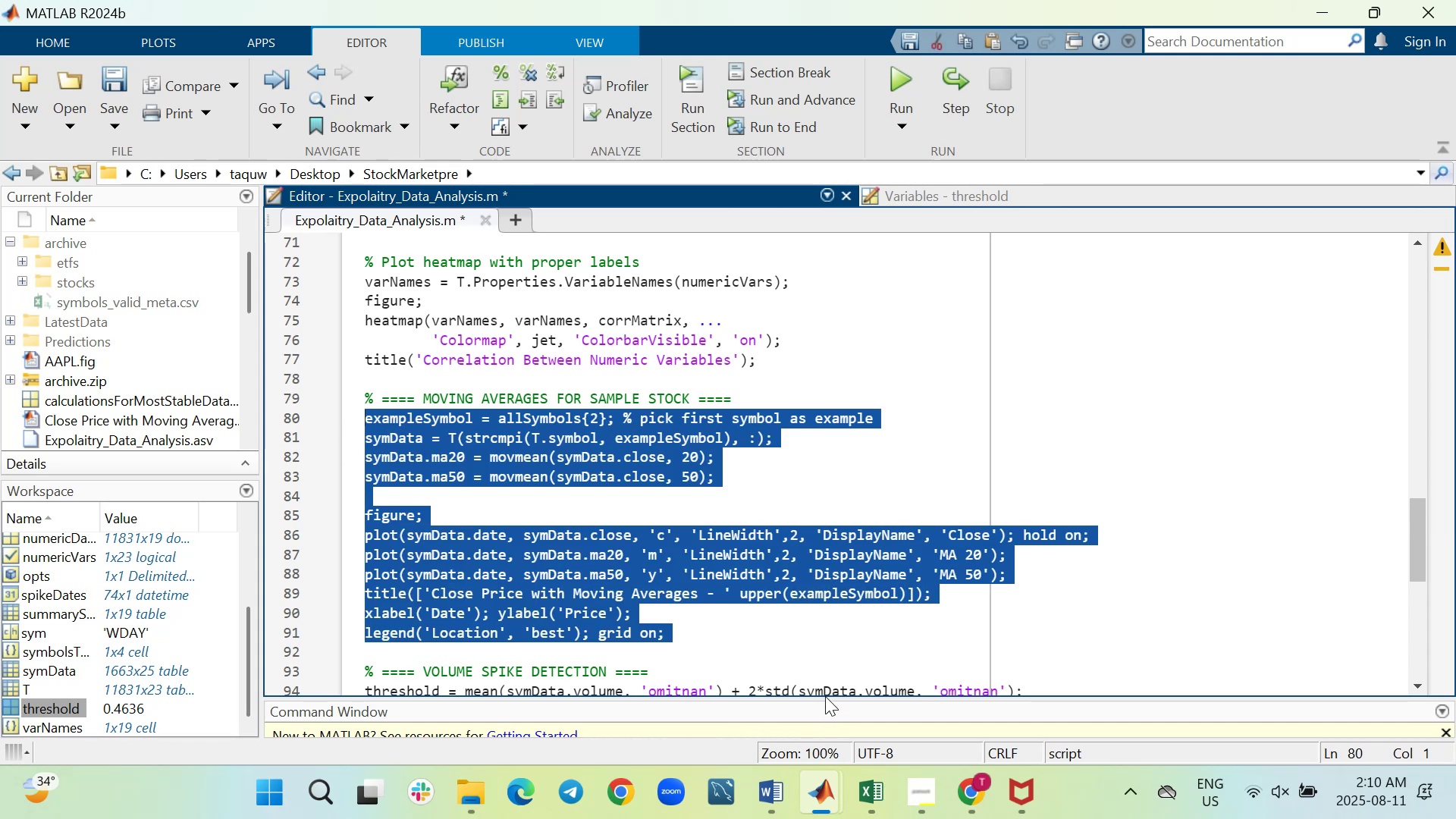 
left_click_drag(start_coordinate=[764, 699], to_coordinate=[770, 484])
 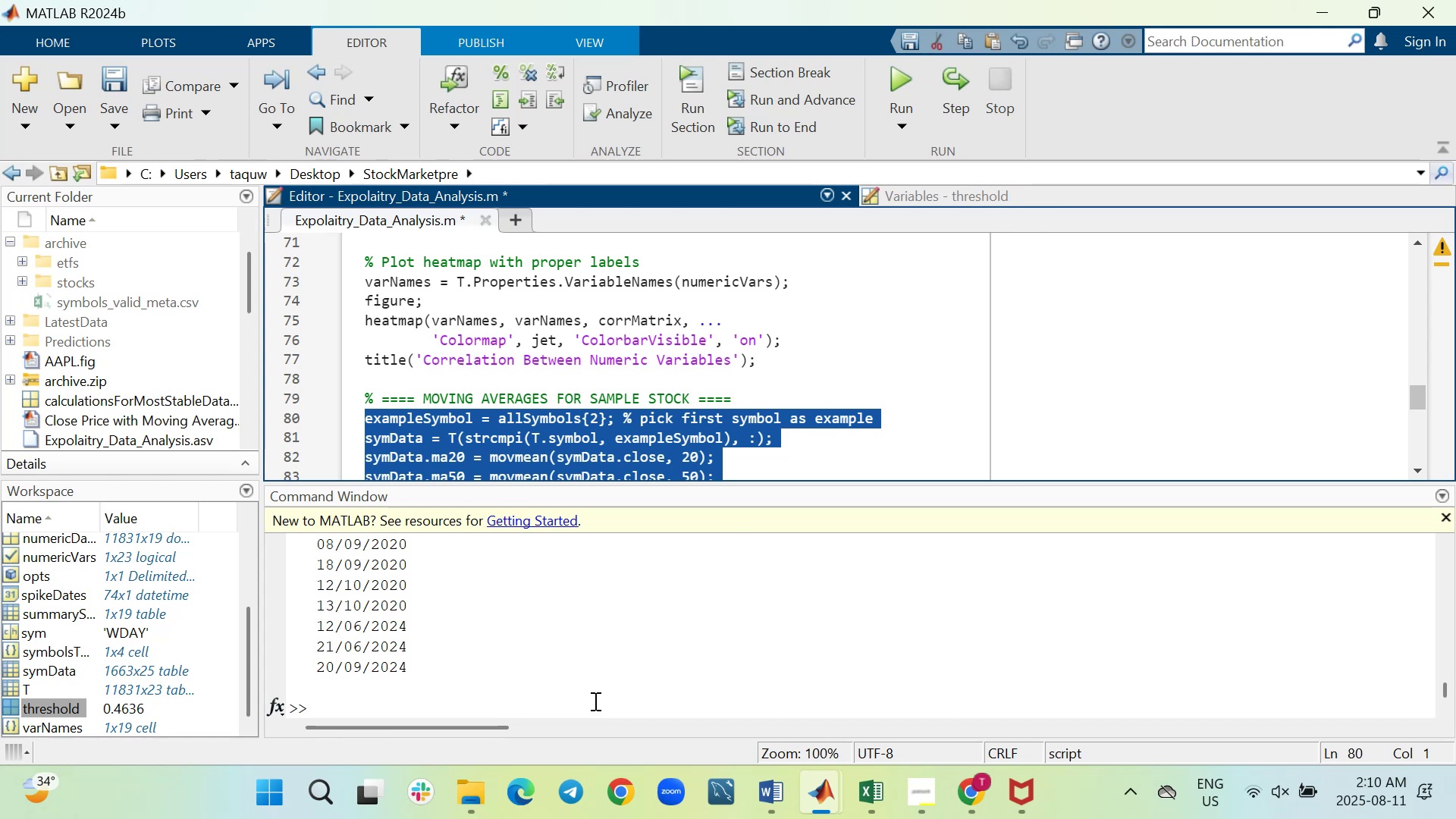 
left_click([594, 701])
 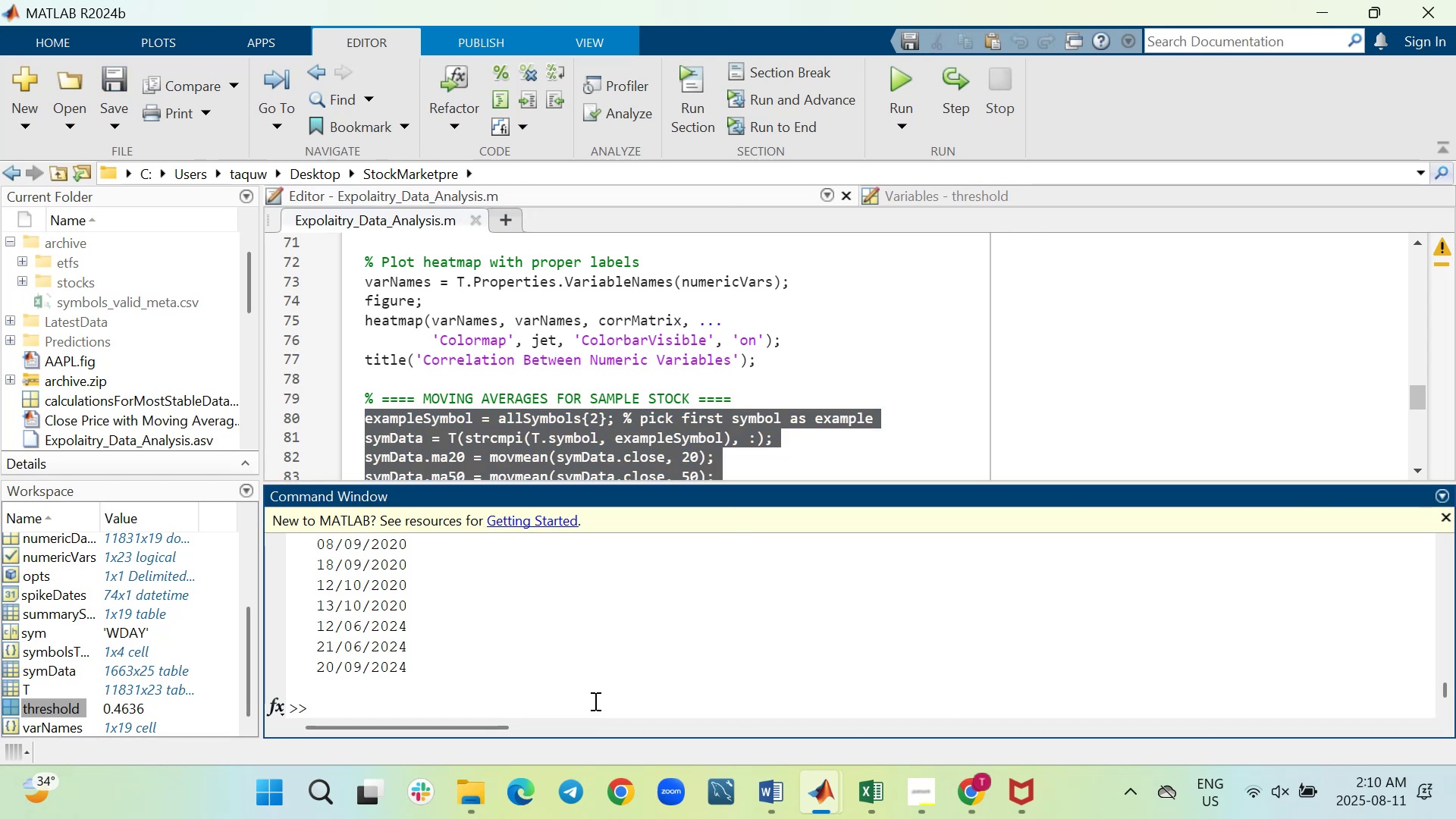 
key(Control+V)
 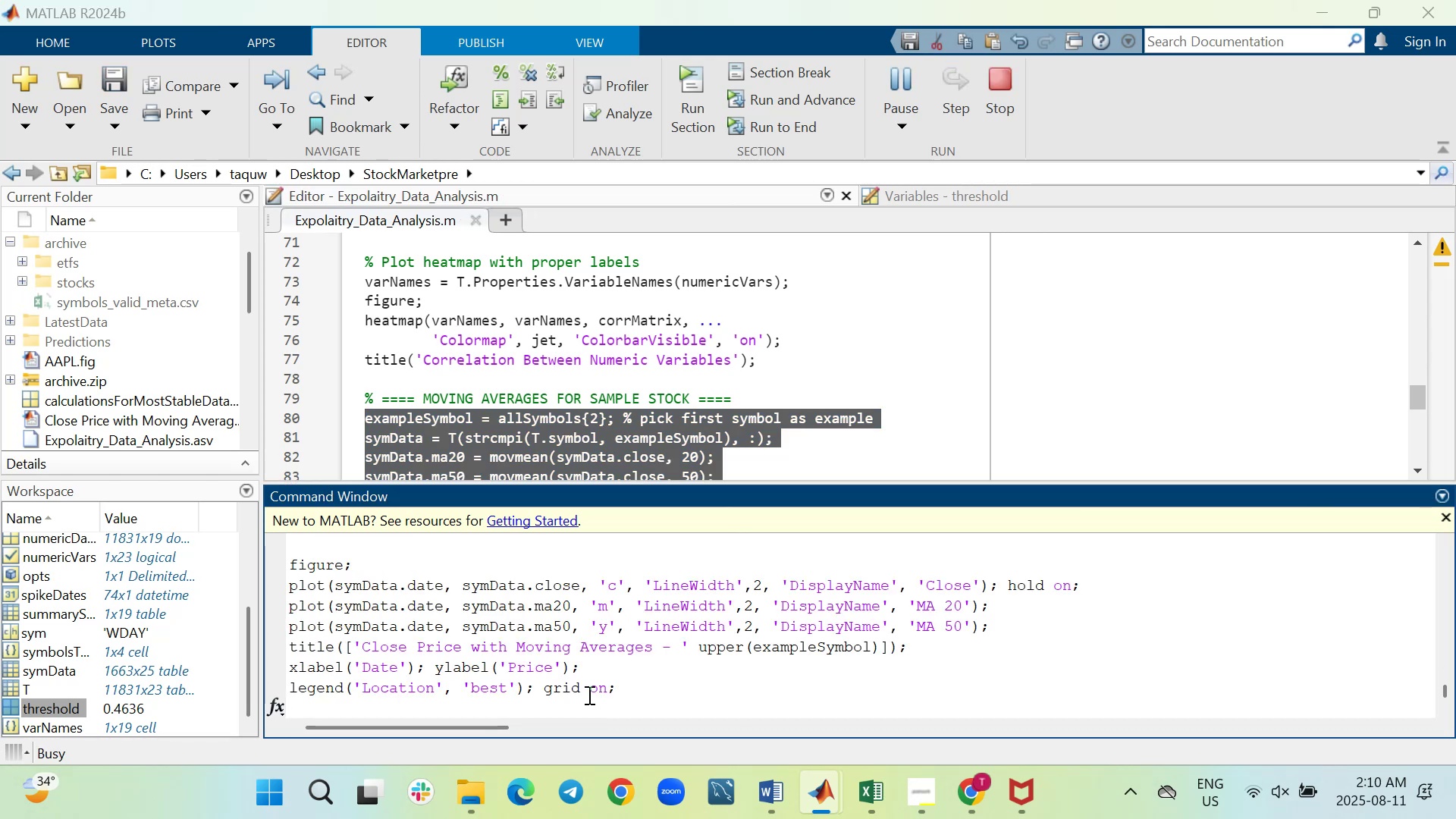 
key(Enter)
 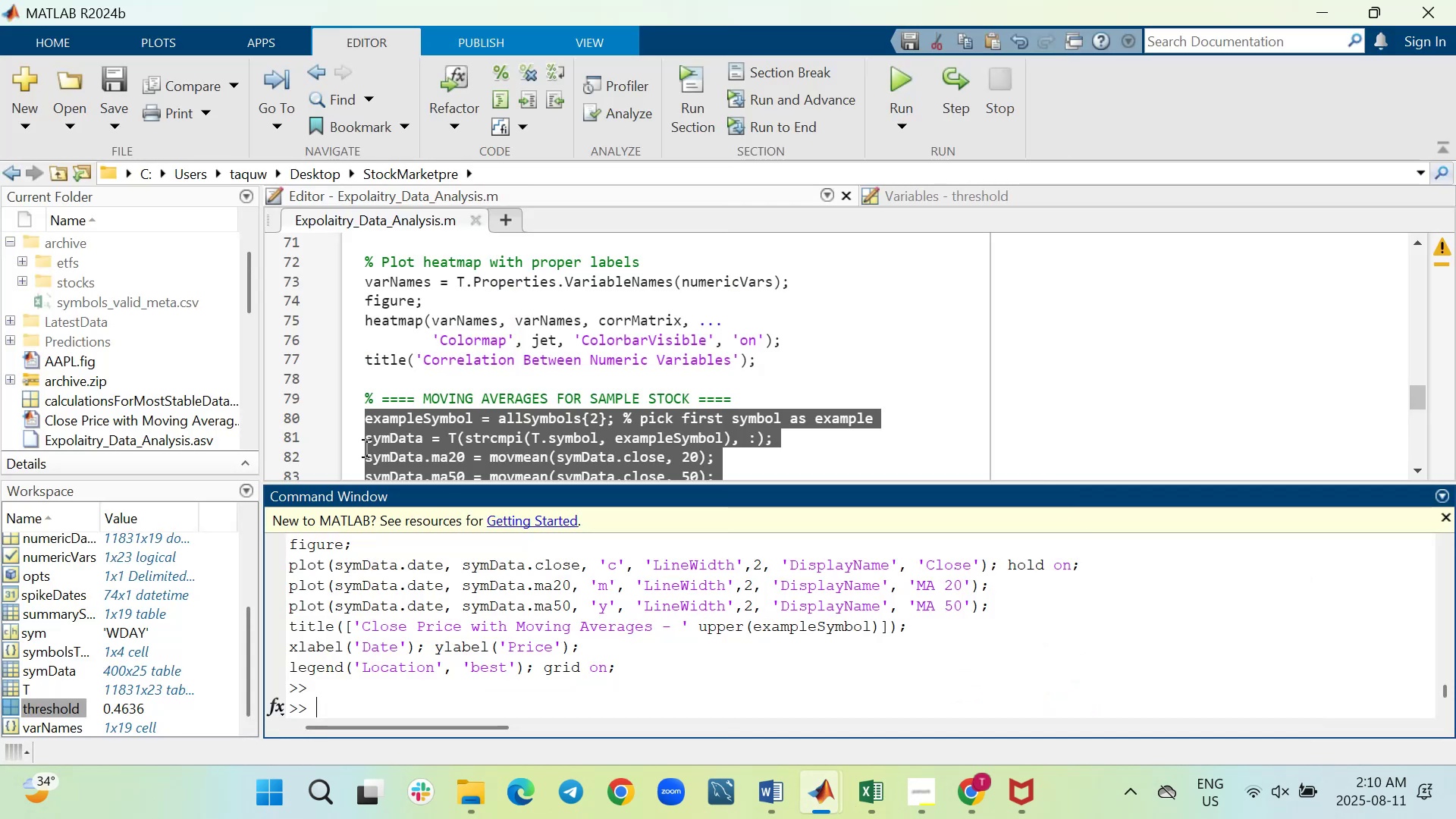 
wait(7.83)
 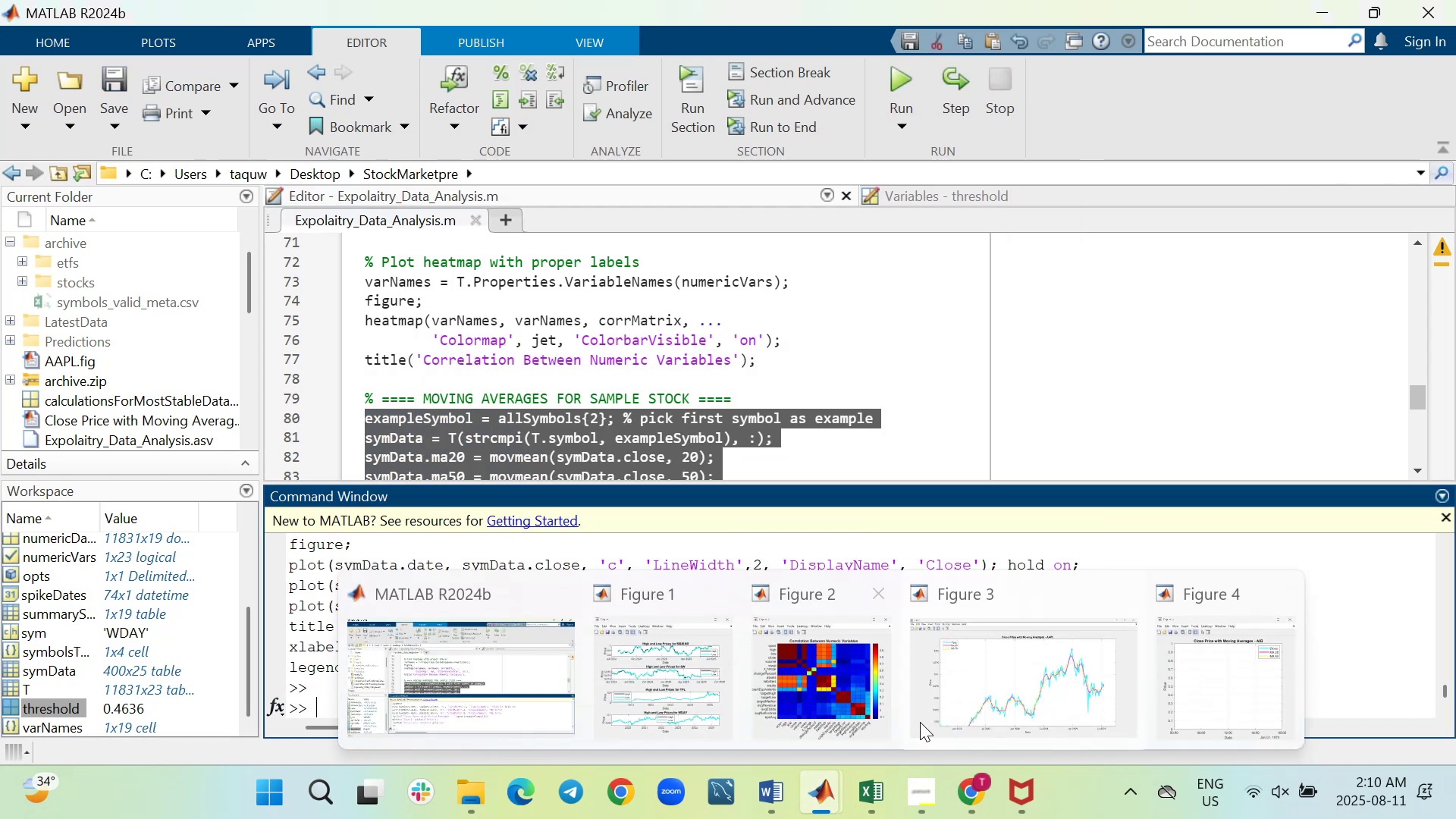 
left_click([981, 407])
 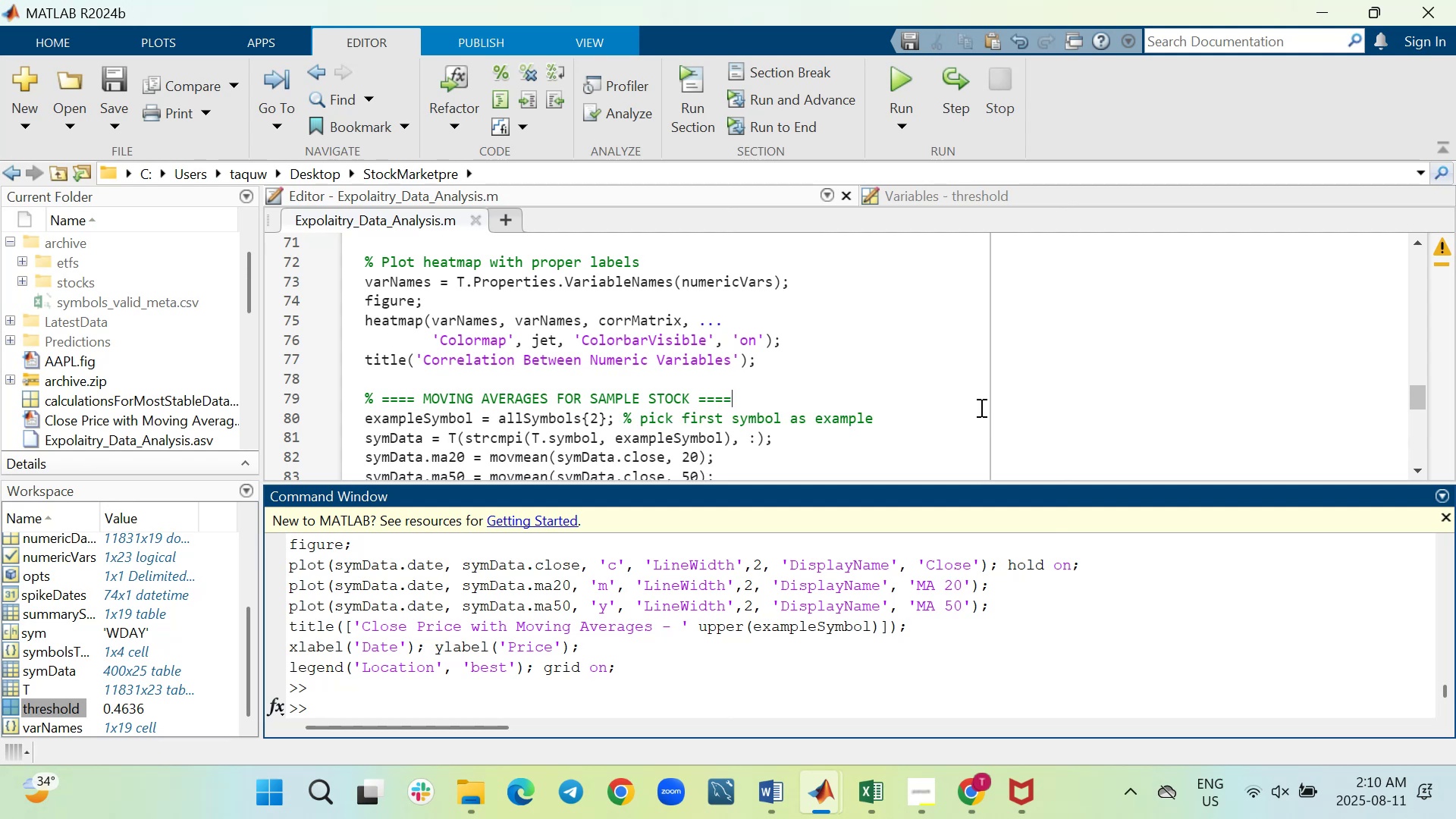 
scroll: coordinate [980, 407], scroll_direction: down, amount: 1.0
 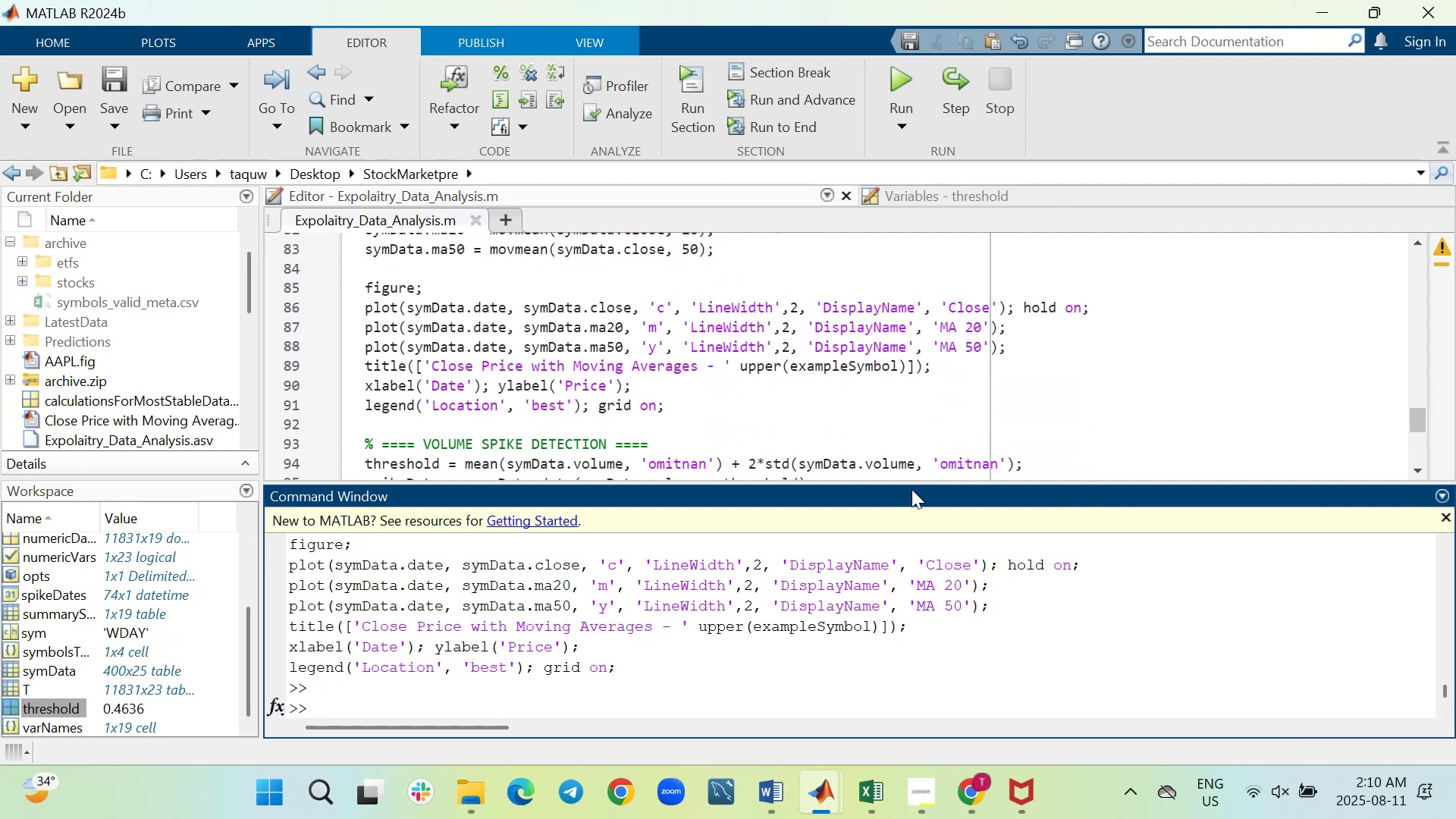 
wait(5.15)
 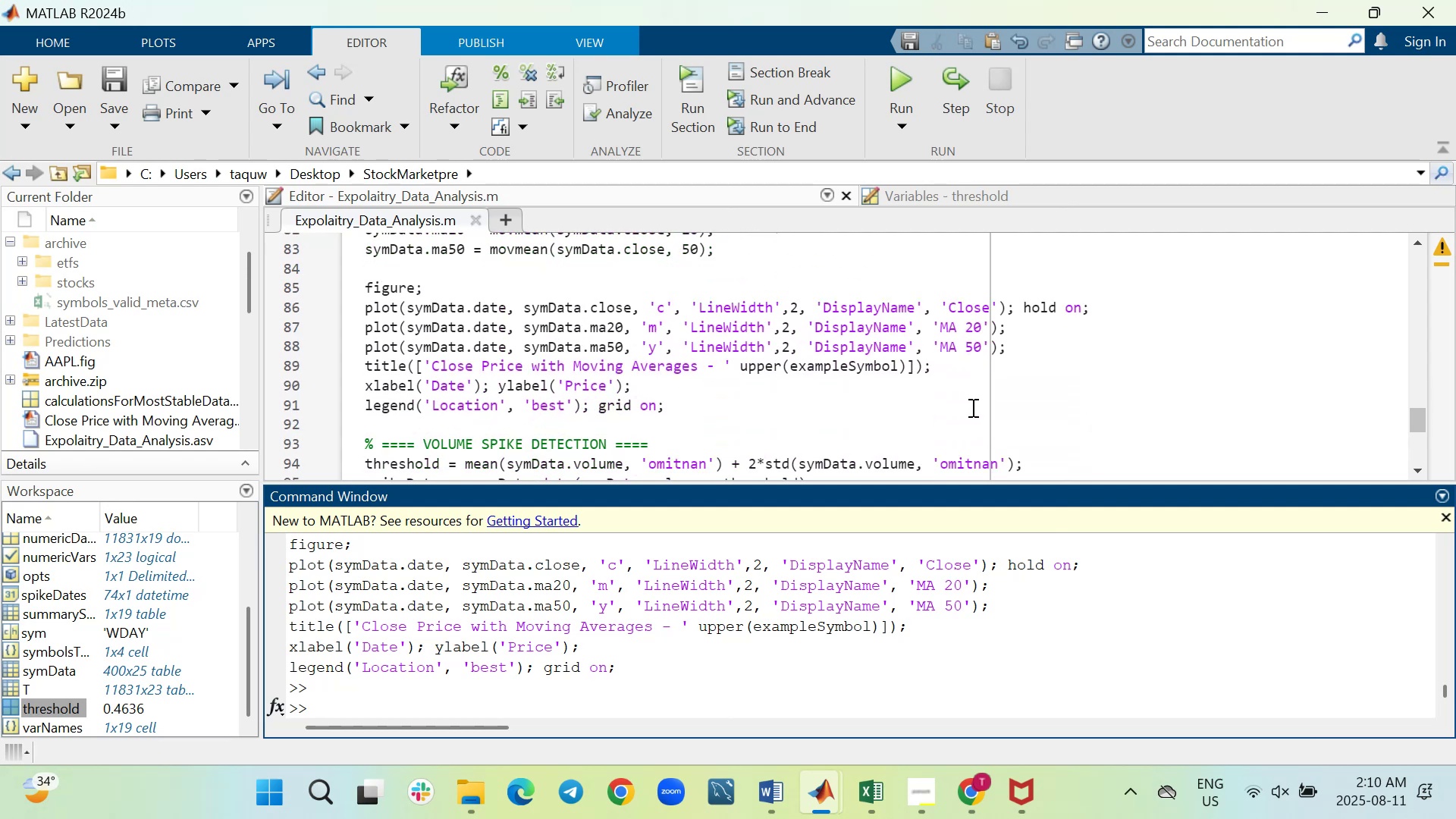 
left_click_drag(start_coordinate=[912, 482], to_coordinate=[890, 651])
 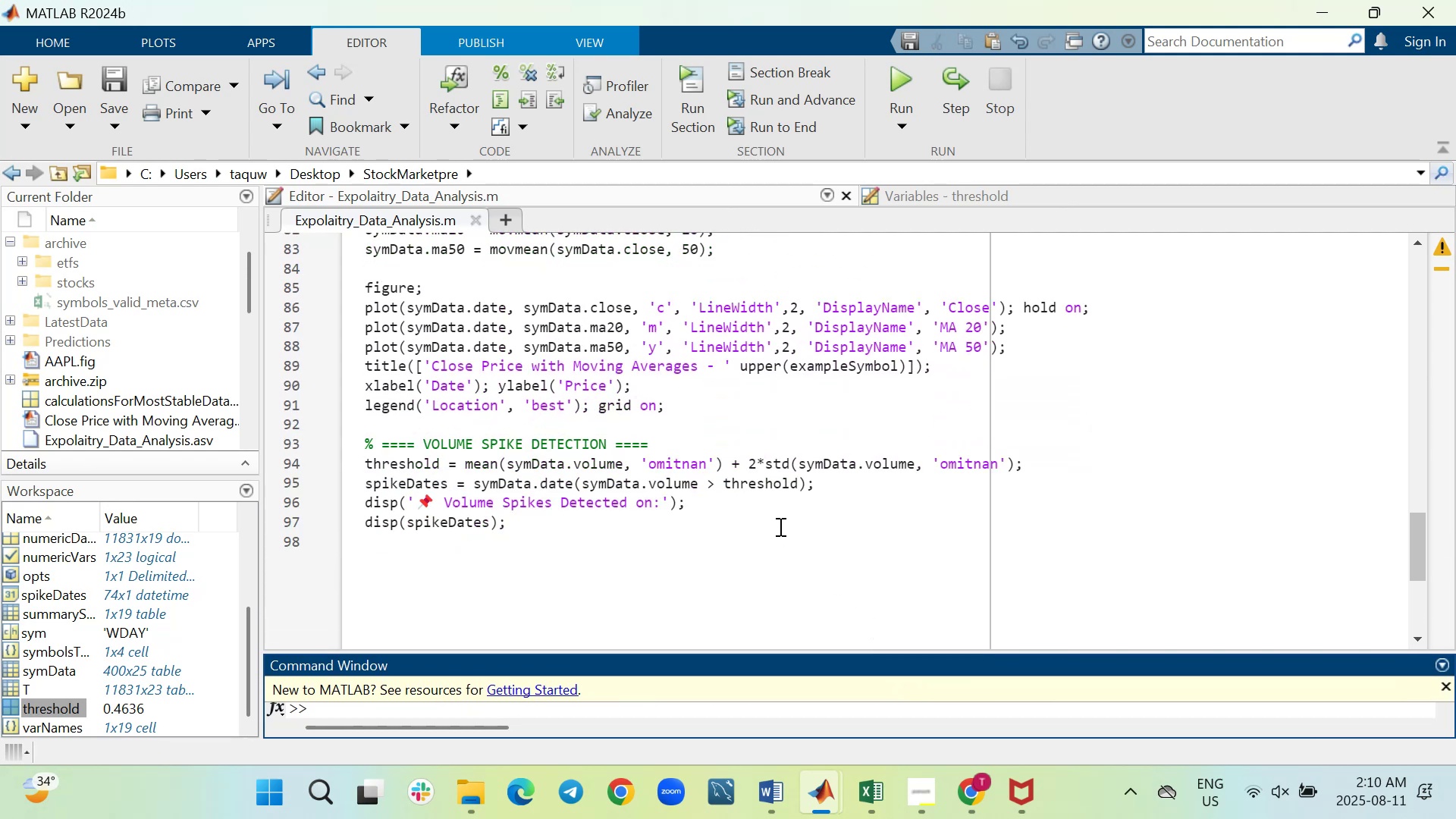 
scroll: coordinate [779, 526], scroll_direction: up, amount: 1.0
 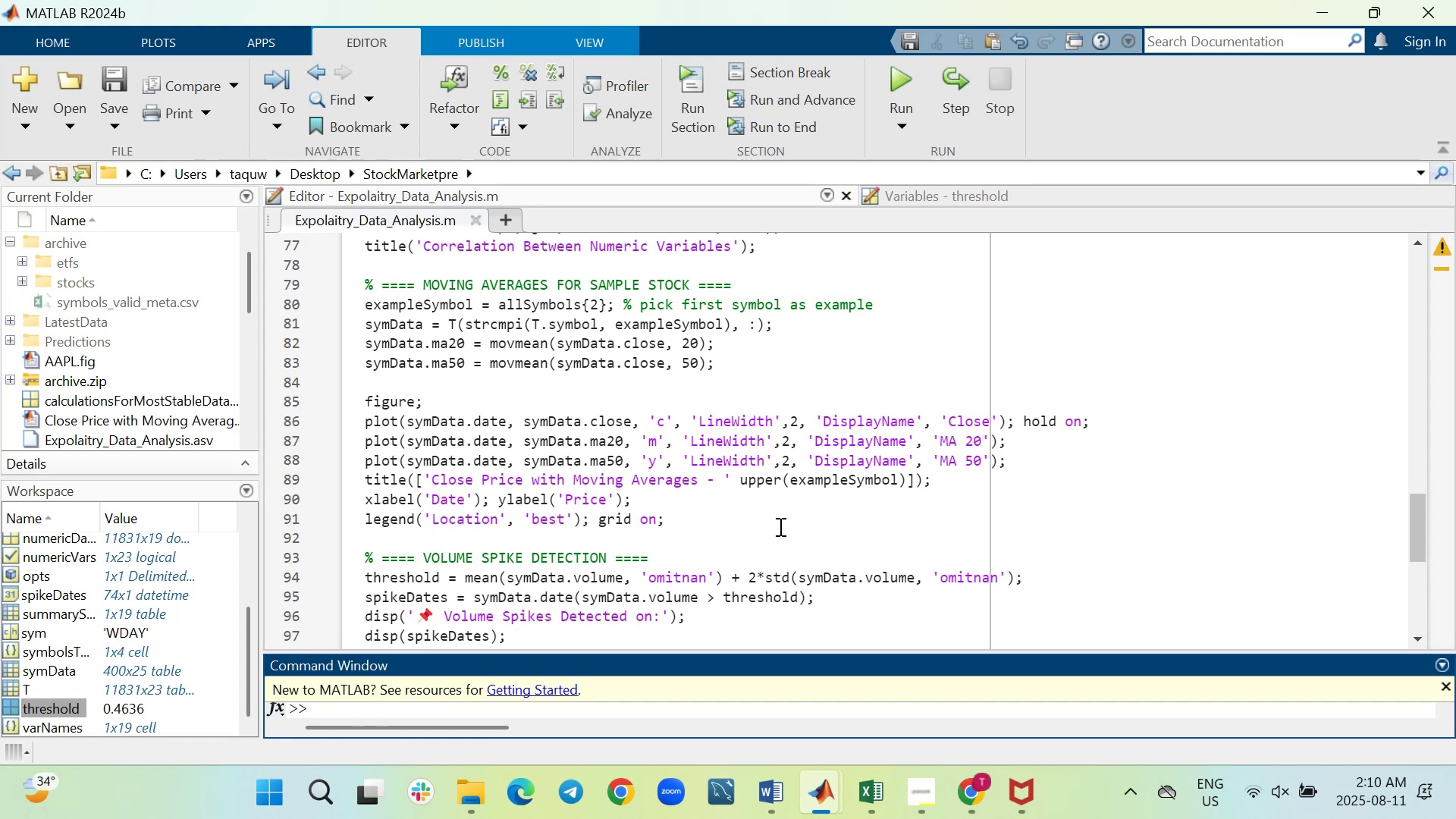 
wait(20.36)
 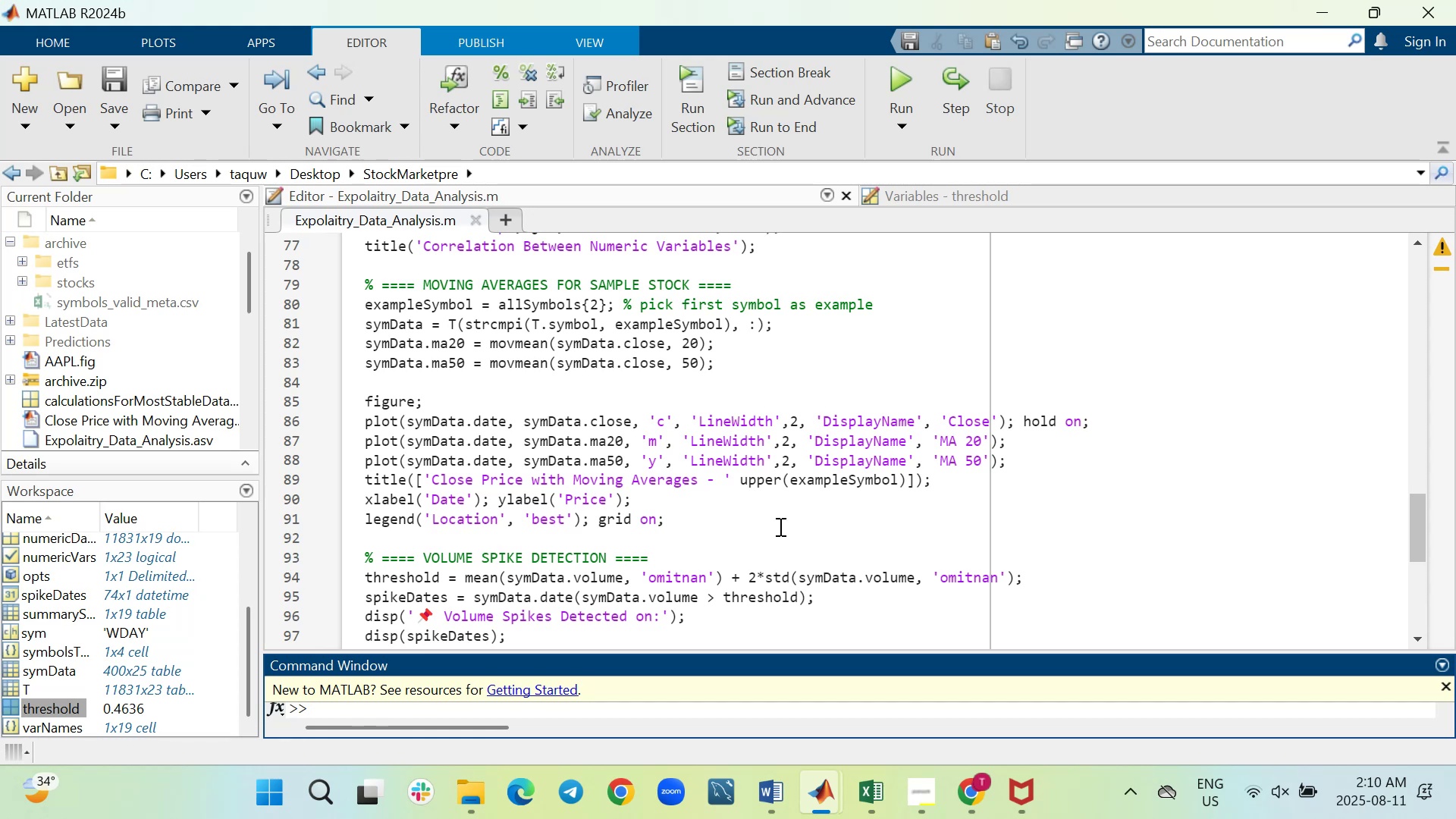 
left_click([897, 77])
 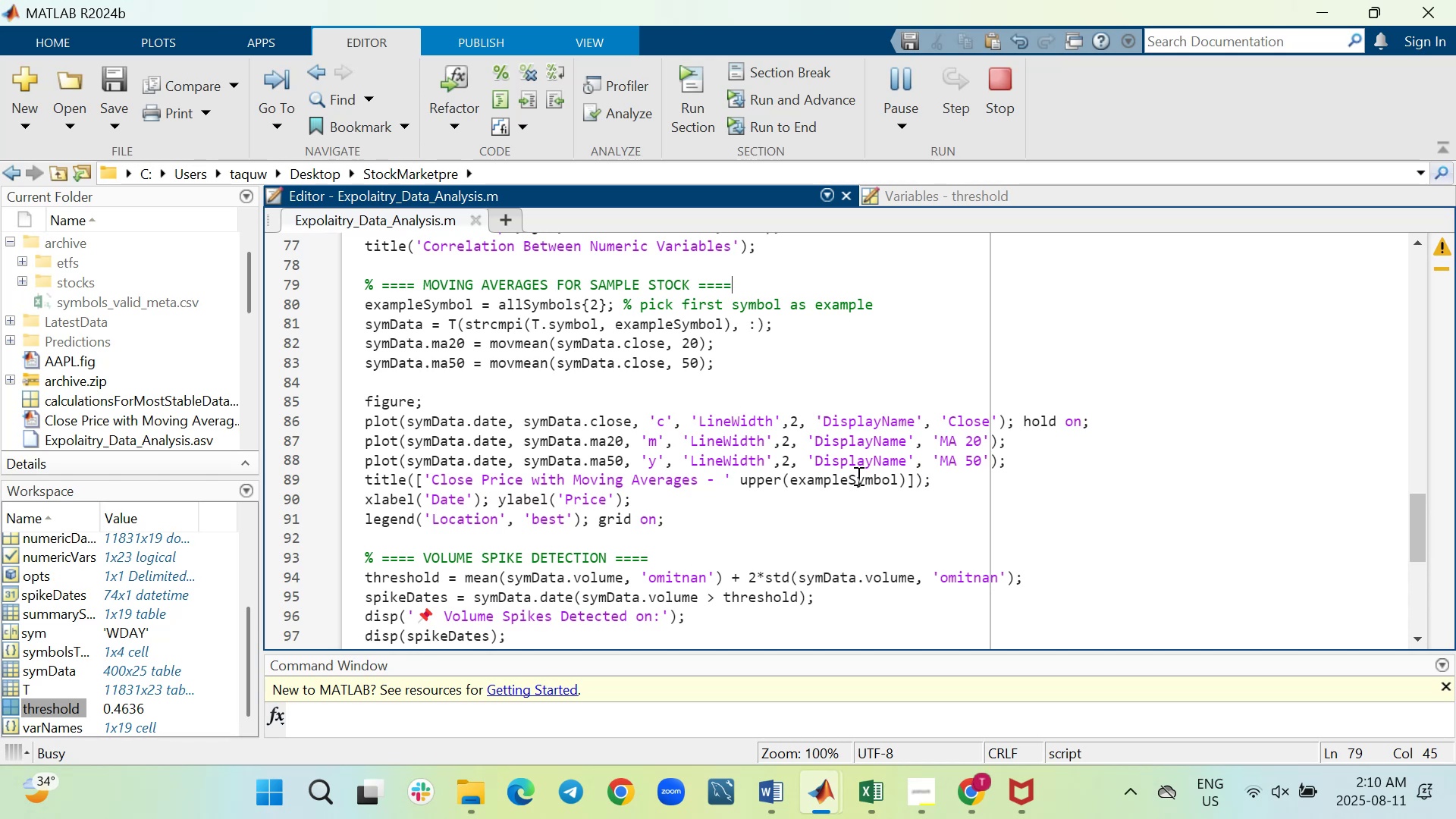 
mouse_move([819, 772])
 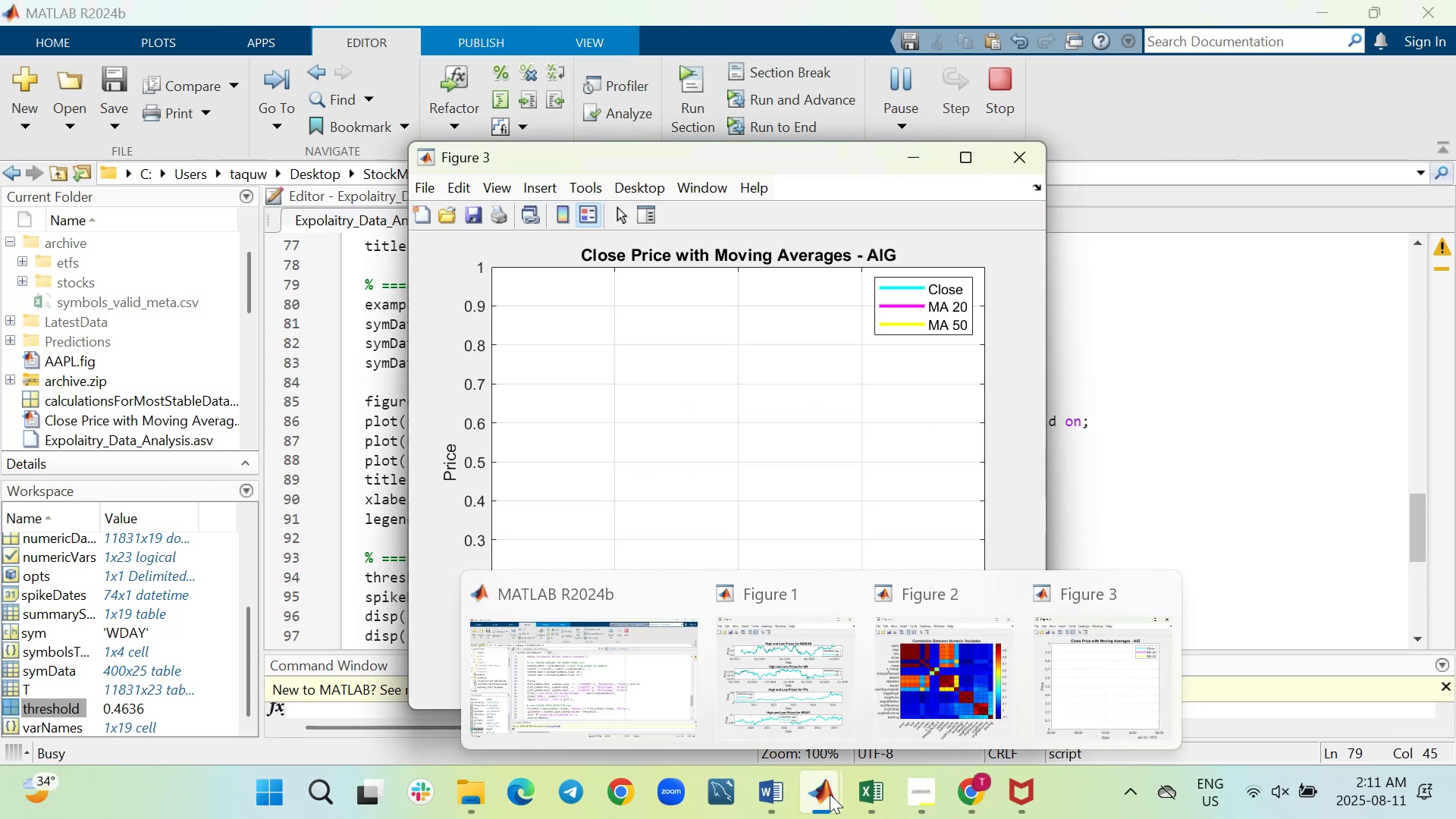 
wait(7.03)
 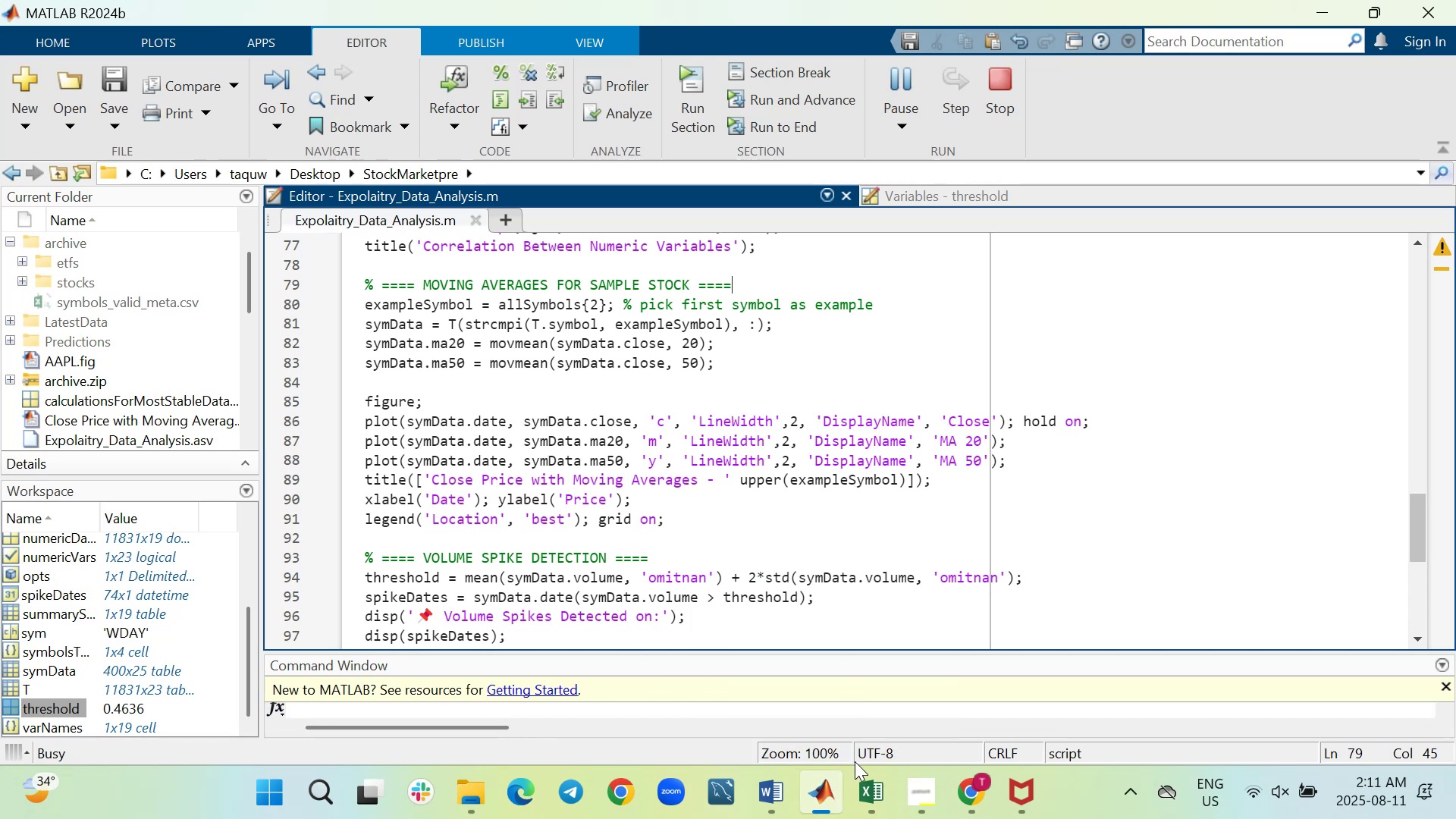 
left_click([1078, 679])
 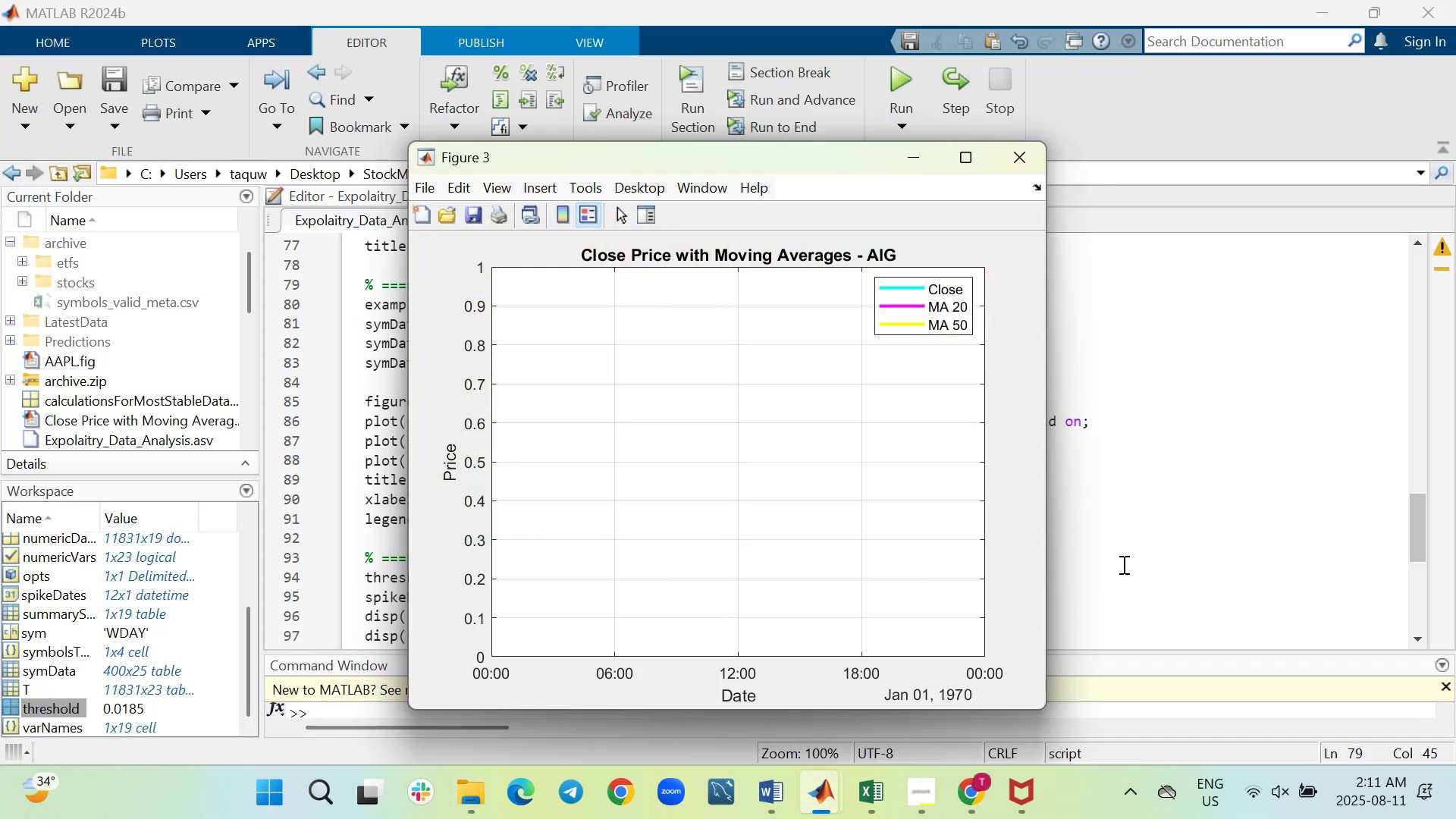 
left_click([1147, 528])
 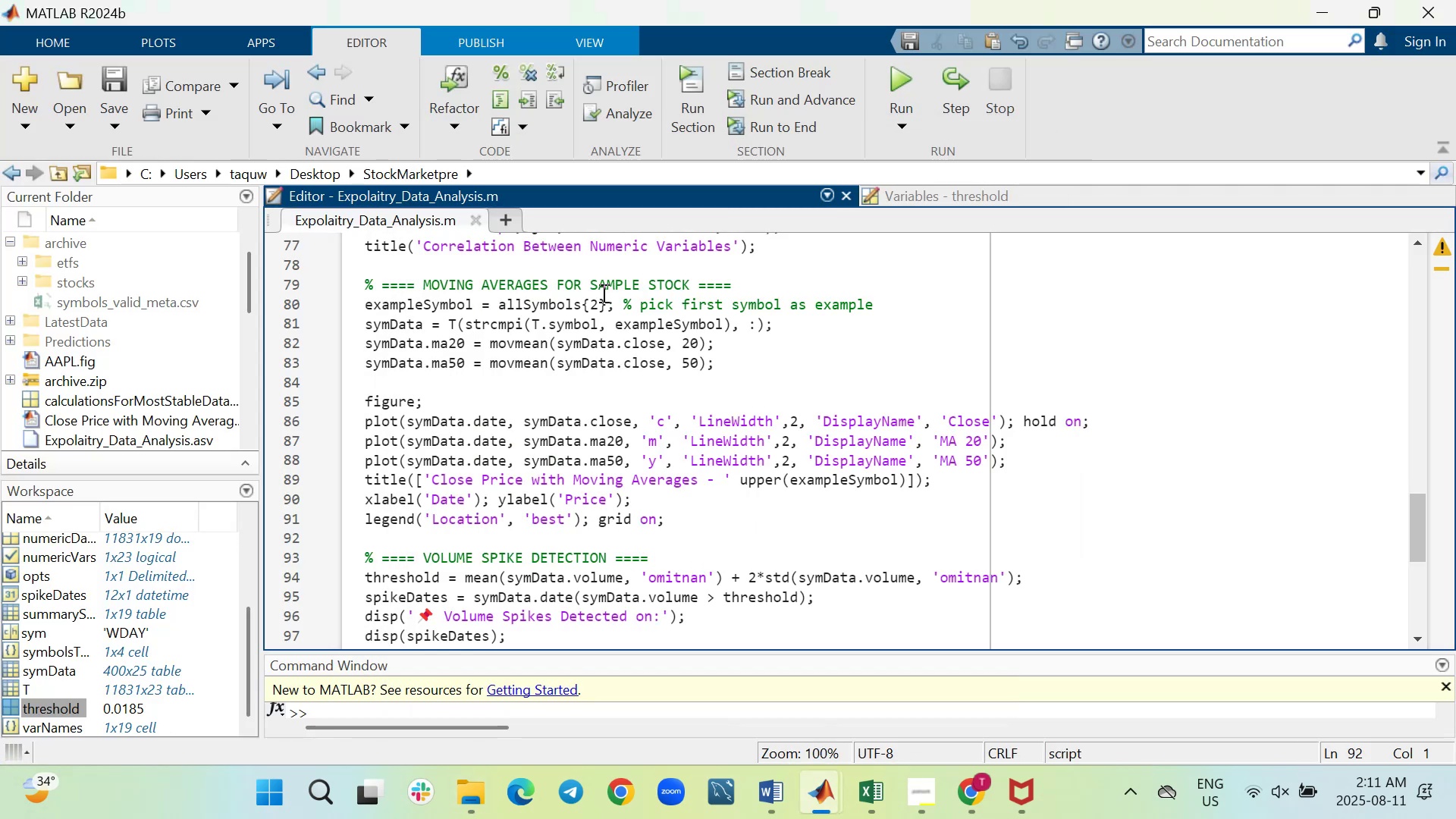 
wait(7.29)
 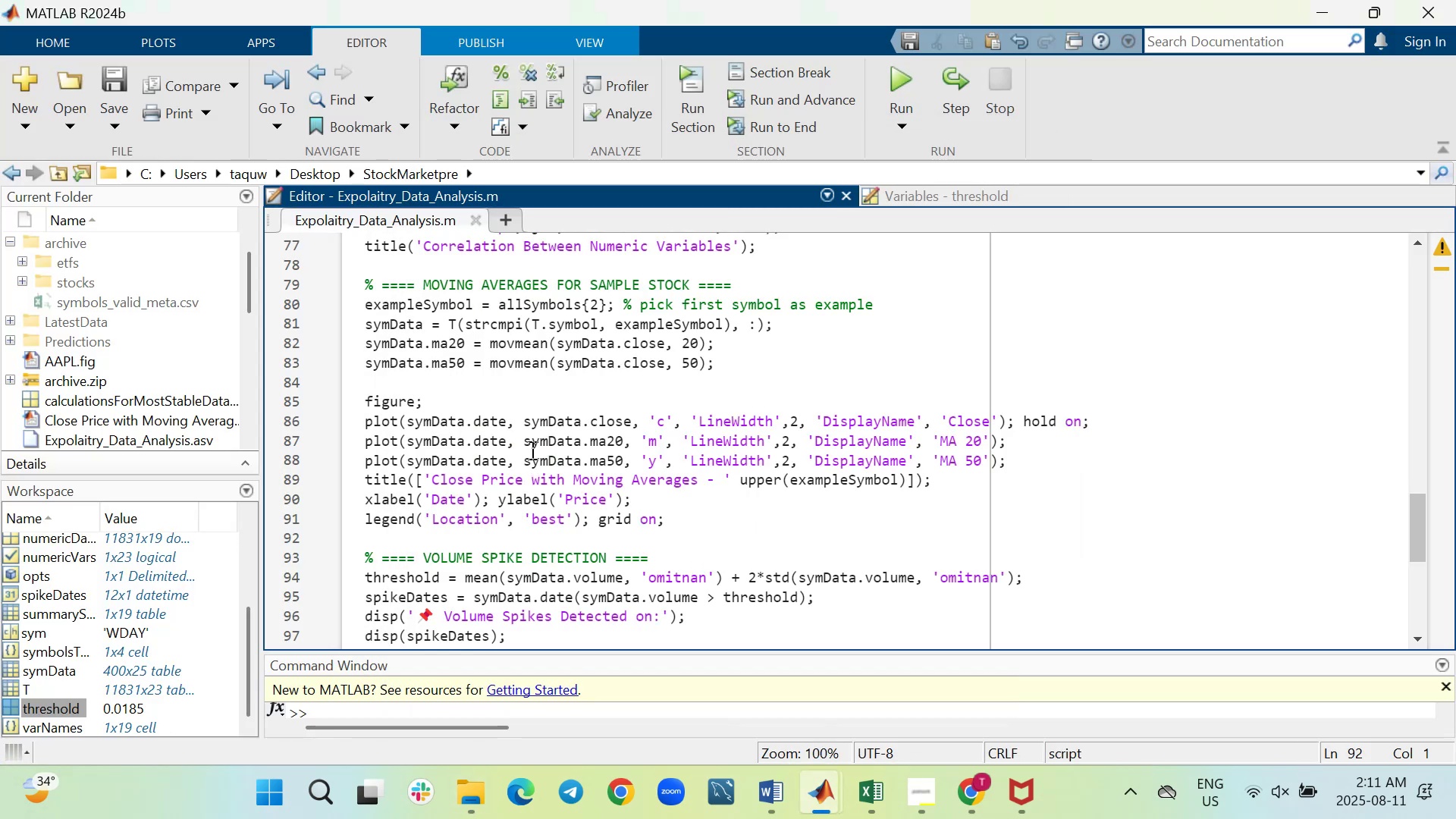 
key(Backspace)
 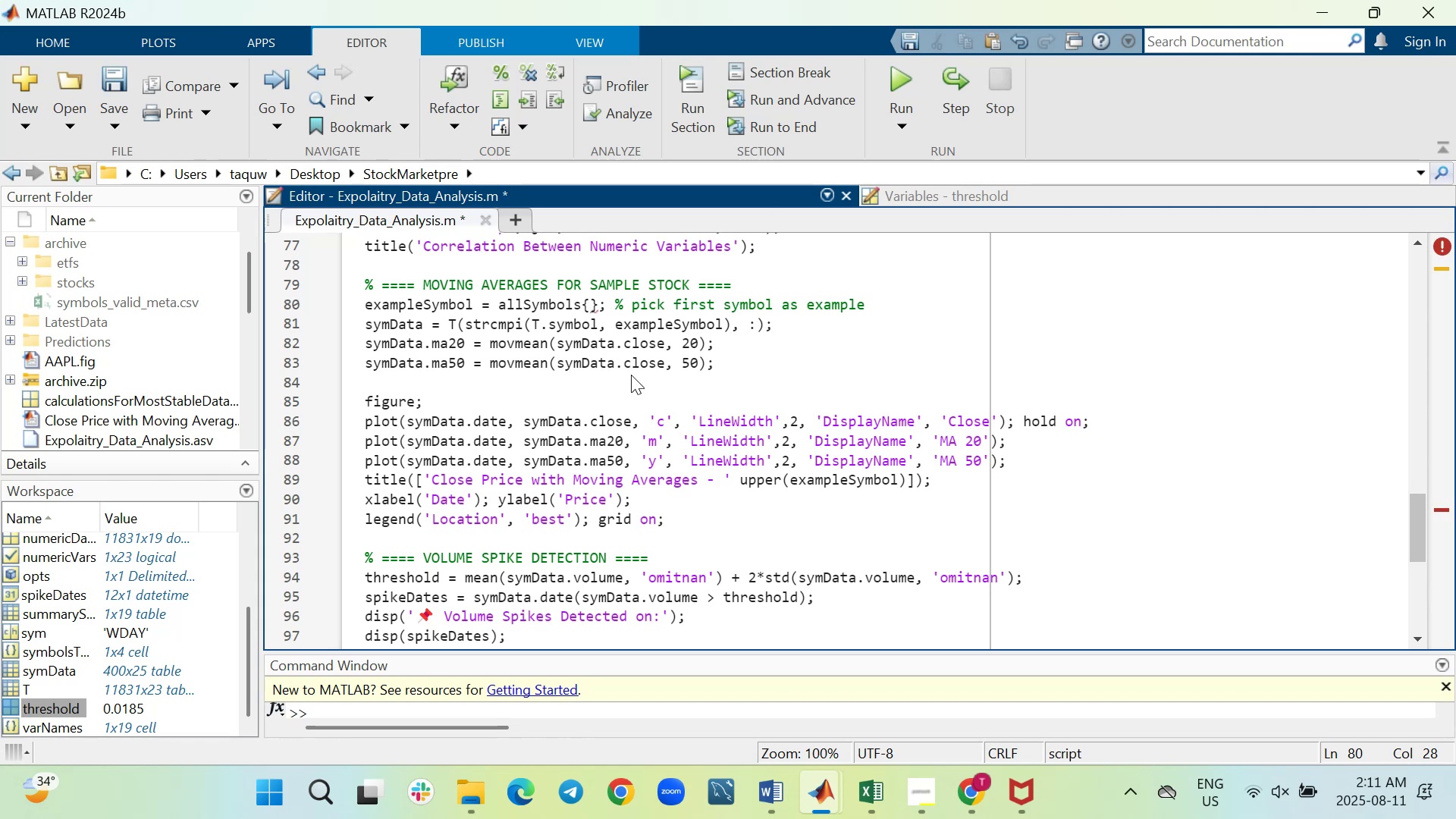 
key(3)
 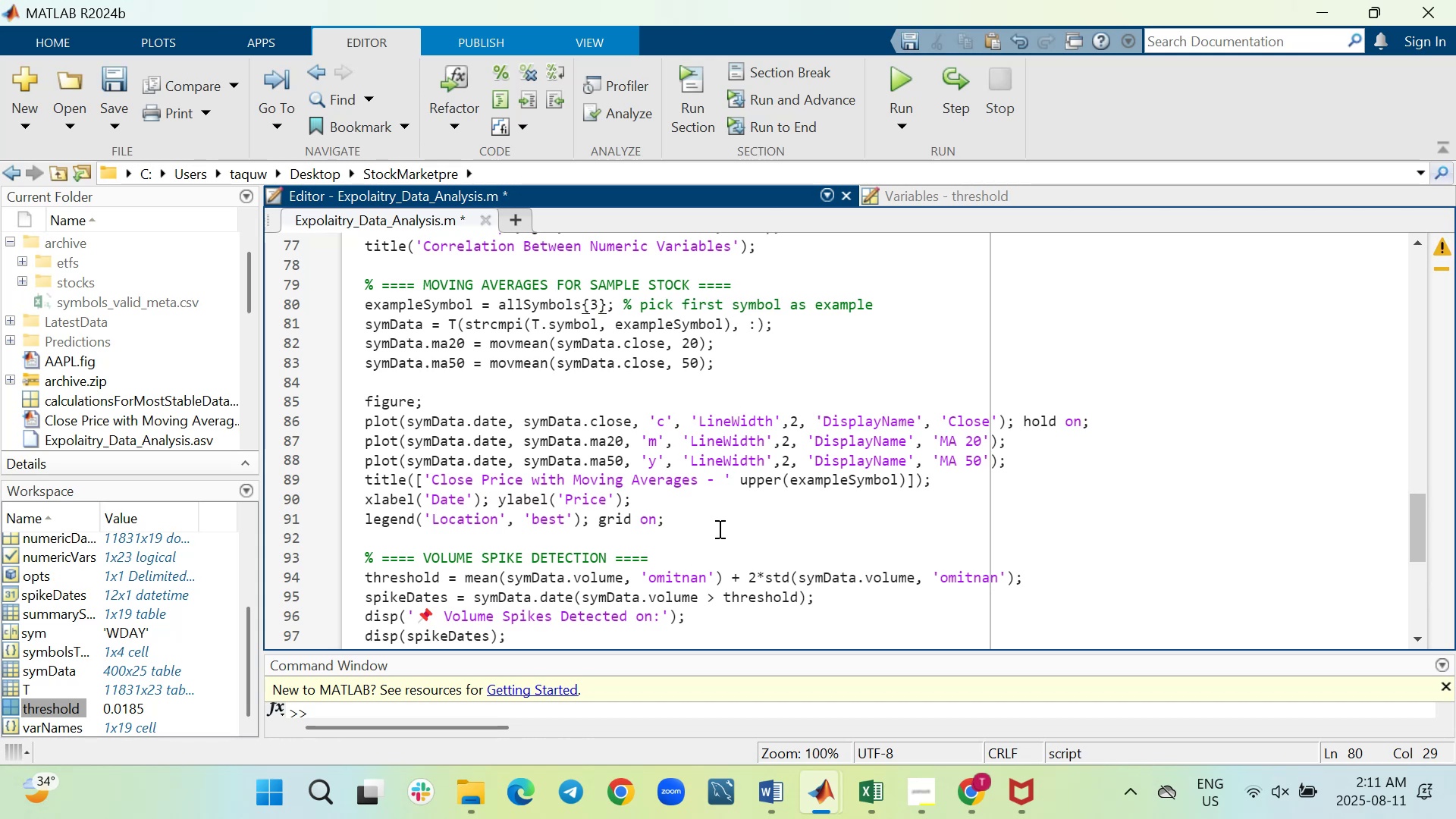 
left_click_drag(start_coordinate=[705, 531], to_coordinate=[358, 288])
 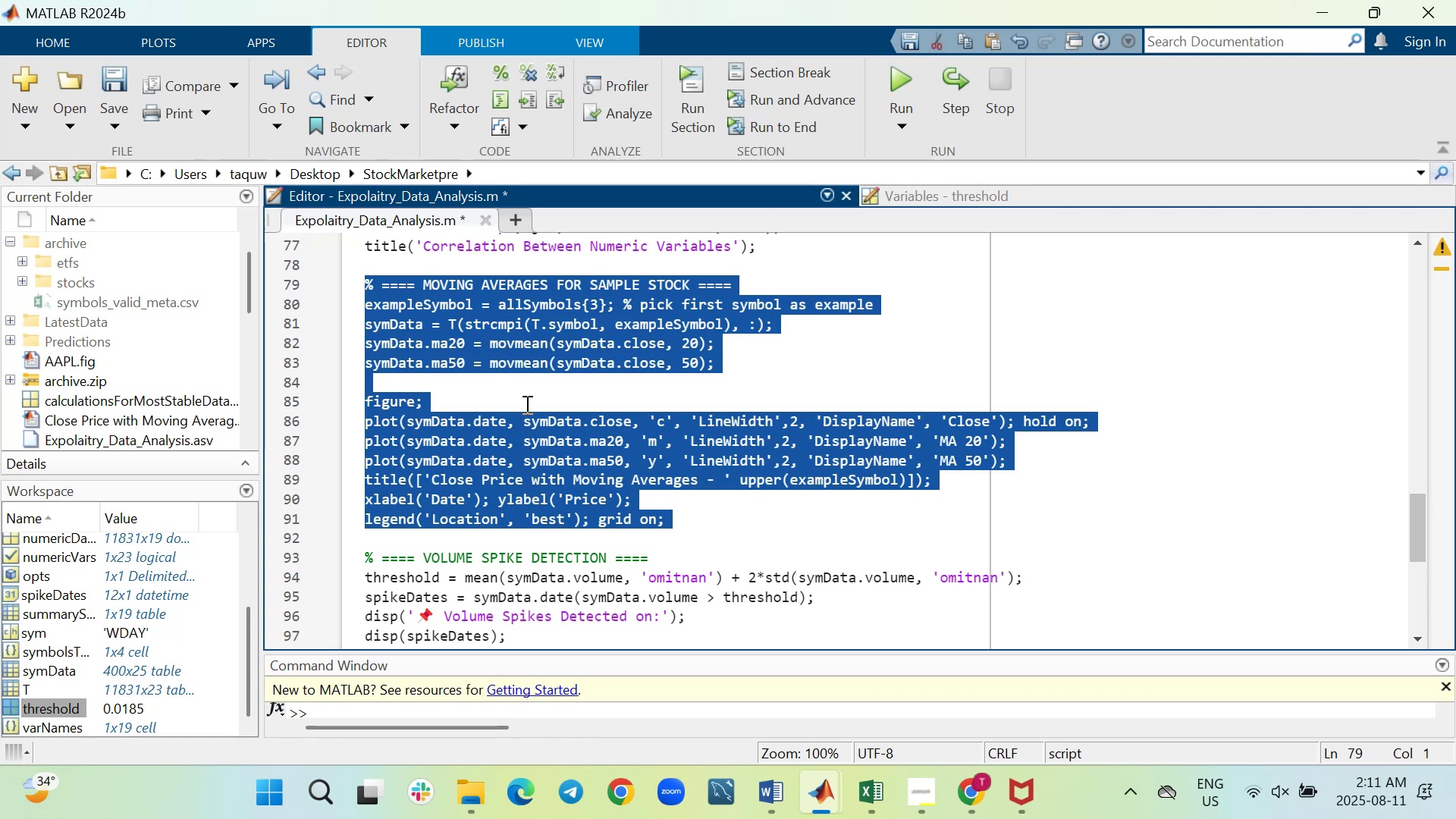 
key(Control+C)
 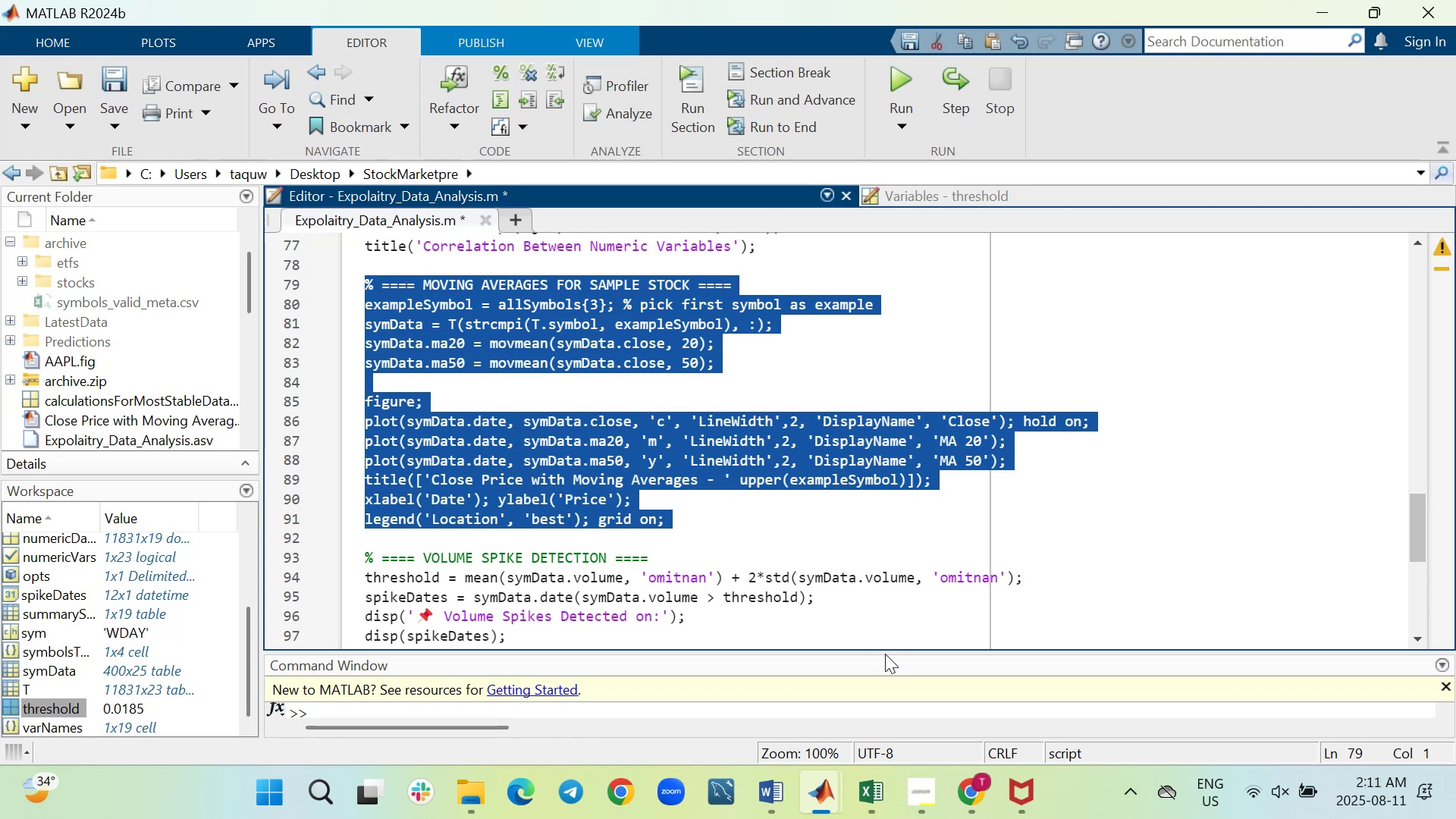 
left_click_drag(start_coordinate=[883, 651], to_coordinate=[876, 466])
 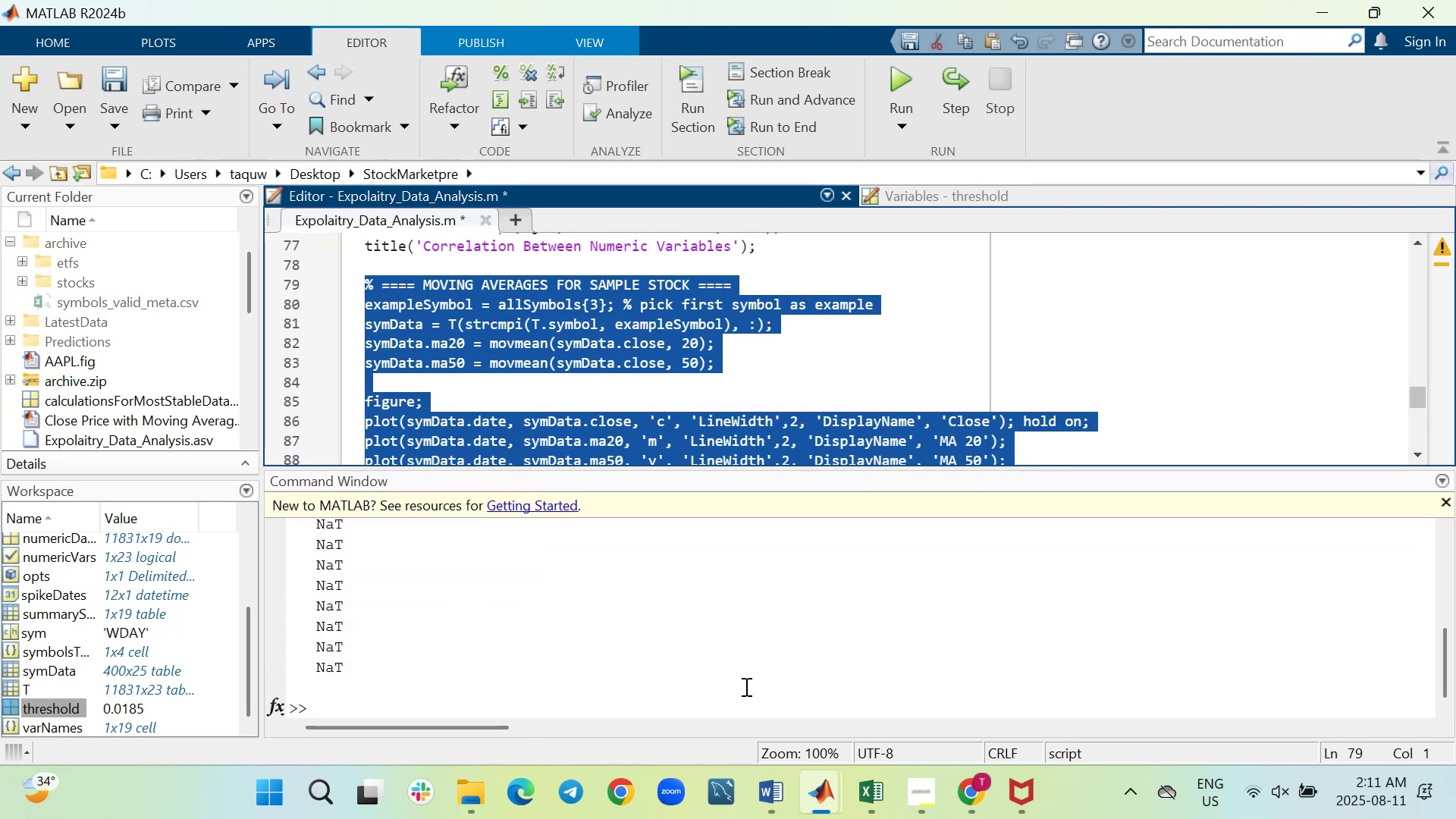 
left_click([745, 686])
 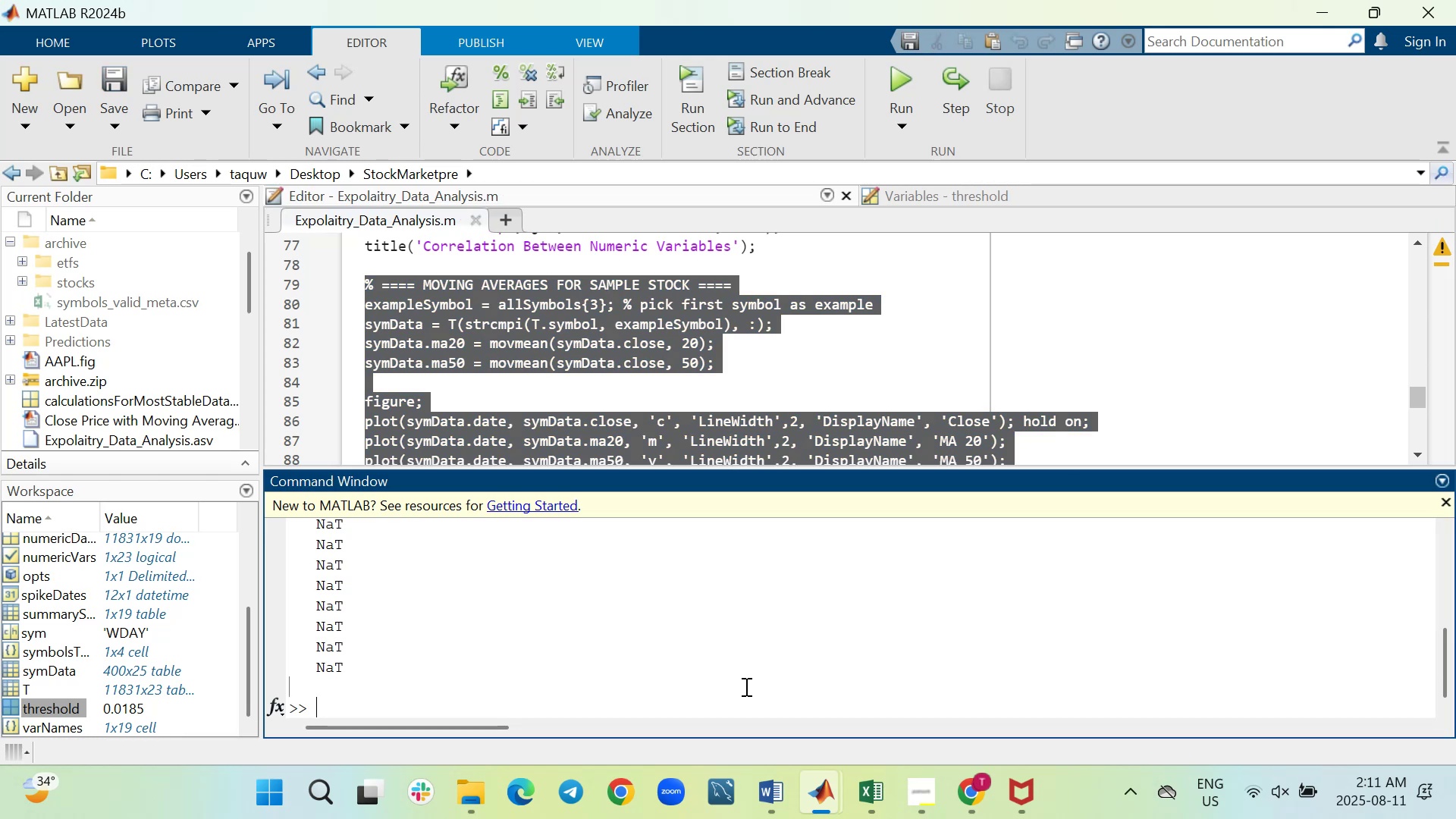 
key(Control+V)
 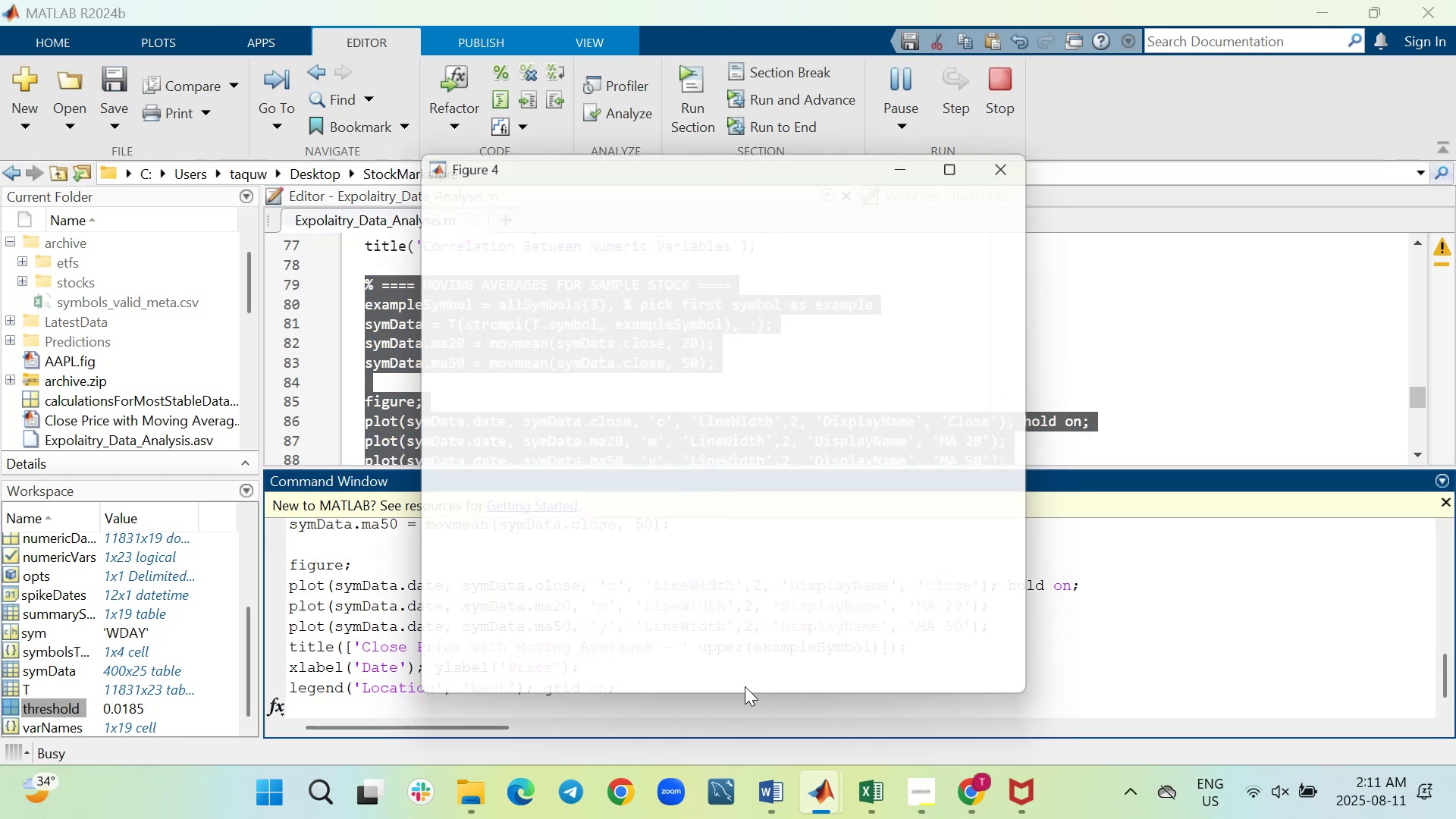 
key(Enter)
 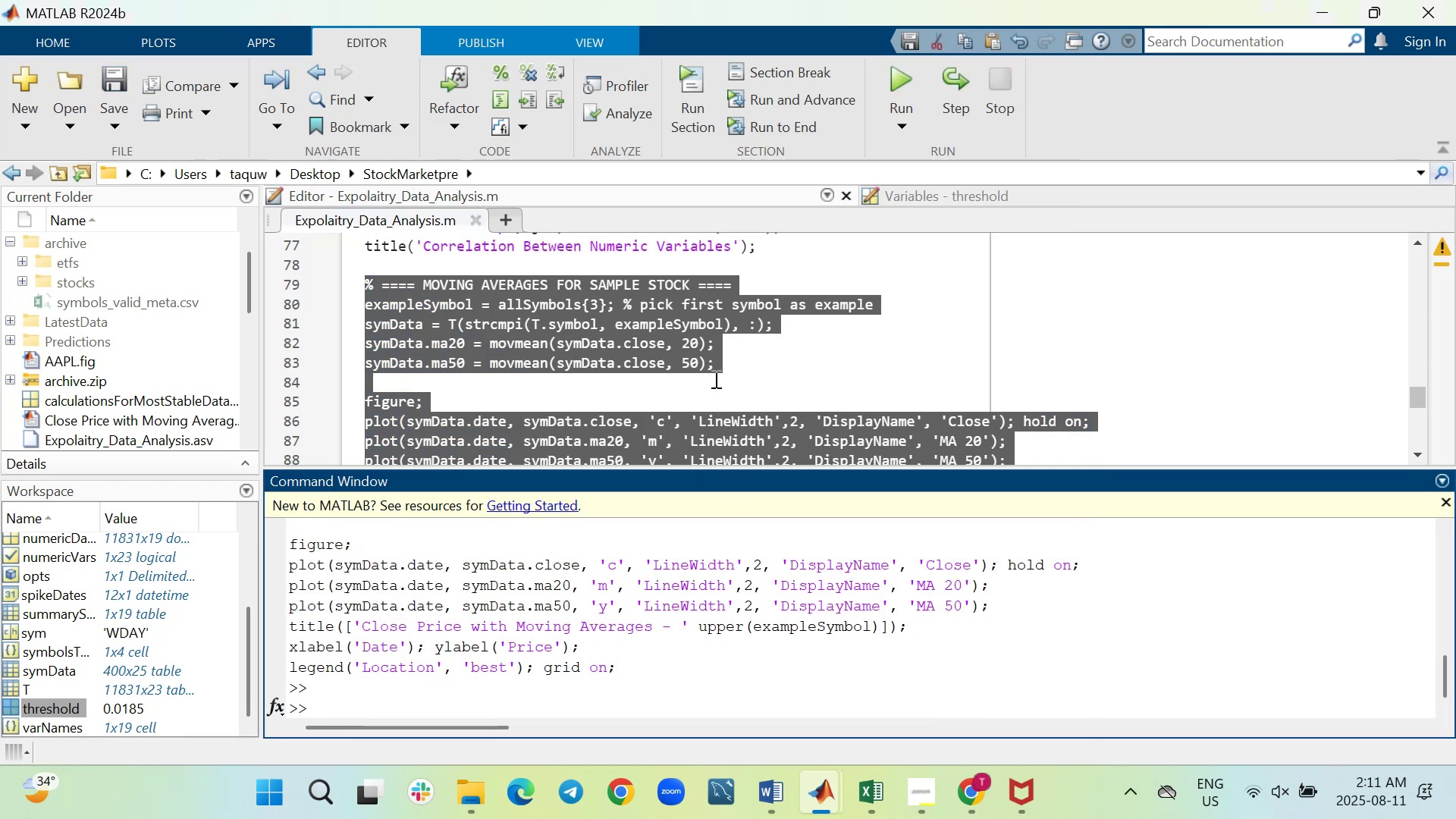 
wait(6.1)
 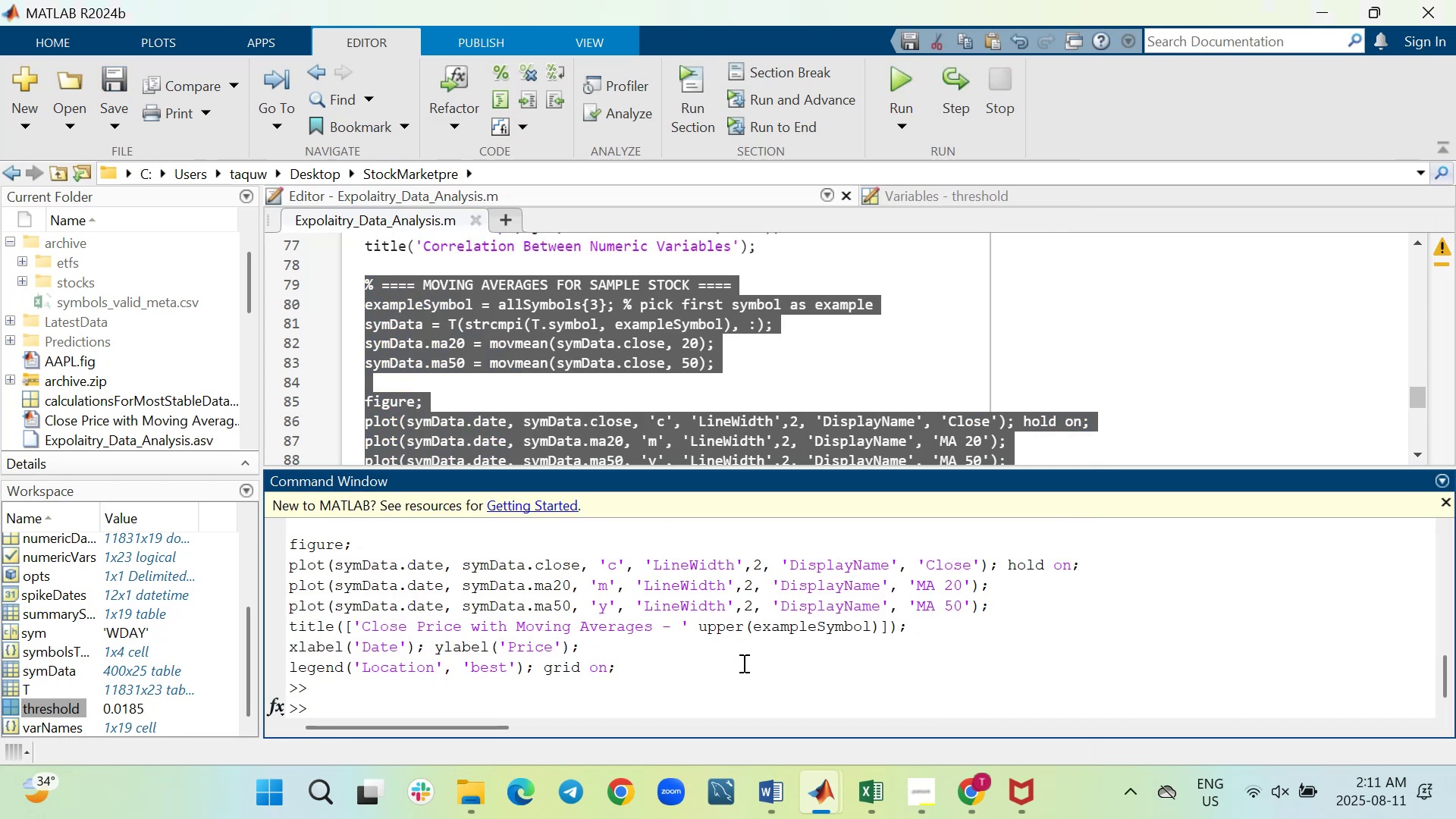 
left_click([599, 307])
 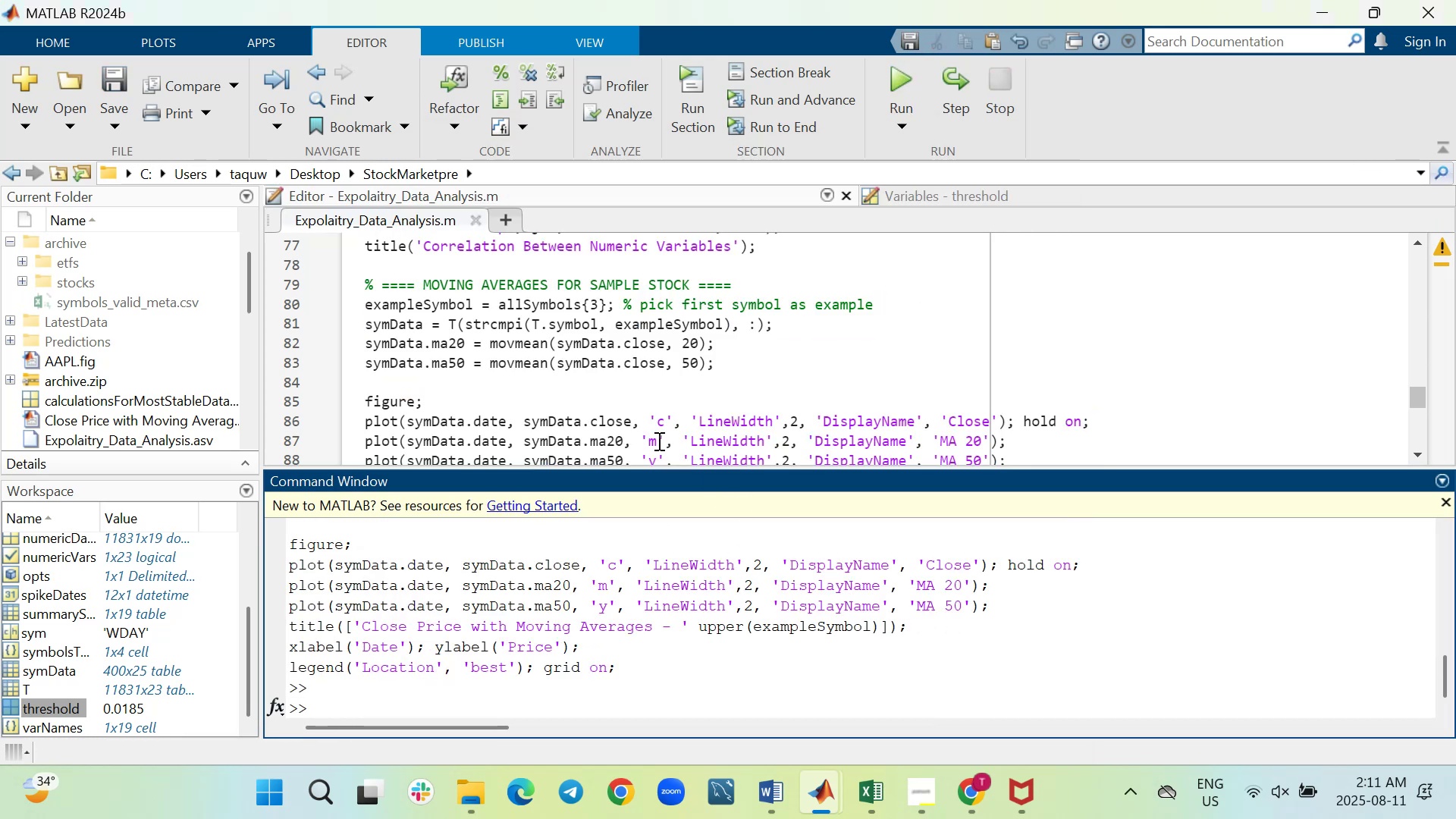 
key(Backspace)
 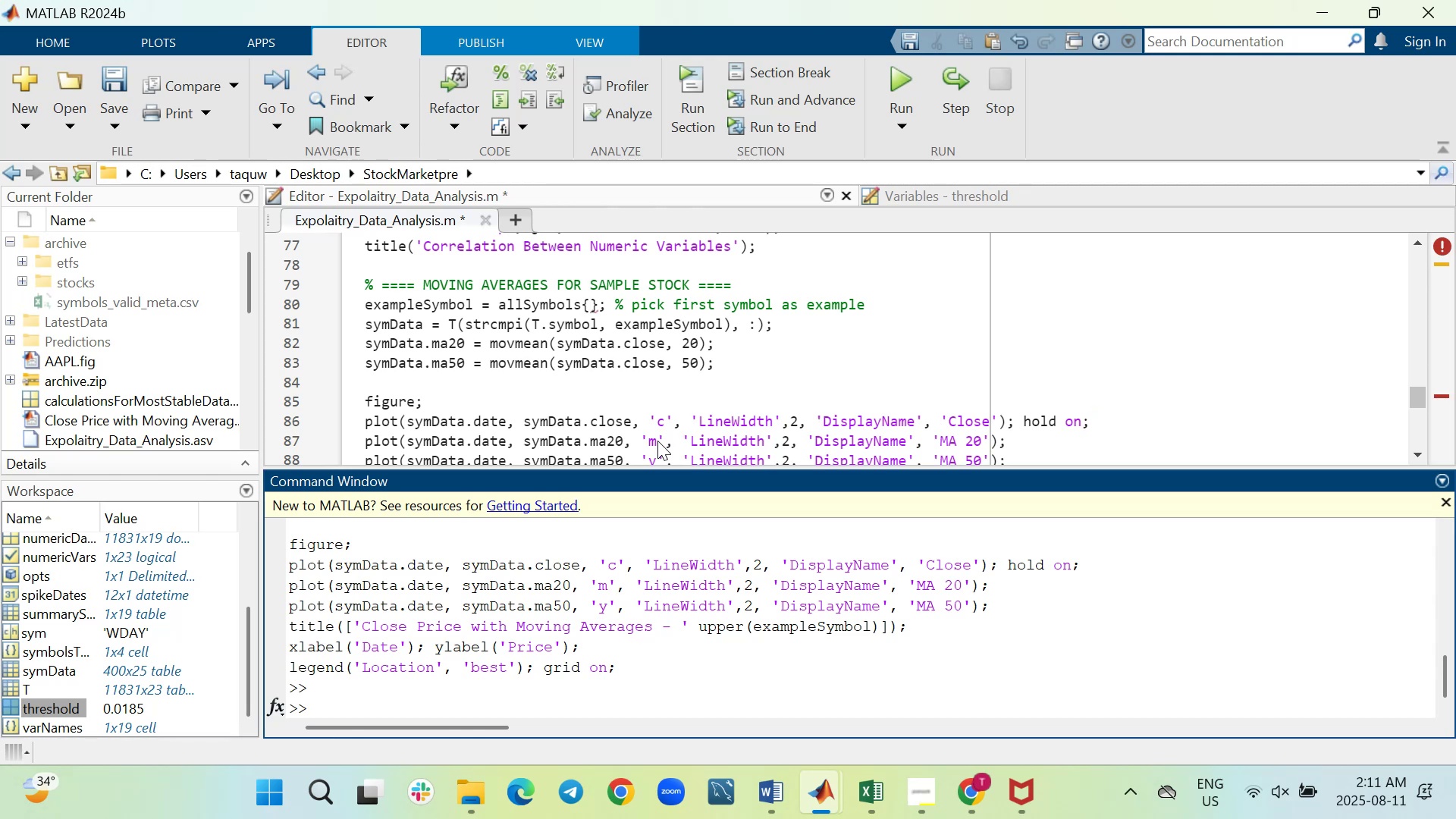 
key(4)
 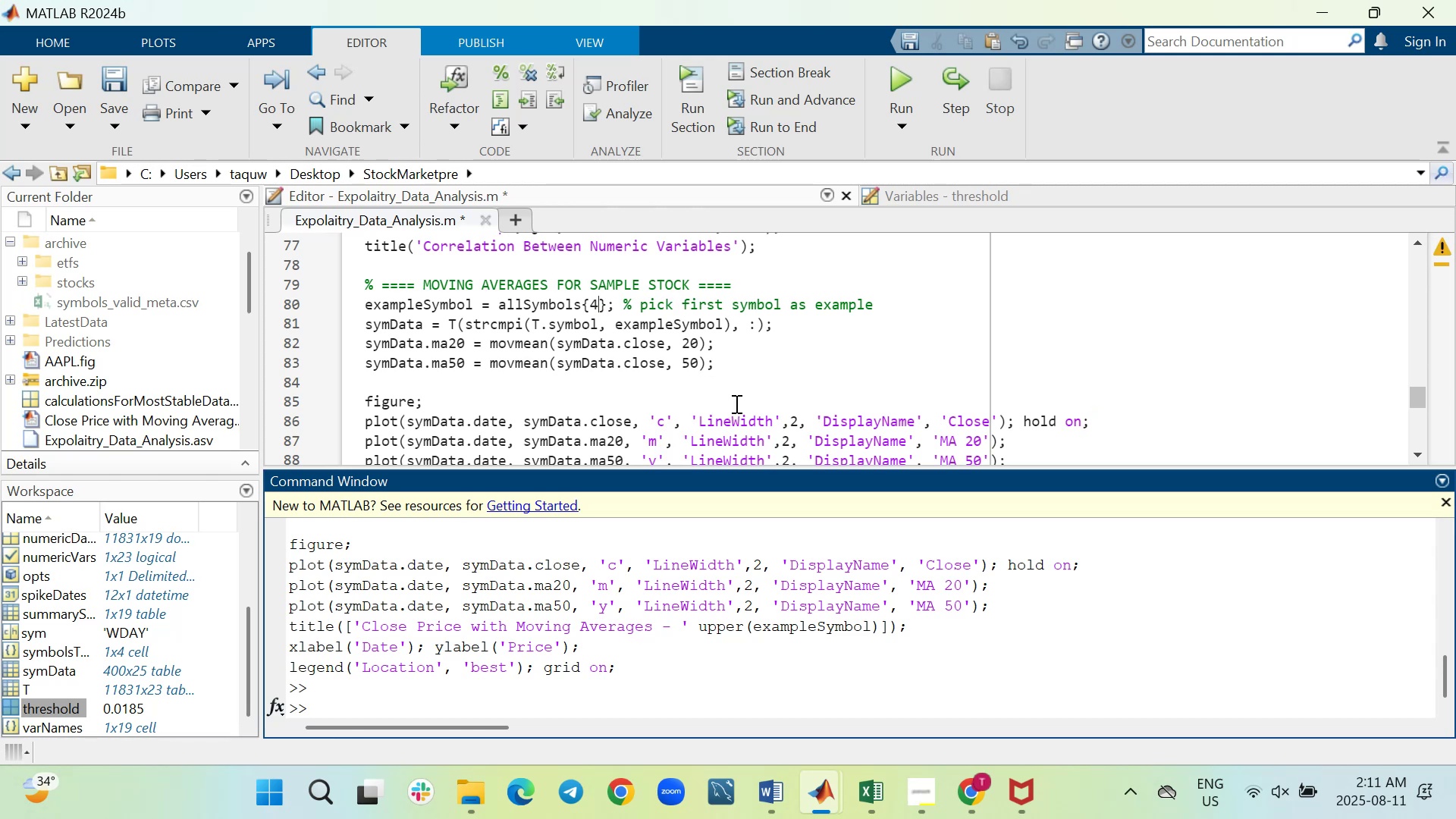 
key(Control+S)
 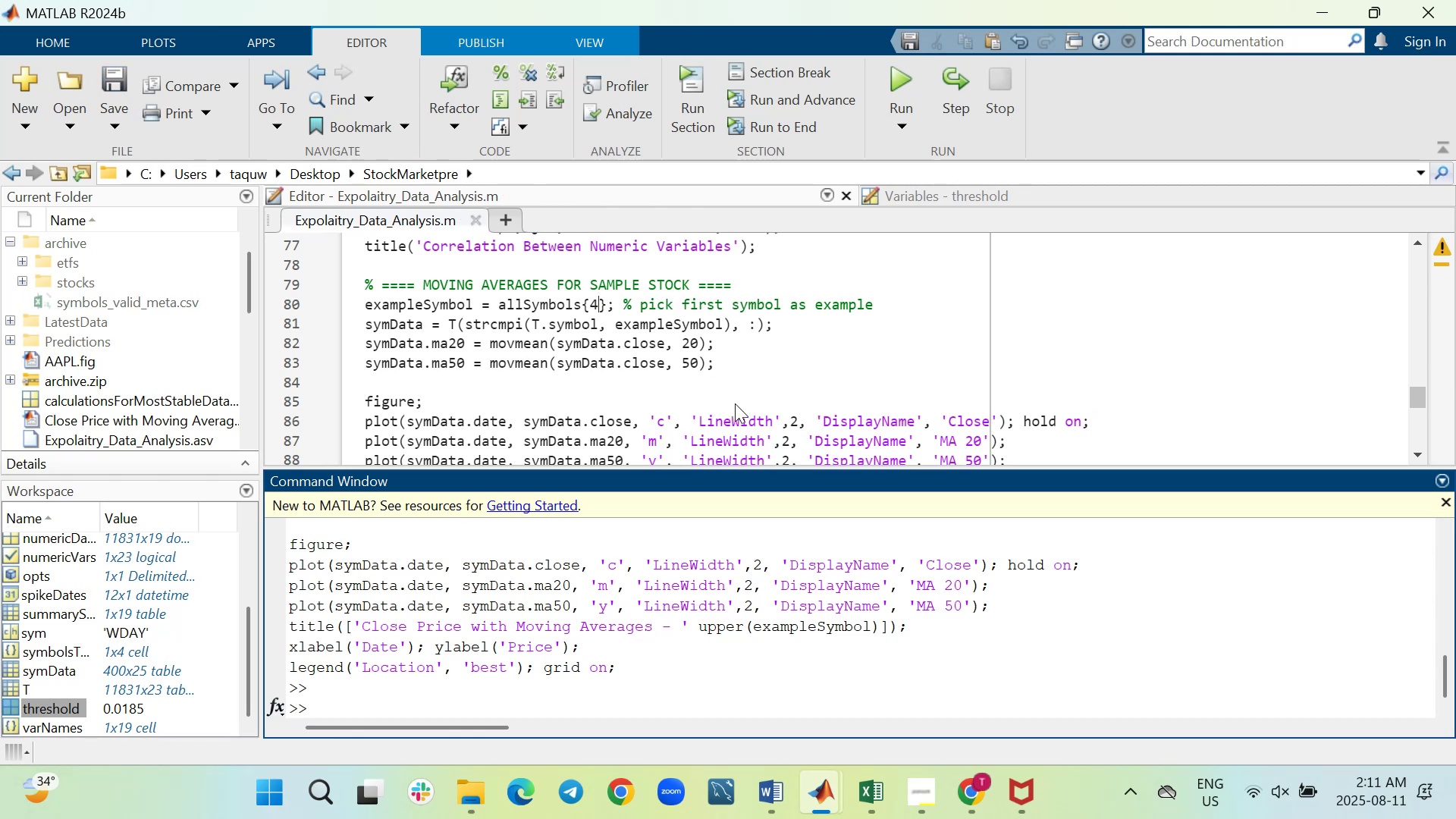 
scroll: coordinate [735, 403], scroll_direction: down, amount: 1.0
 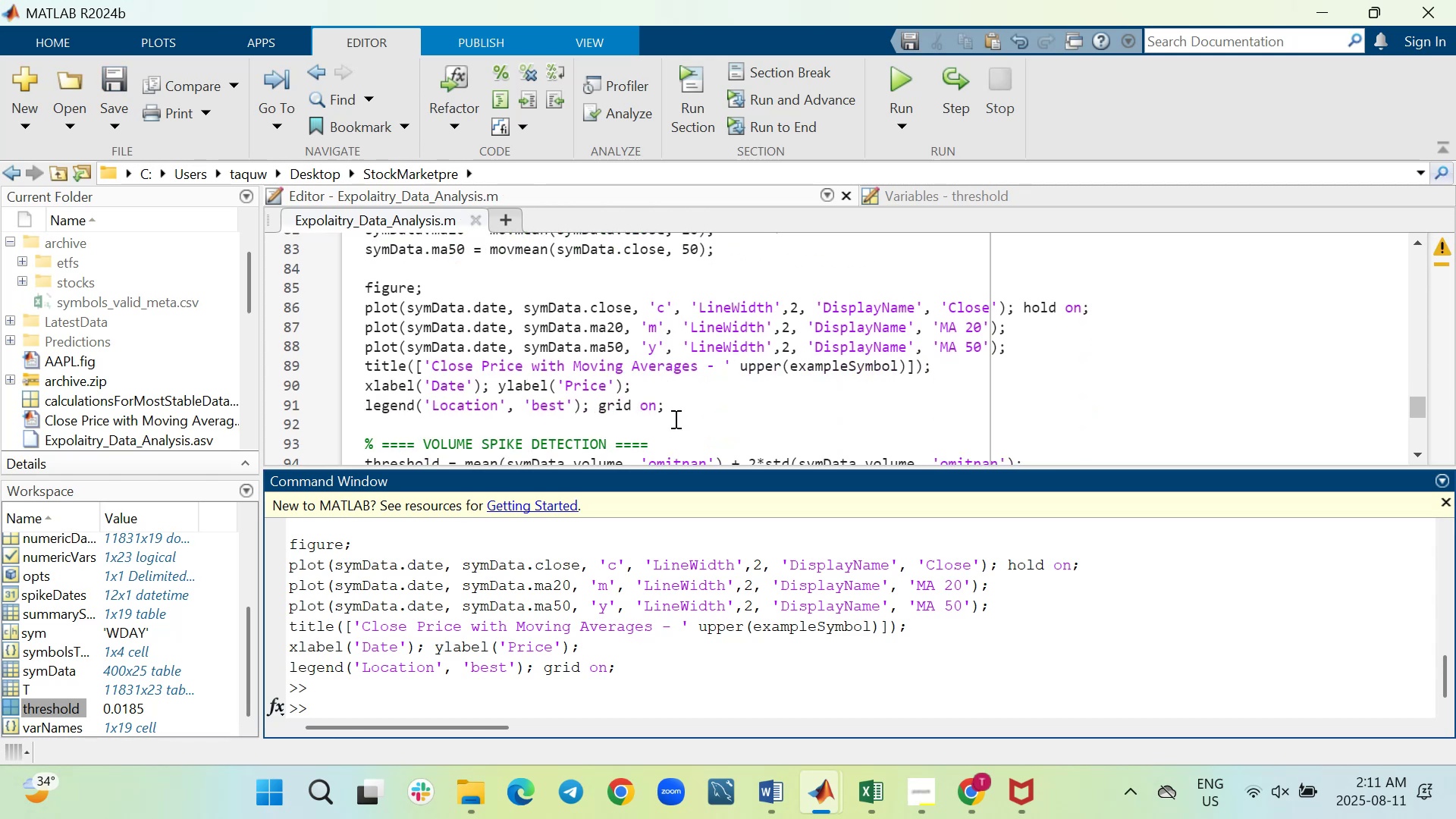 
left_click_drag(start_coordinate=[674, 414], to_coordinate=[365, 322])
 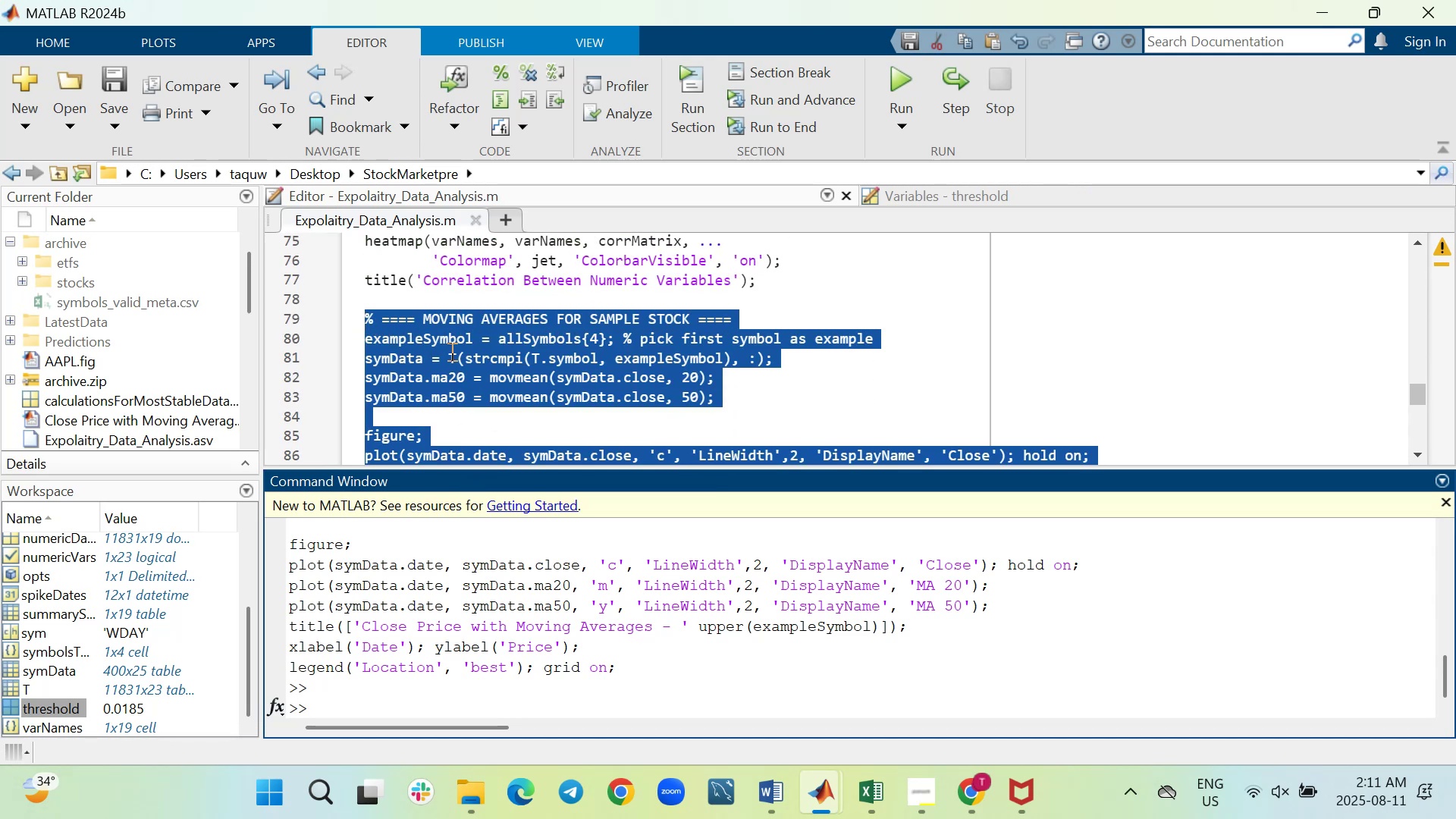 
key(Control+C)
 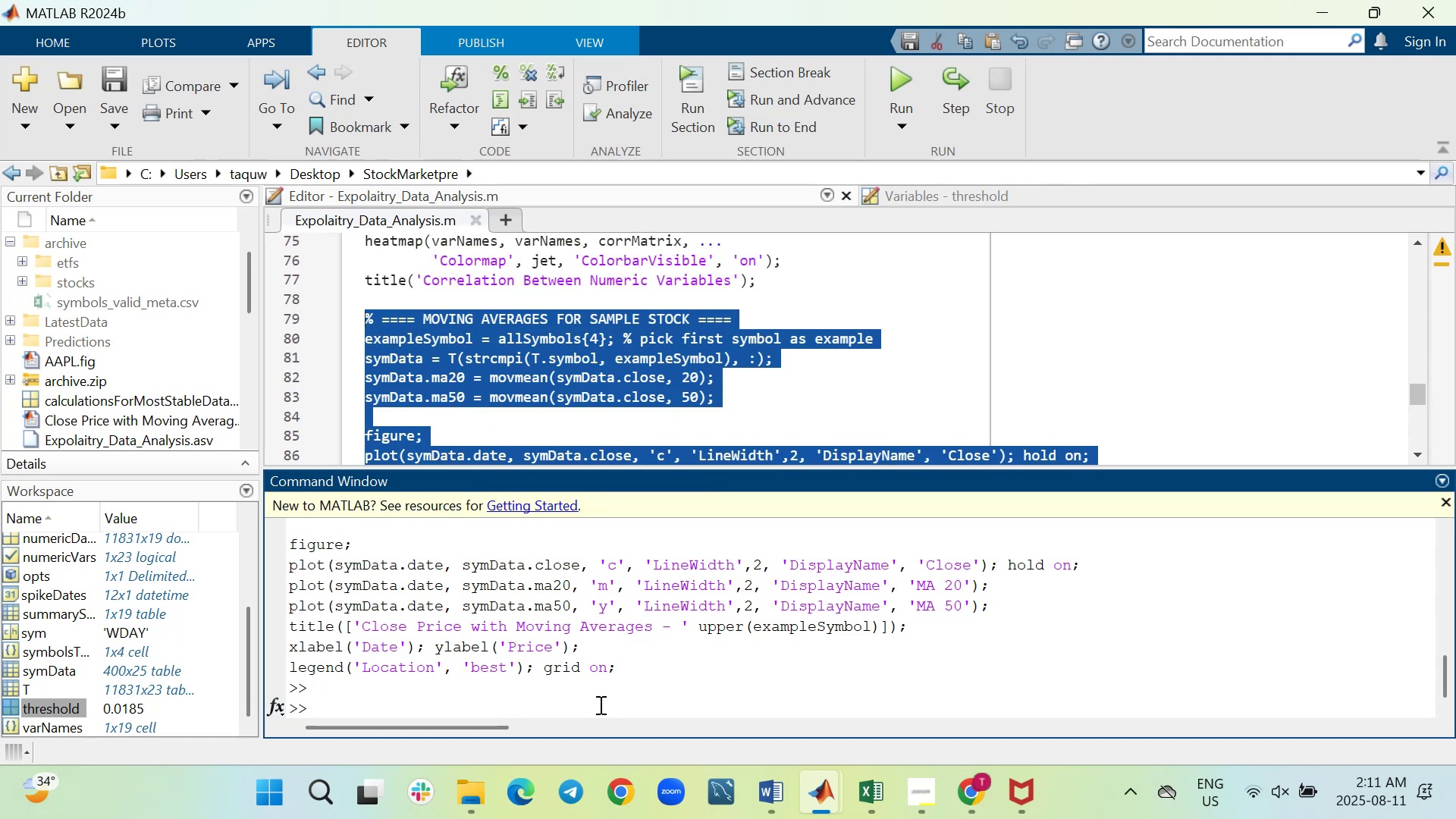 
left_click([599, 695])
 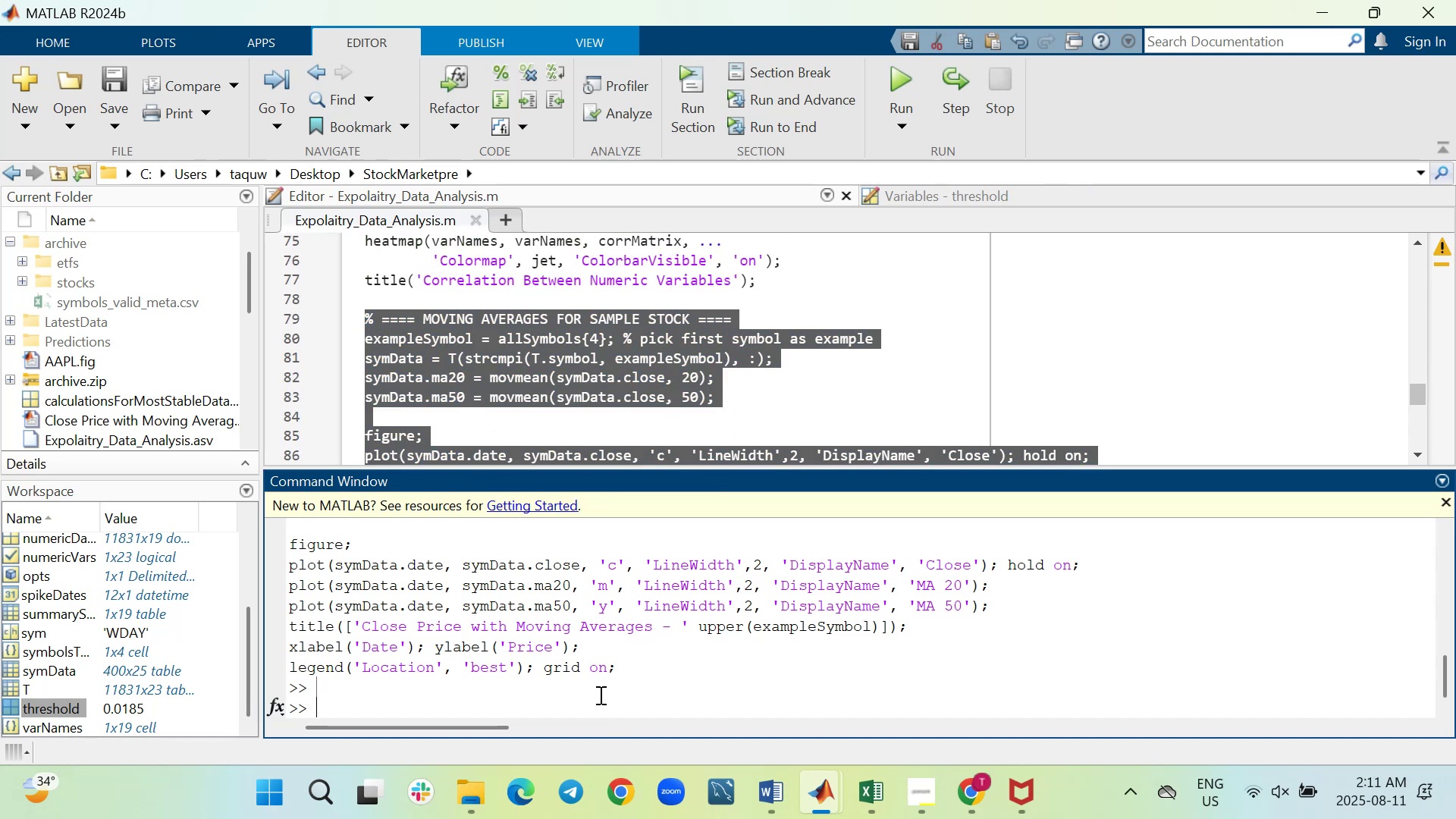 
key(Control+V)
 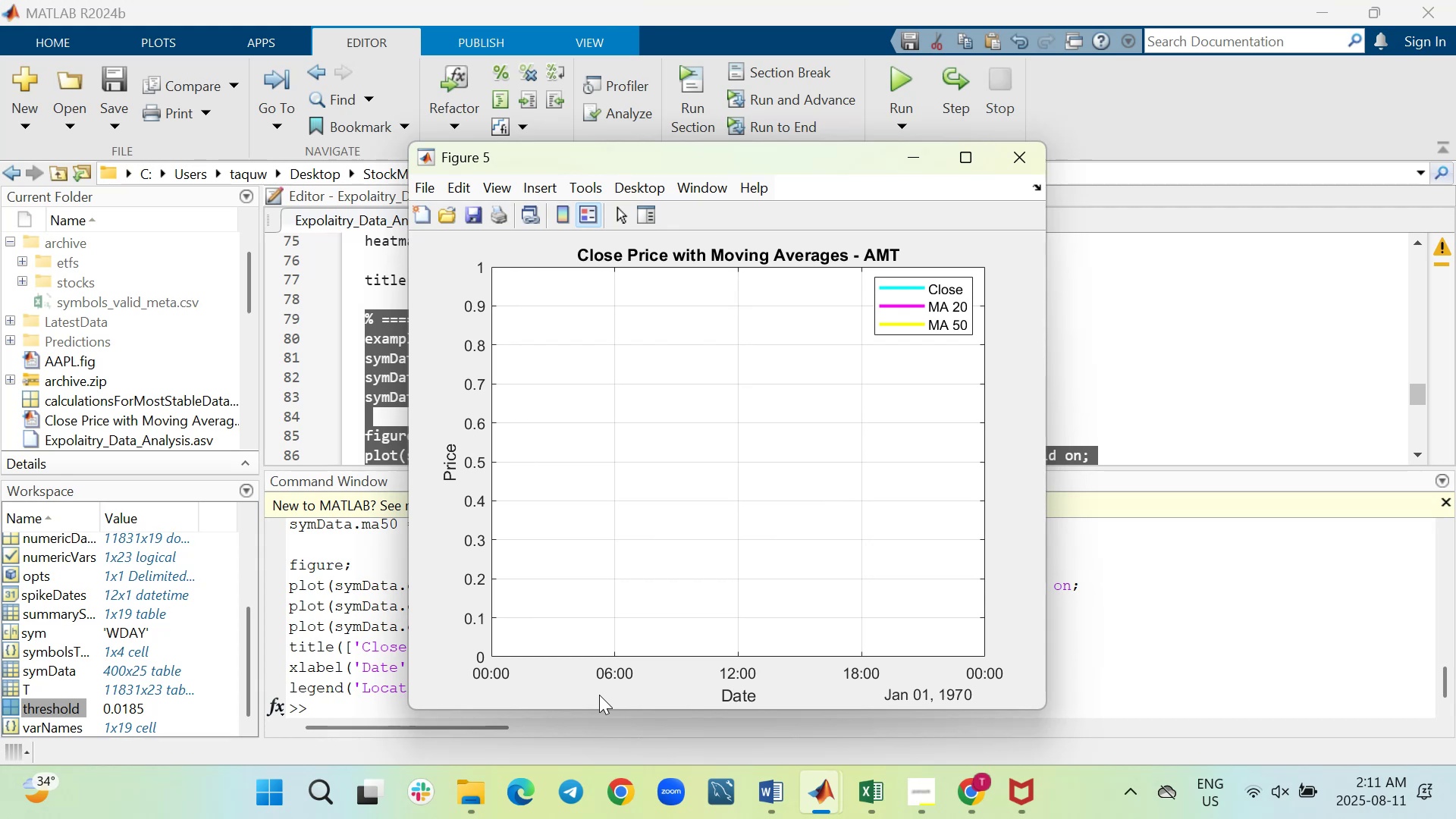 
left_click([1083, 639])
 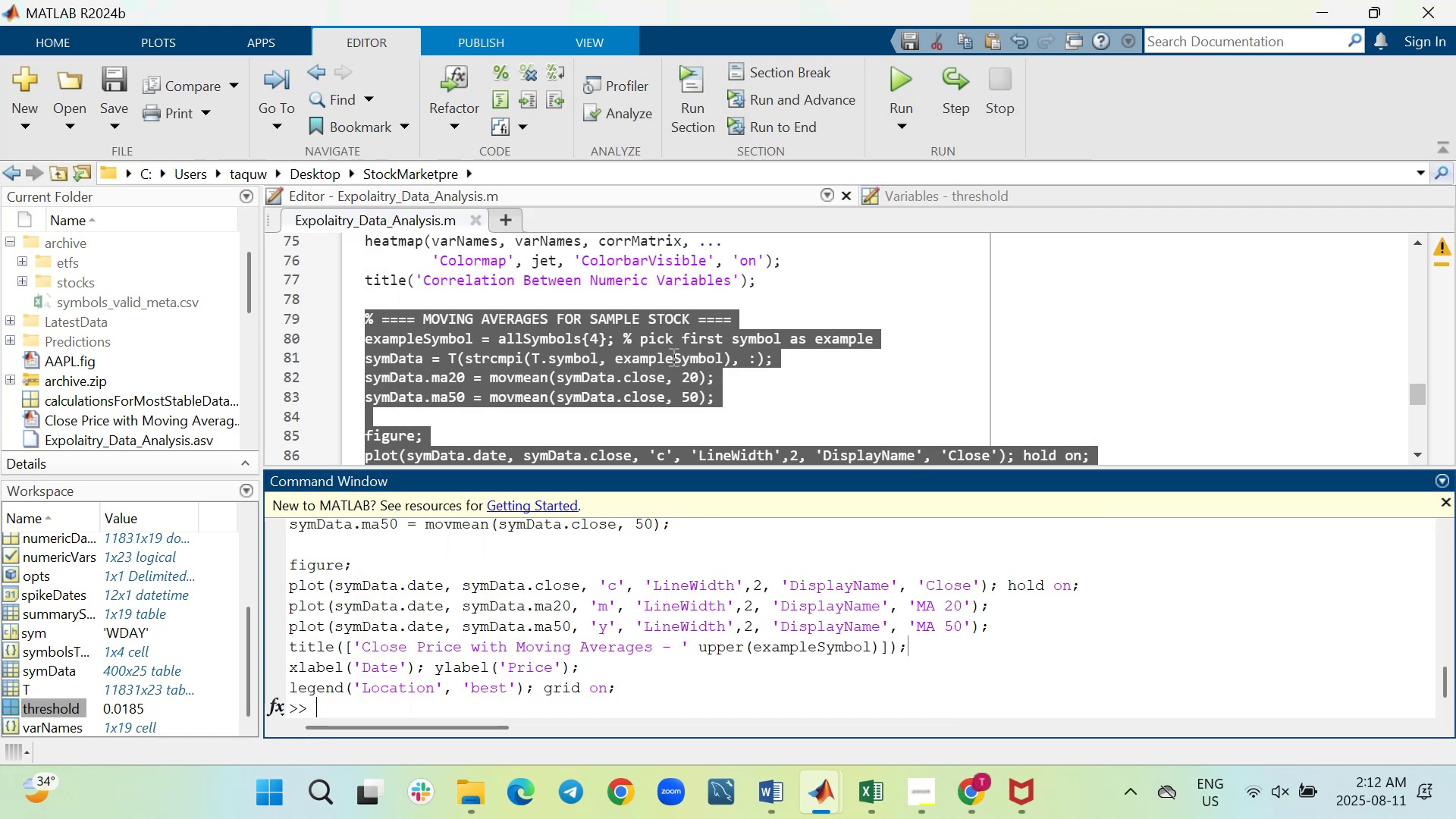 
left_click([598, 340])
 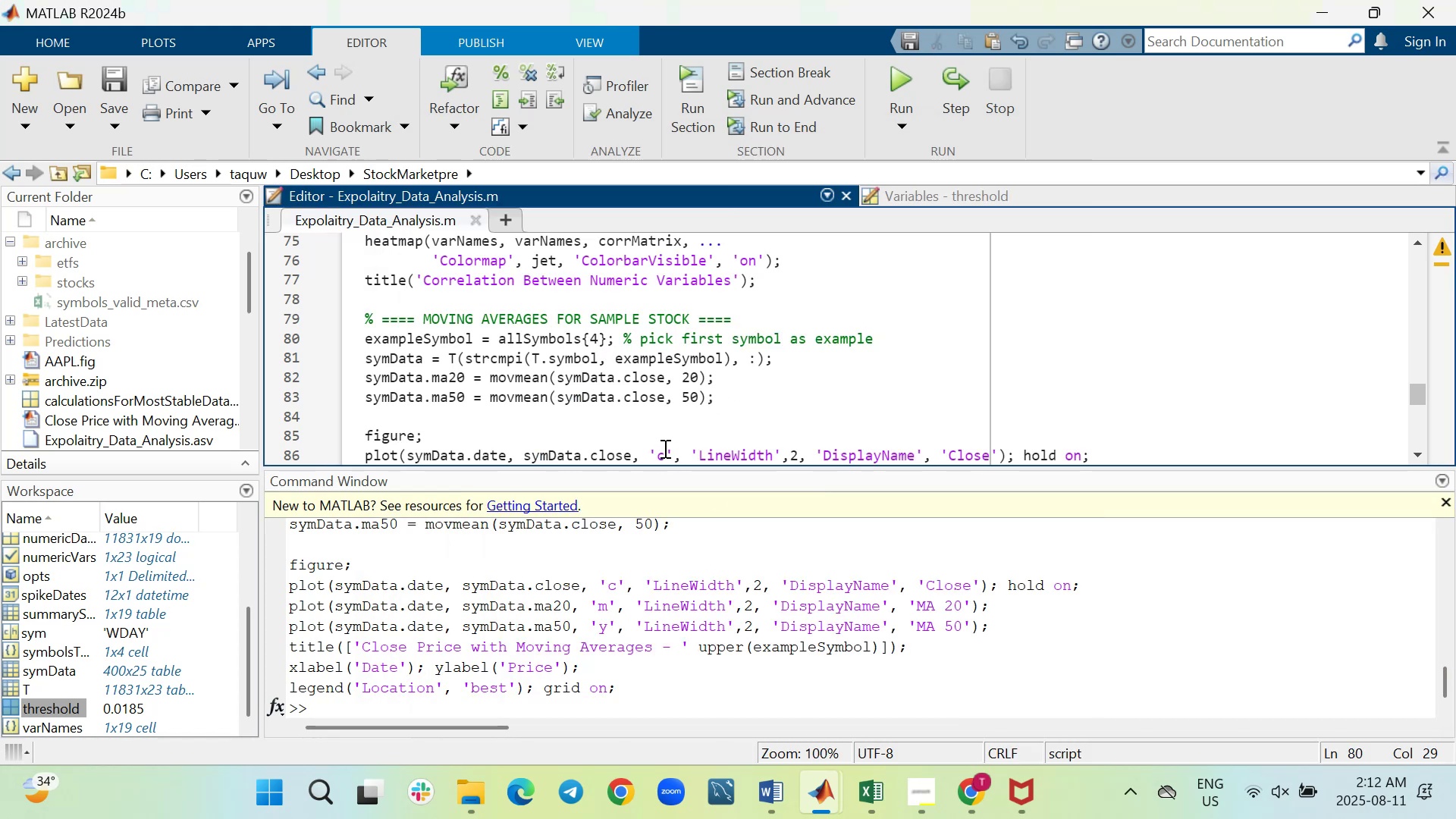 
key(Backspace)
 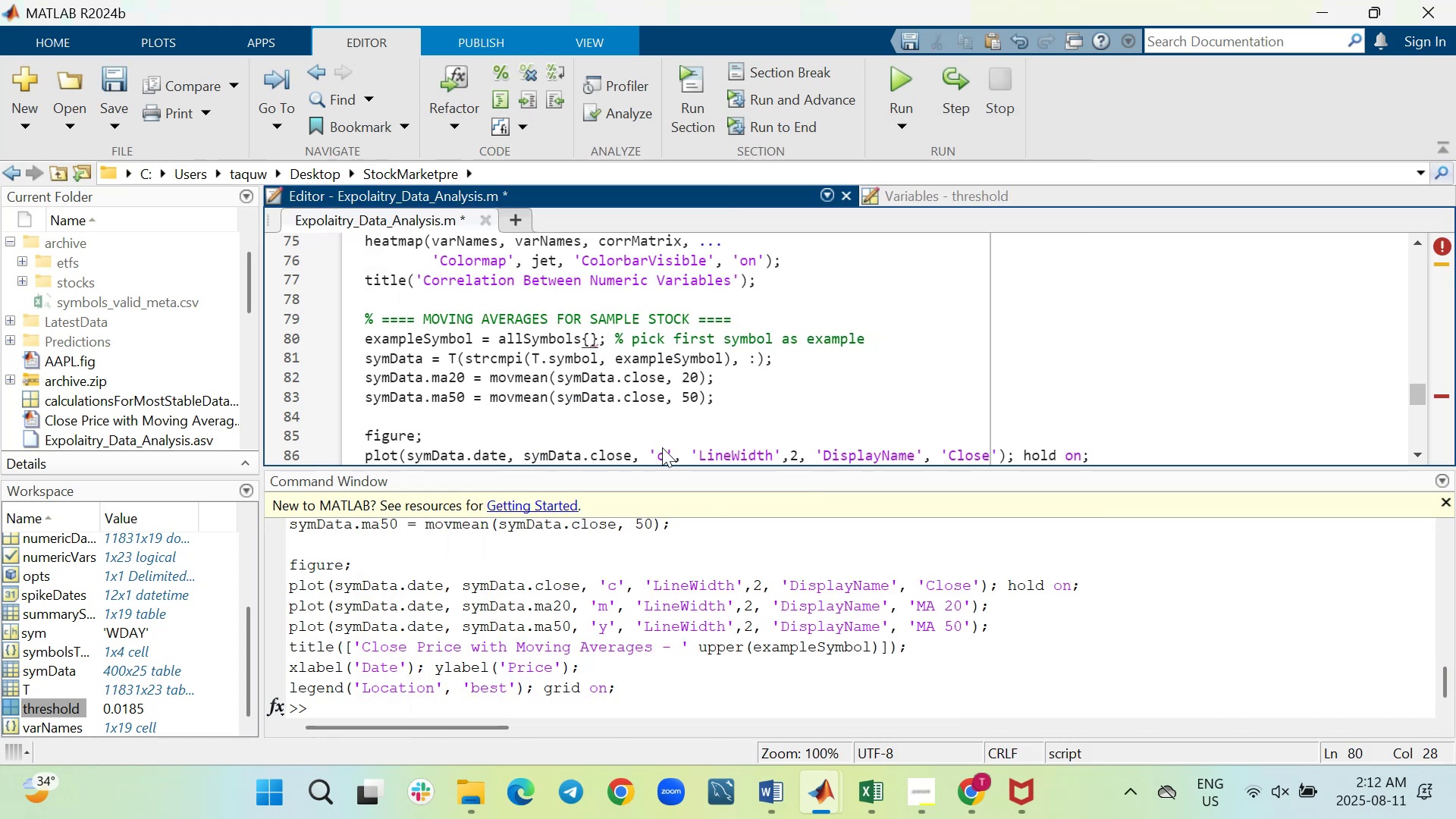 
key(5)
 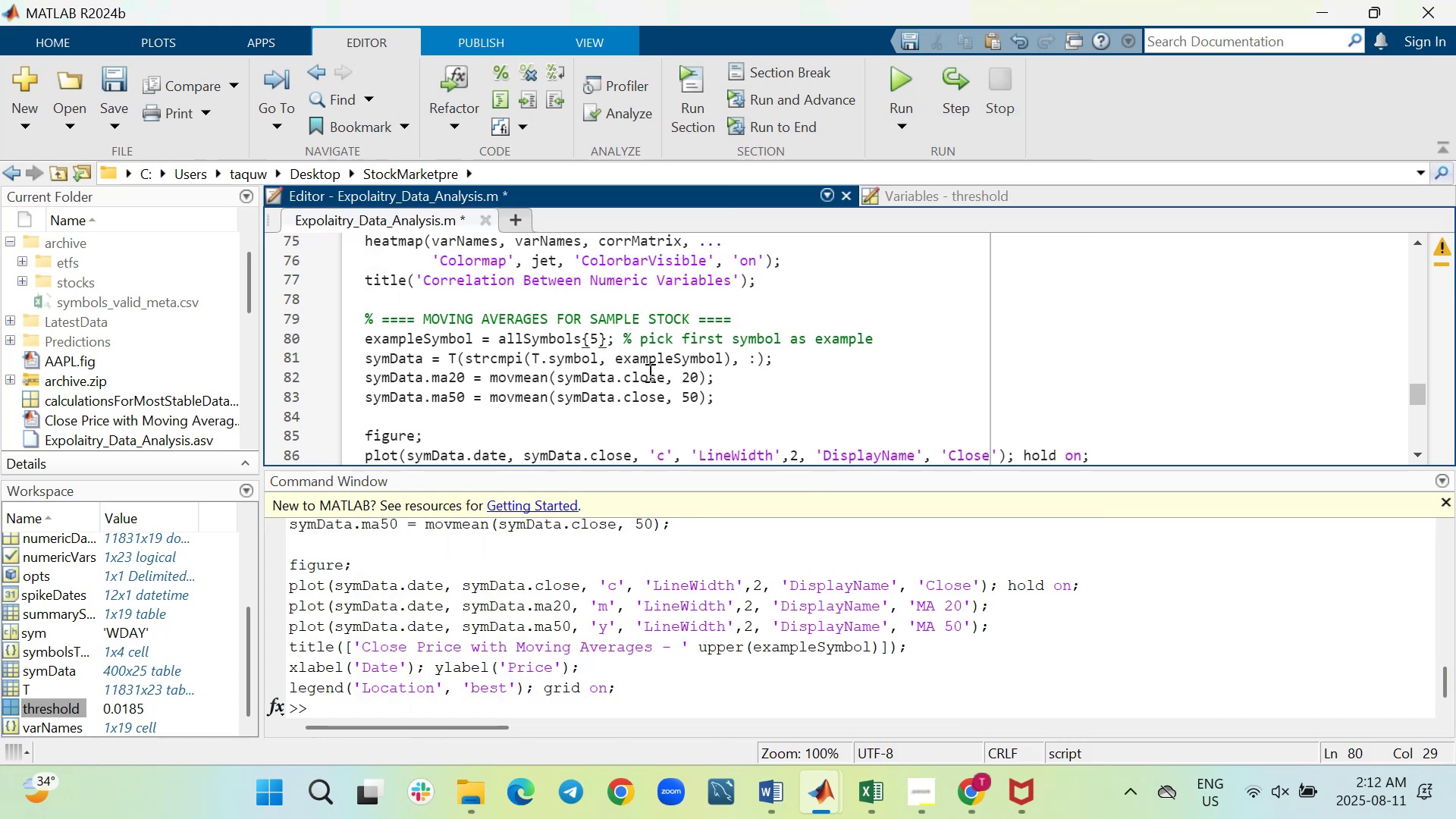 
scroll: coordinate [648, 372], scroll_direction: down, amount: 1.0
 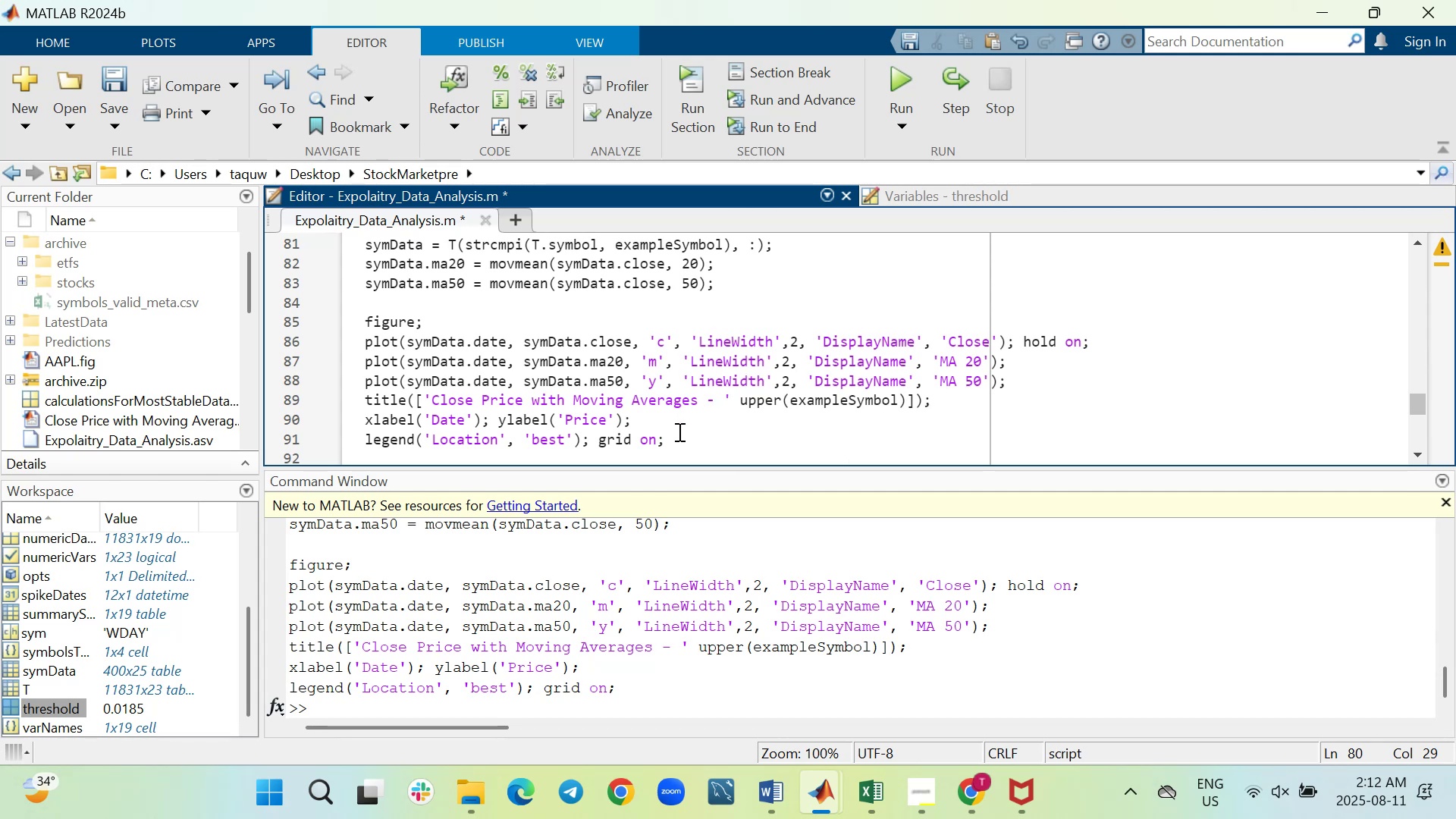 
left_click_drag(start_coordinate=[676, 438], to_coordinate=[366, 246])
 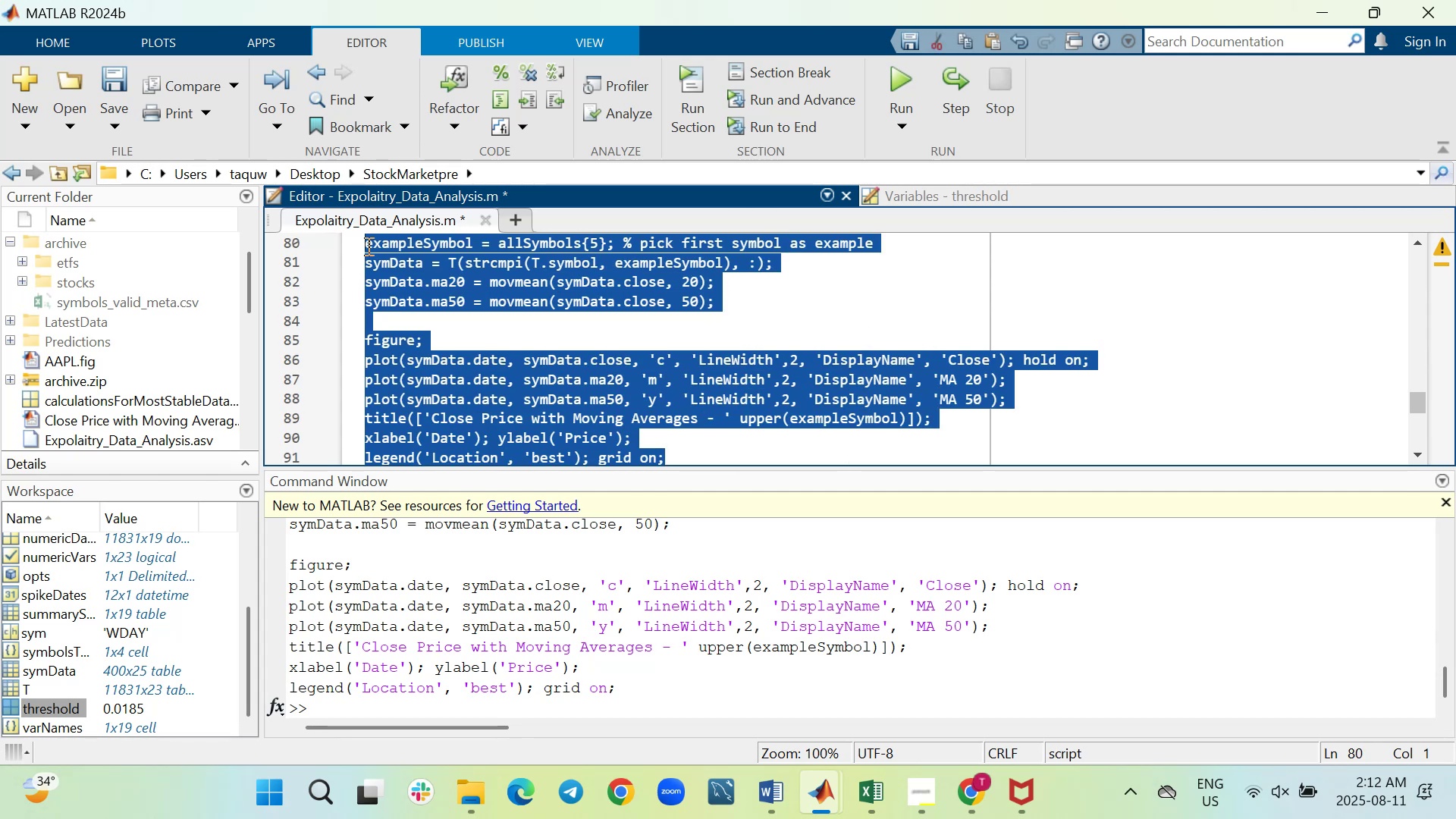 
key(Control+C)
 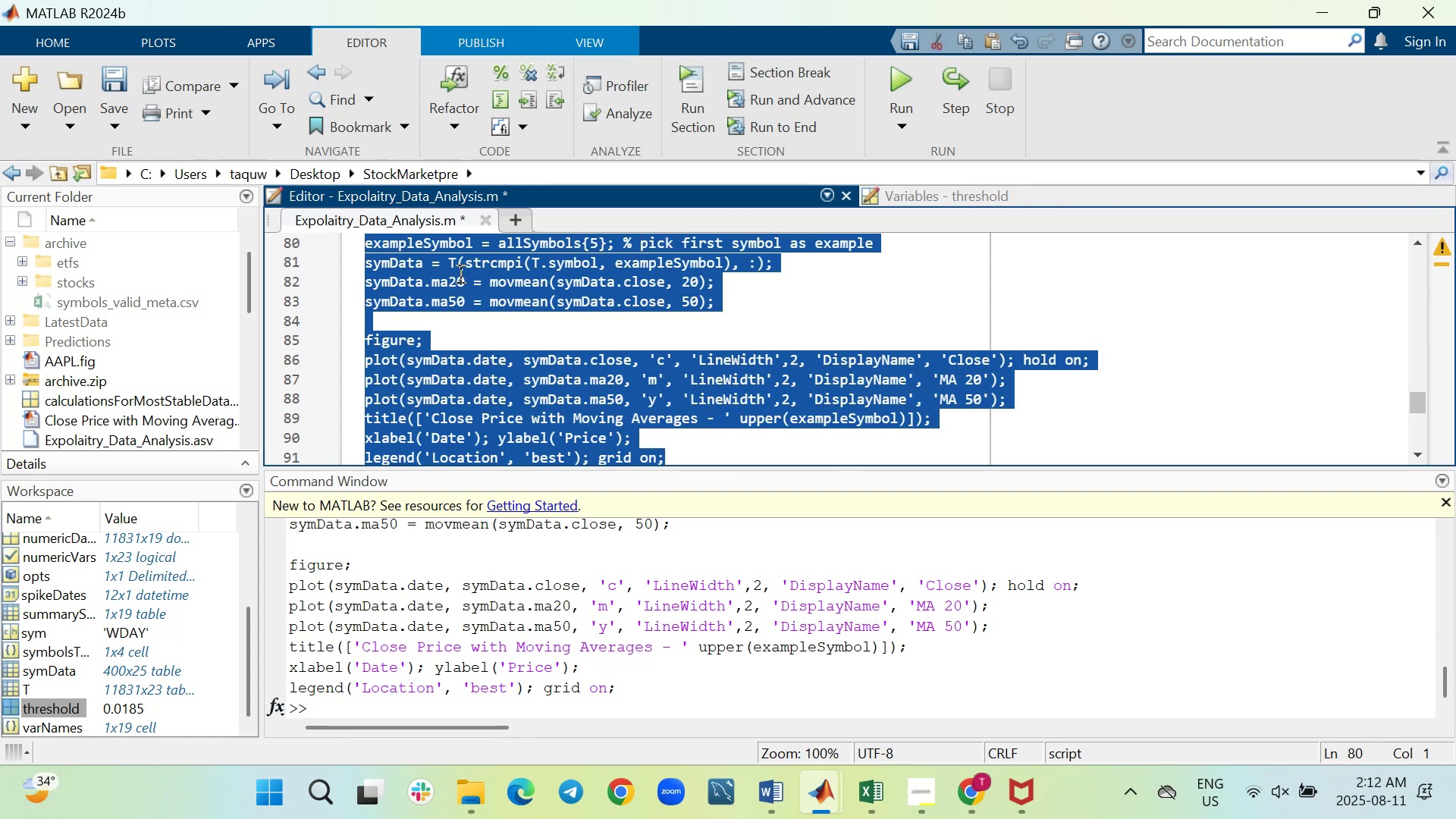 
scroll: coordinate [459, 273], scroll_direction: up, amount: 1.0
 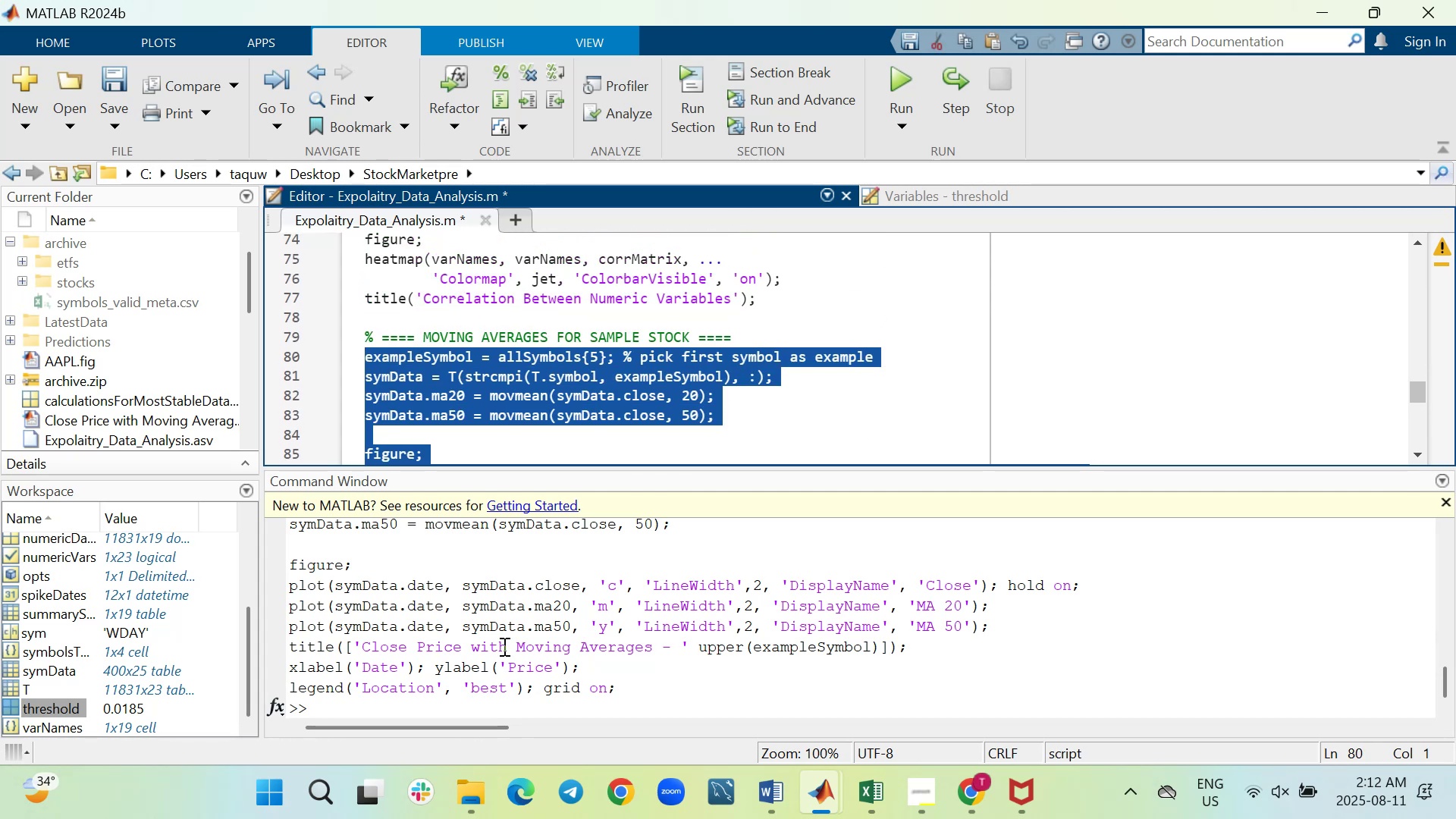 
scroll: coordinate [974, 609], scroll_direction: down, amount: 8.0
 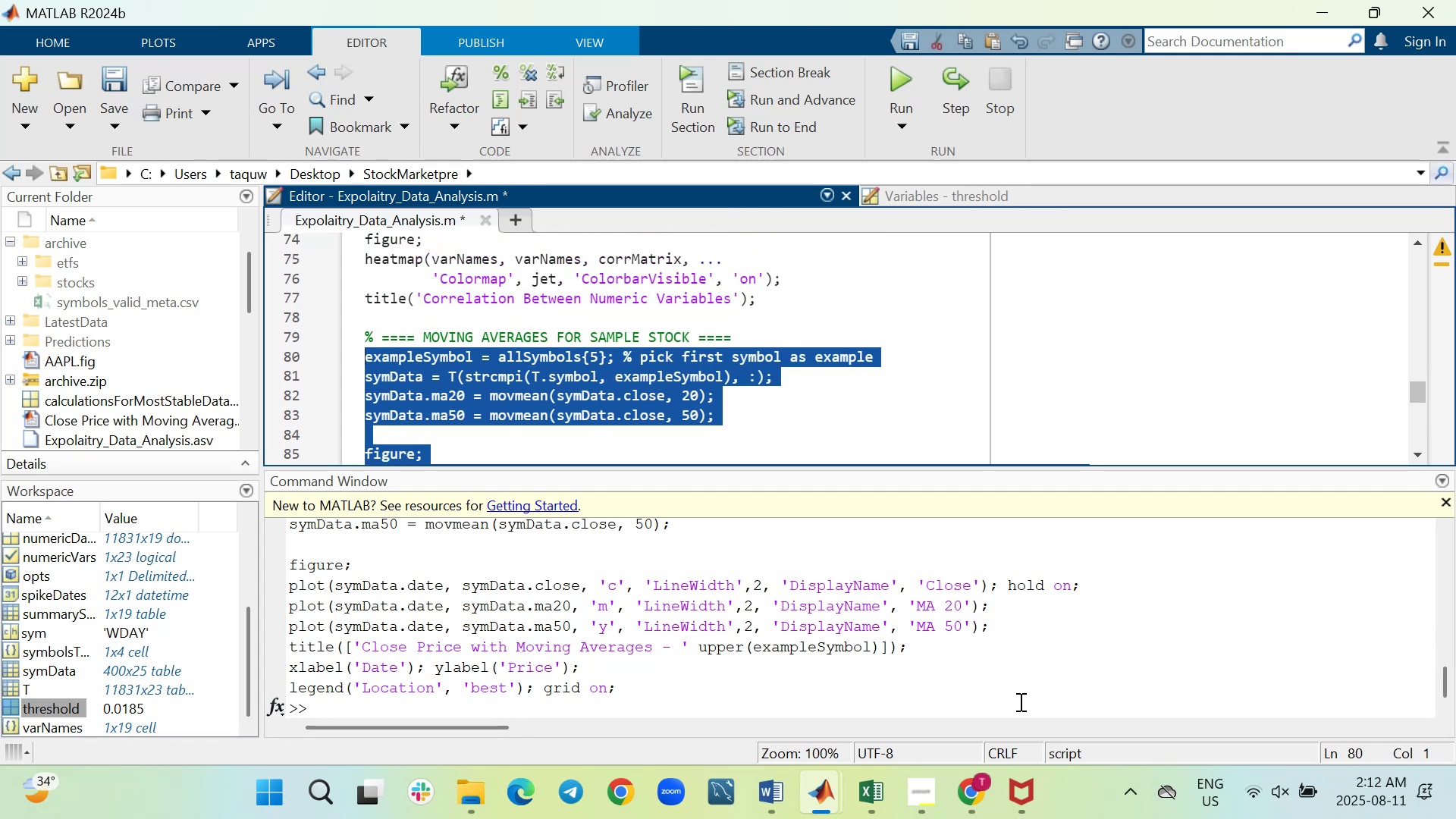 
left_click([1018, 701])
 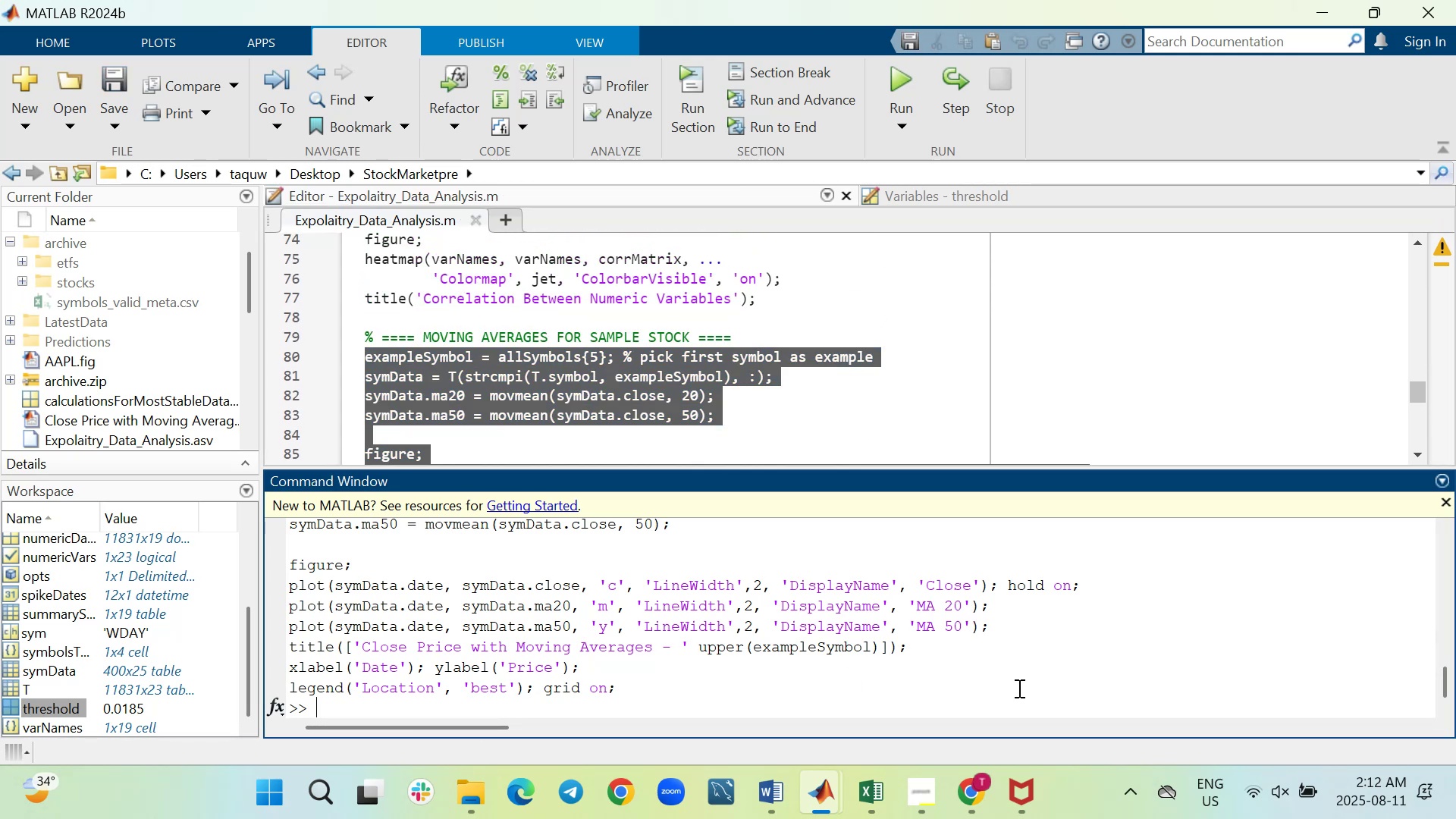 
scroll: coordinate [1018, 688], scroll_direction: down, amount: 3.0
 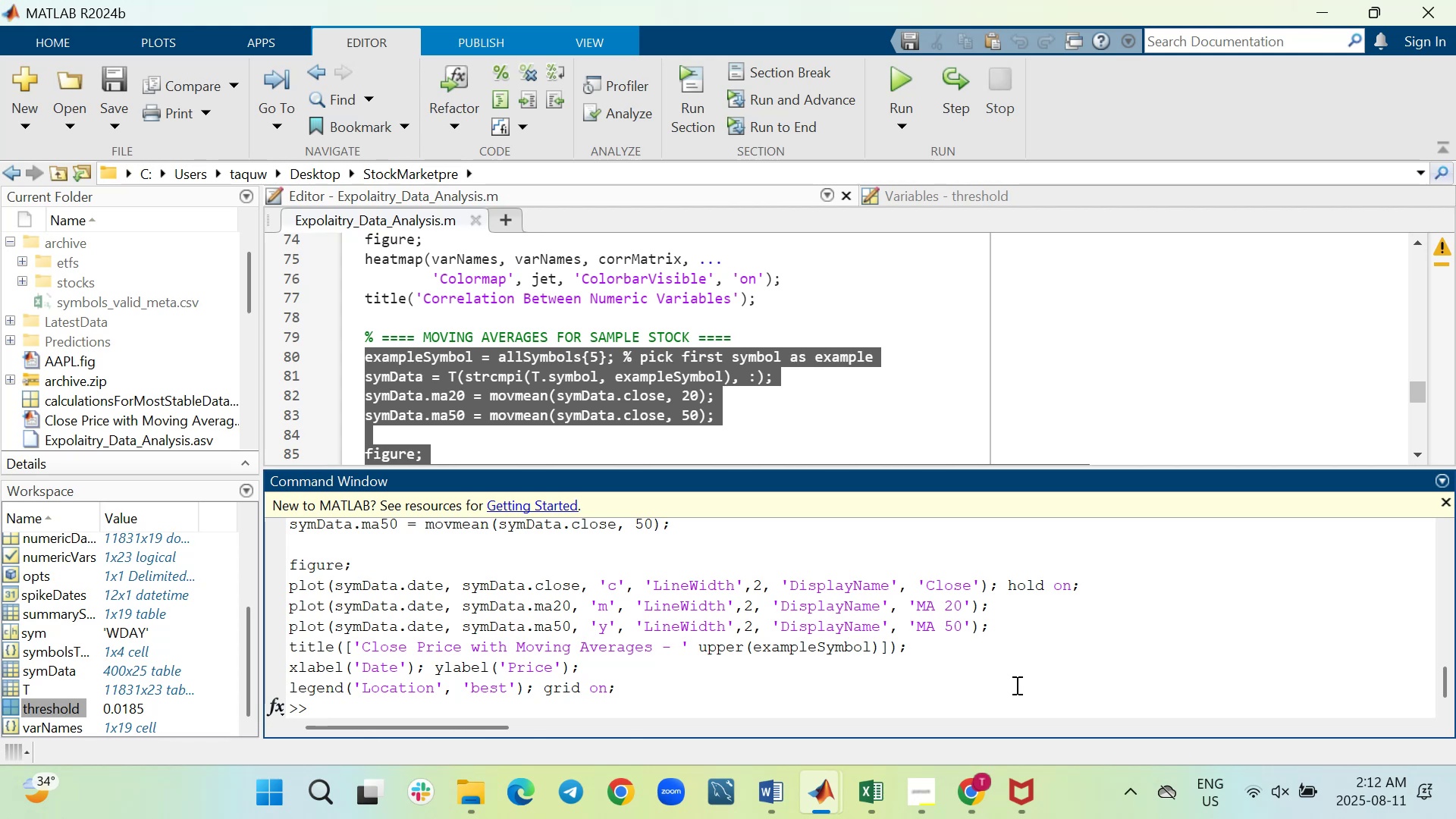 
key(Control+V)
 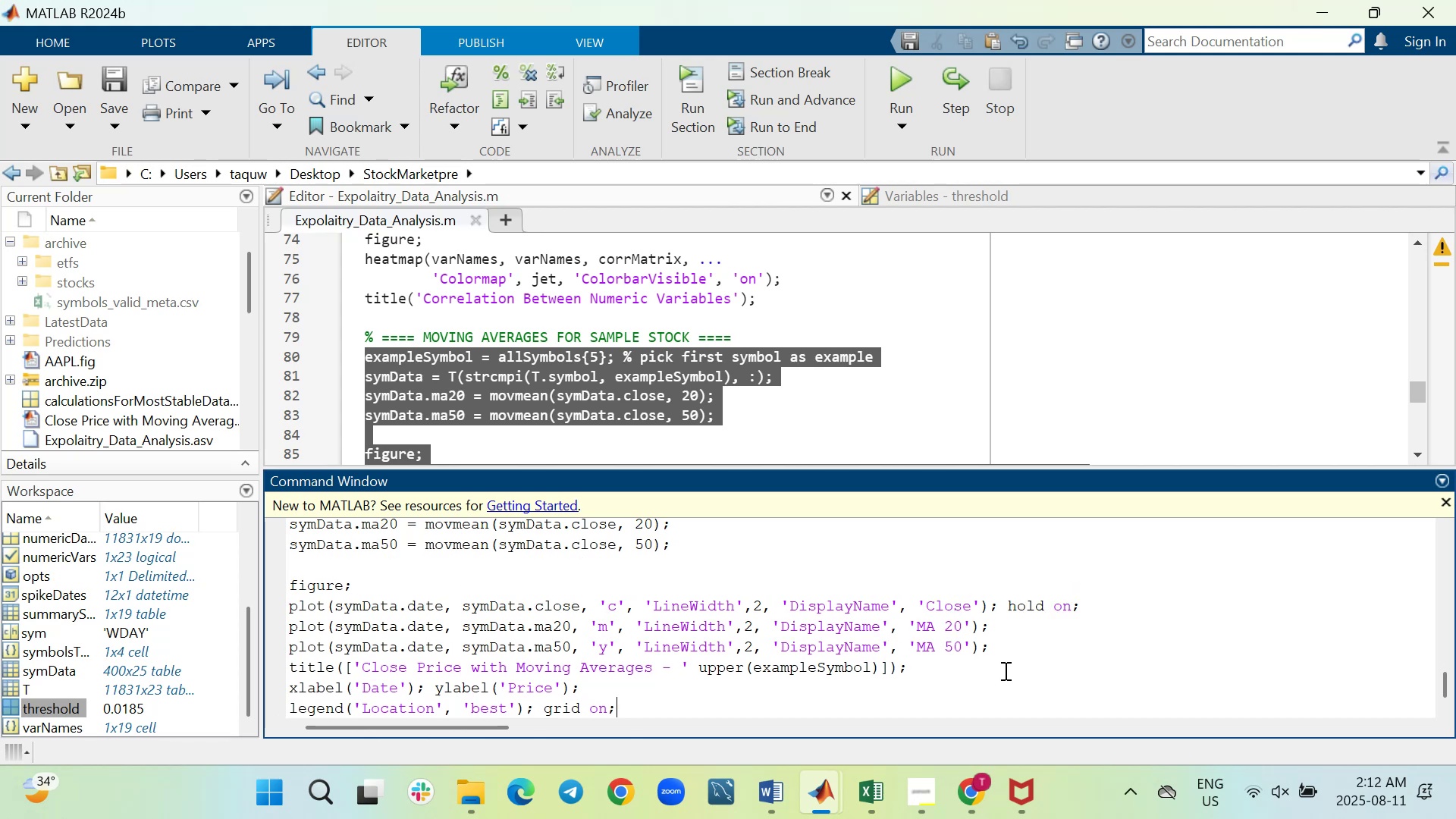 
key(Enter)
 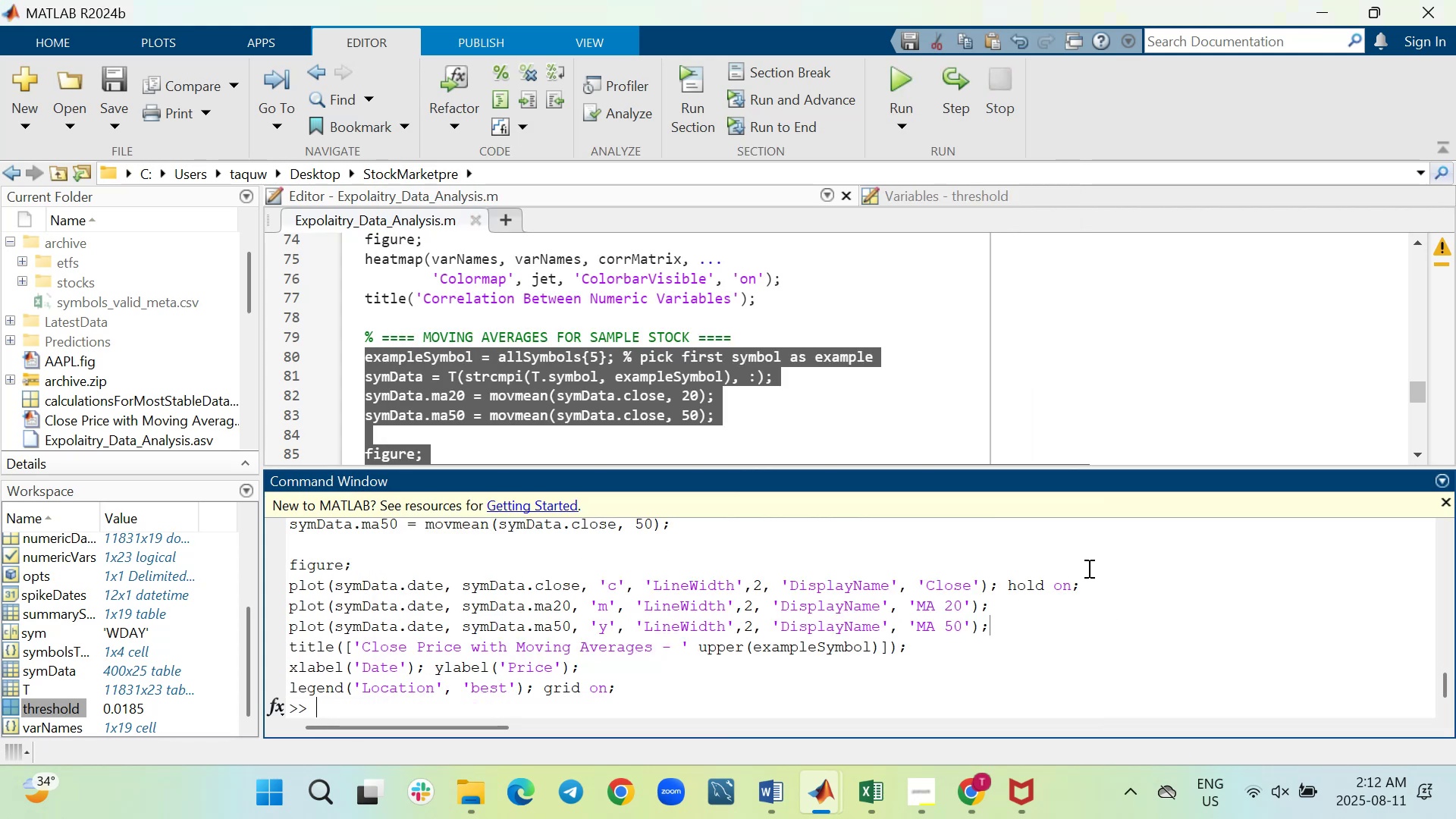 
scroll: coordinate [654, 373], scroll_direction: down, amount: 2.0
 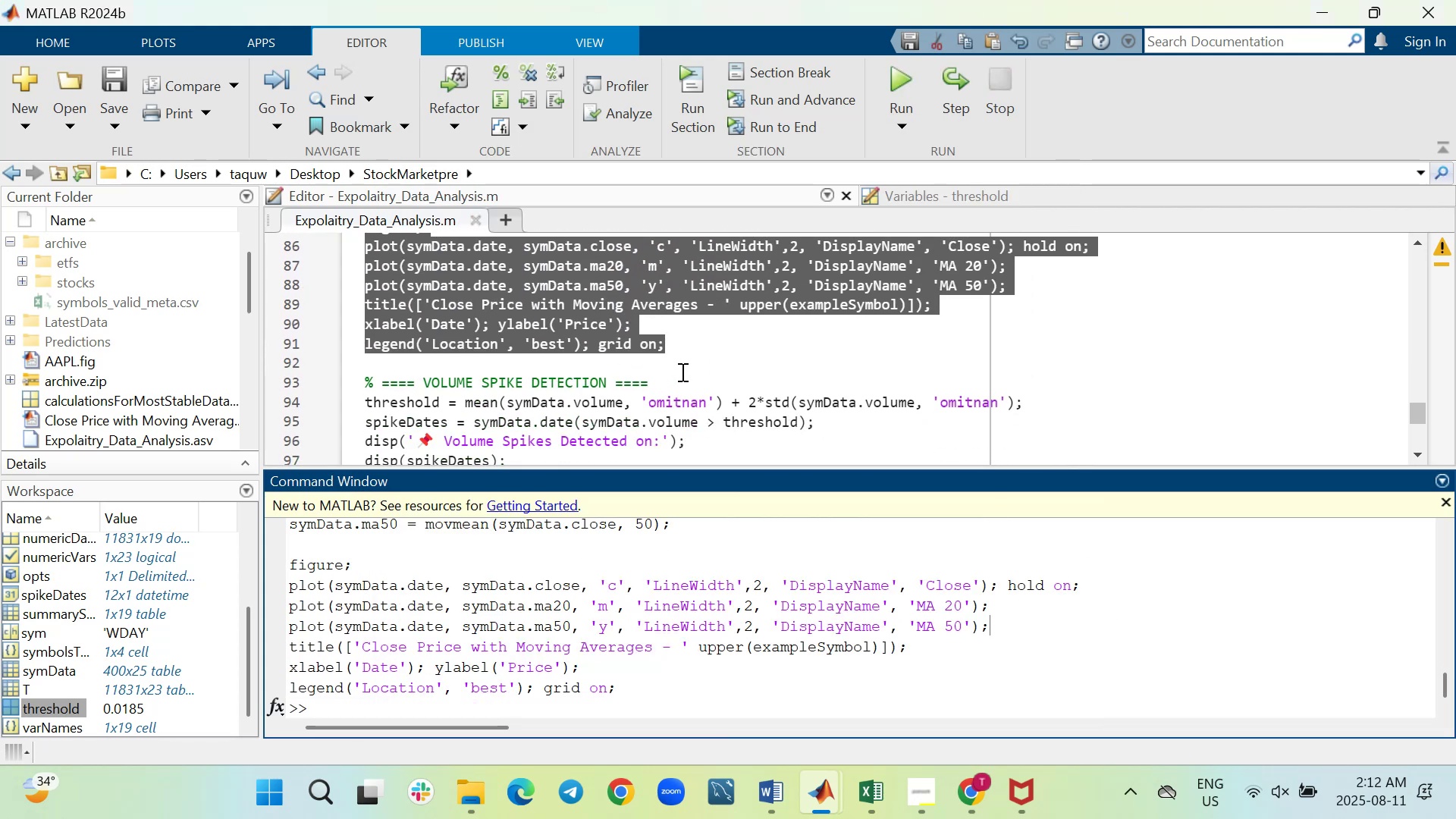 
scroll: coordinate [681, 372], scroll_direction: up, amount: 1.0
 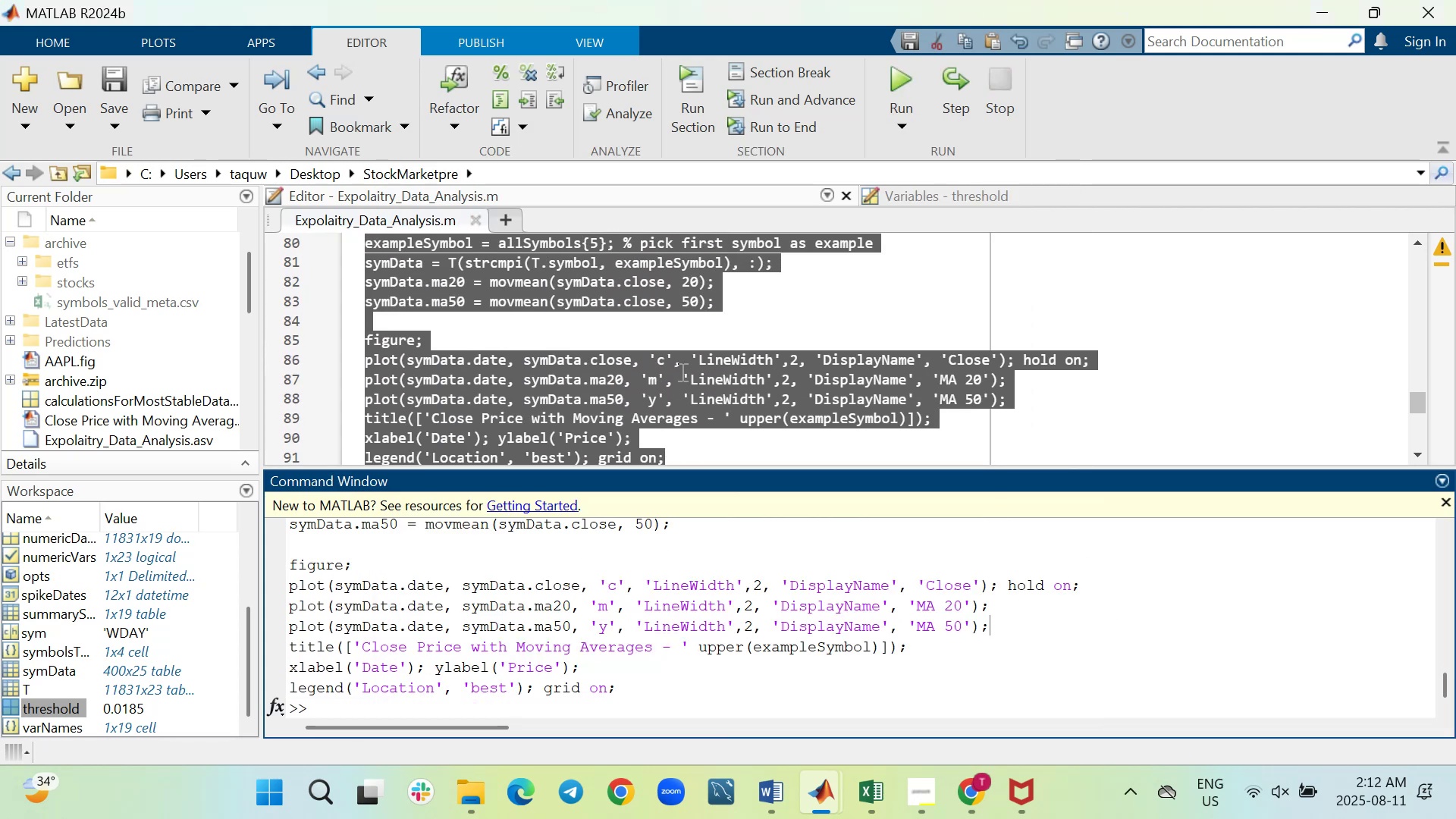 
scroll: coordinate [681, 372], scroll_direction: down, amount: 1.0
 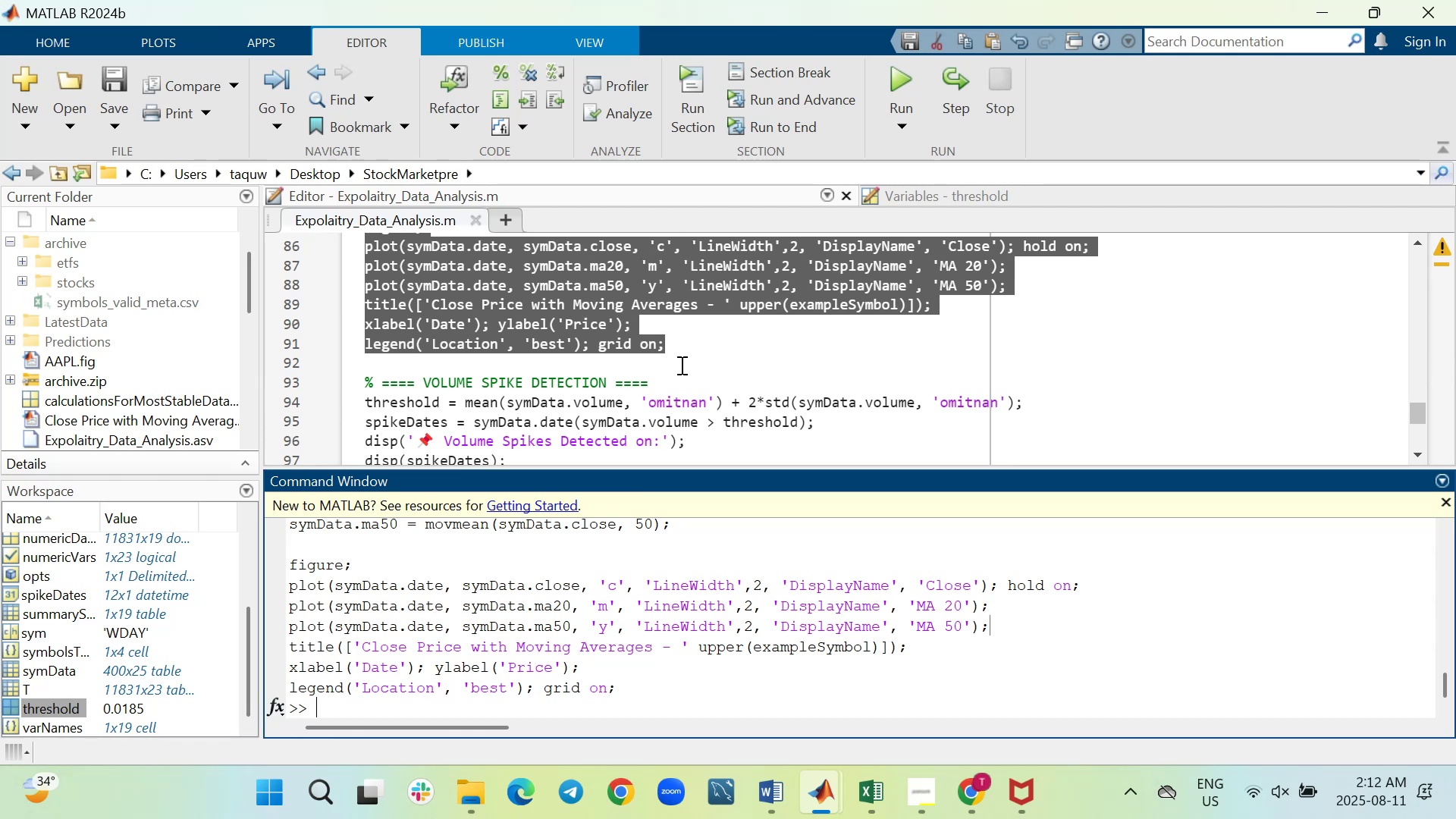 
left_click([680, 358])
 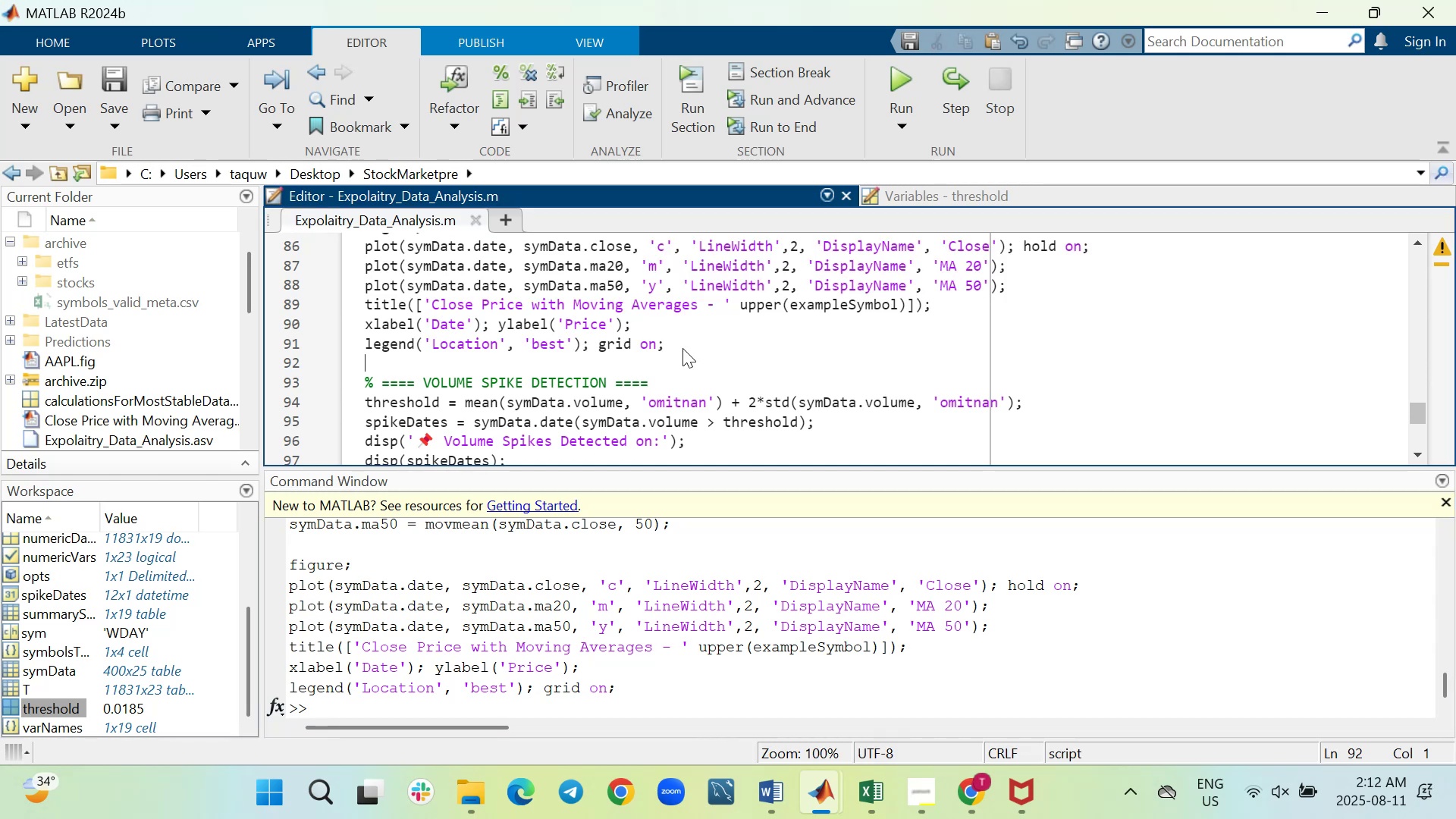 
left_click_drag(start_coordinate=[682, 348], to_coordinate=[362, 313])
 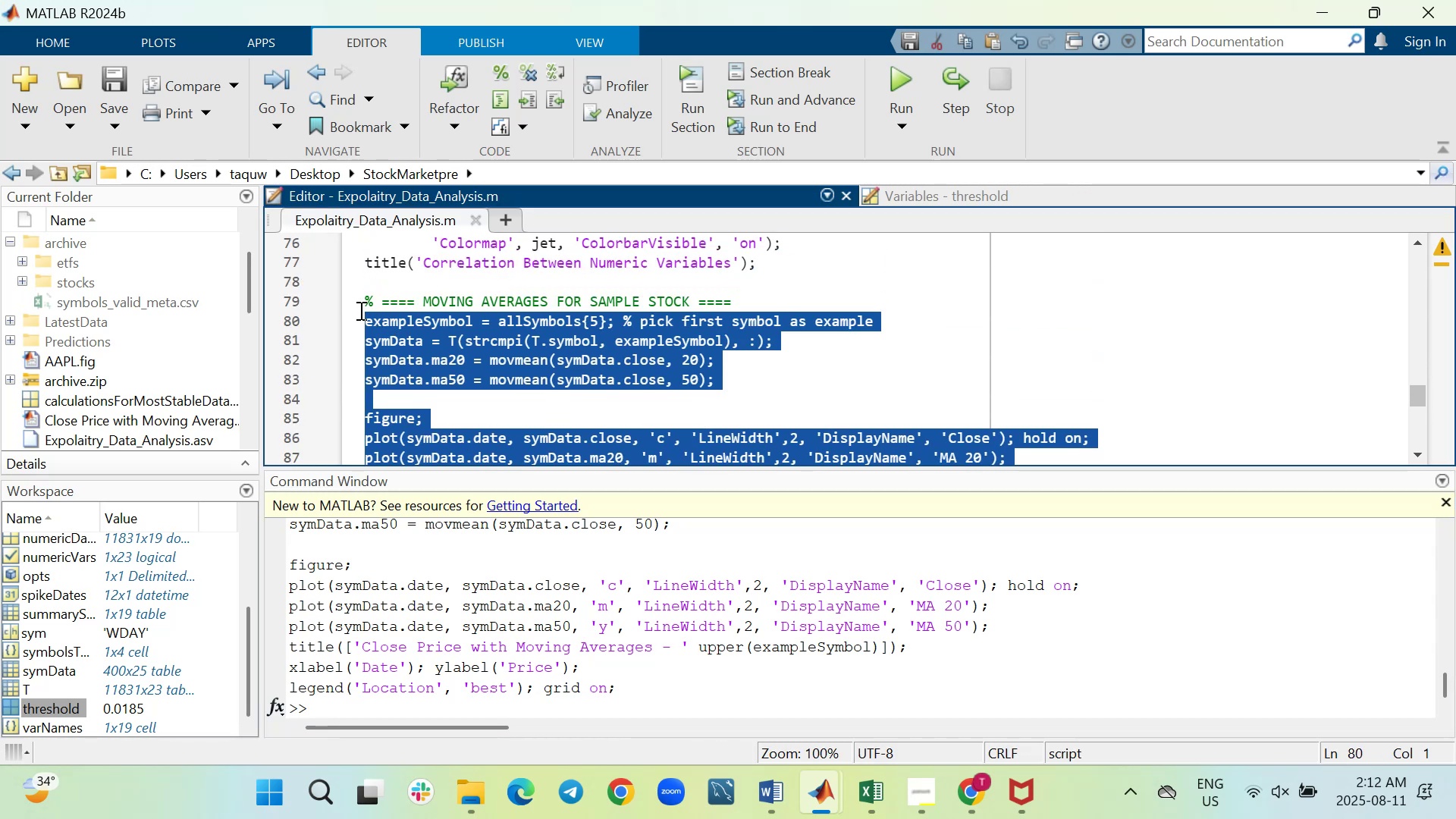 
key(Control+C)
 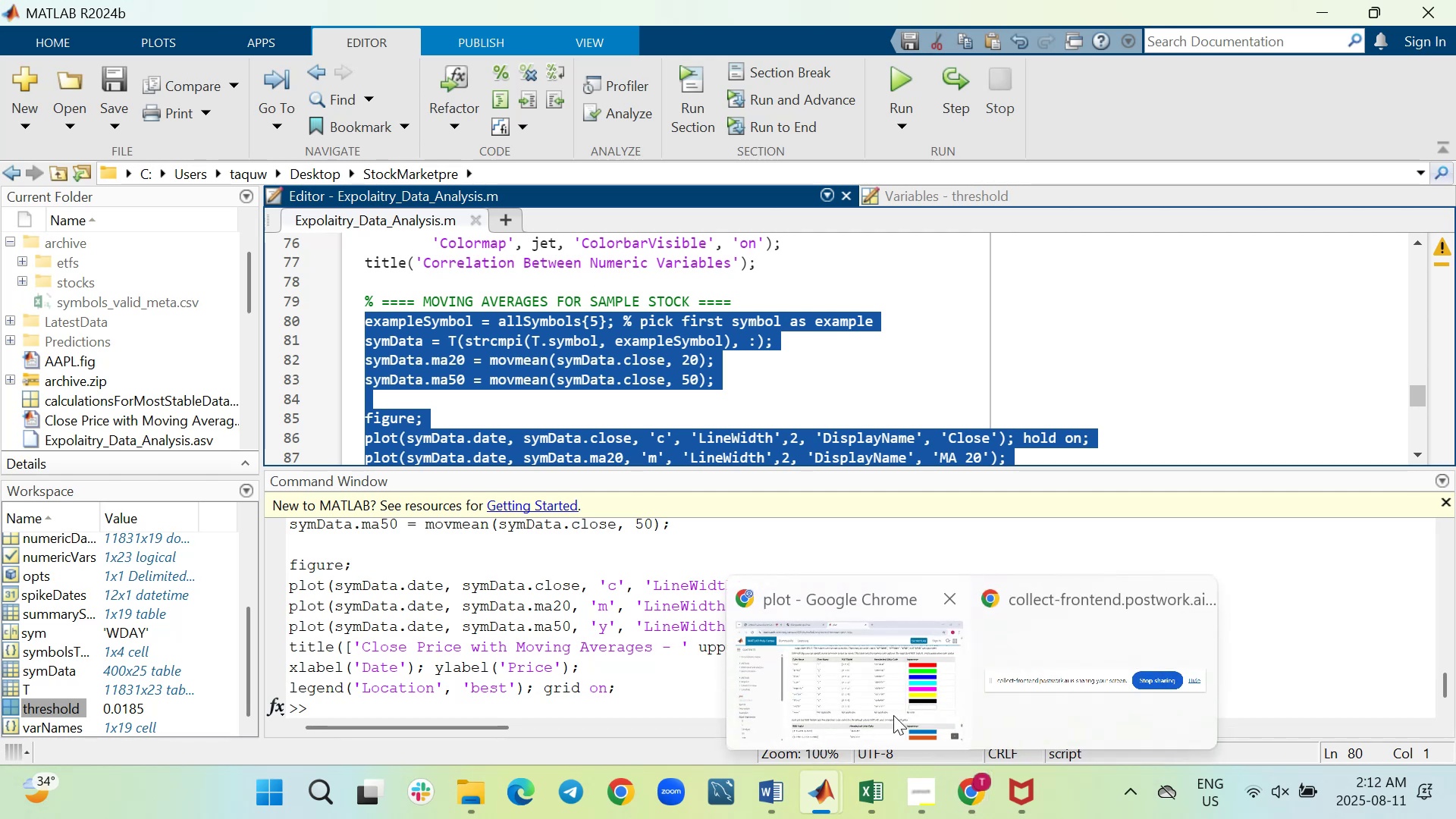 
left_click([826, 698])
 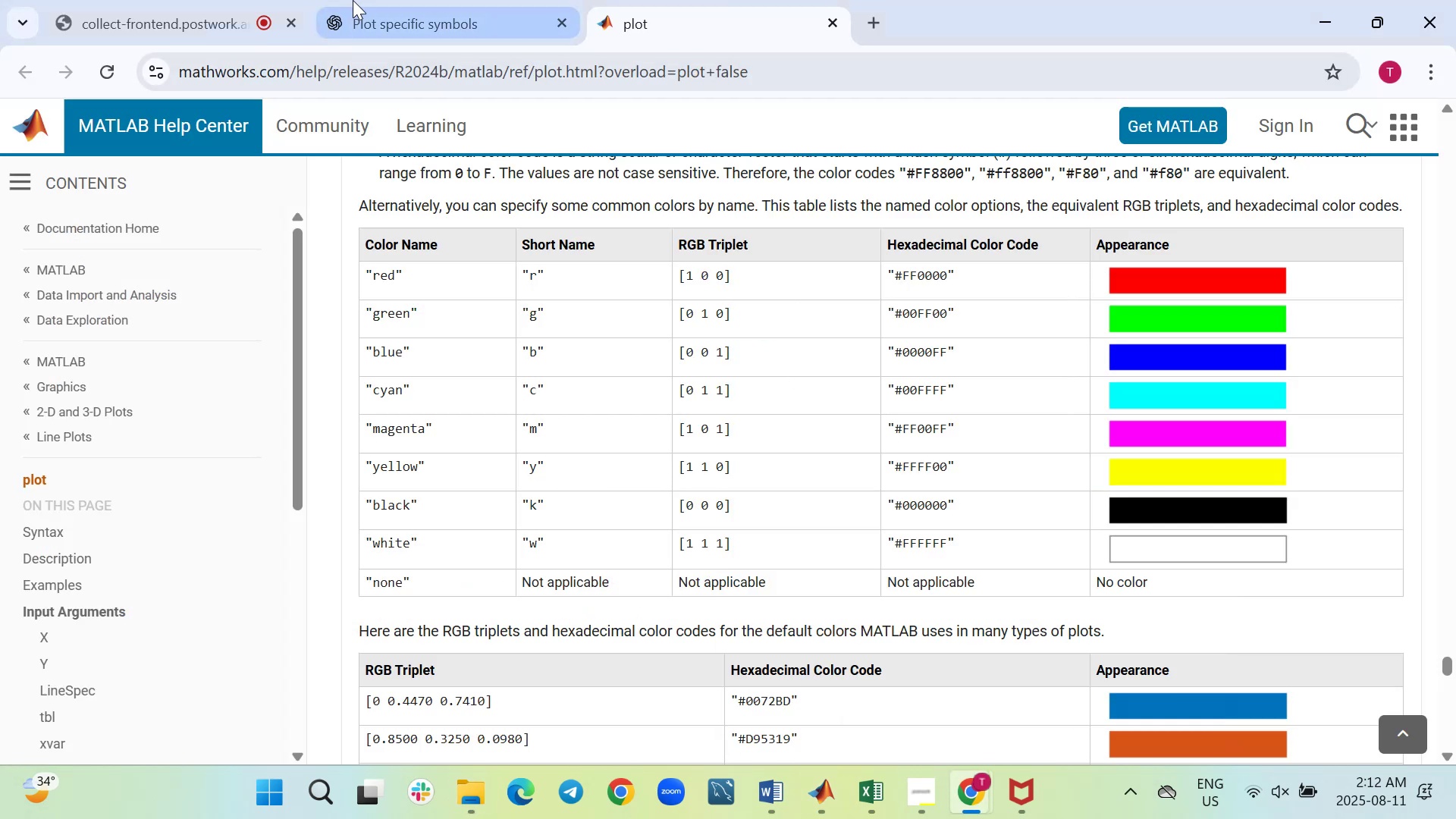 
left_click([434, 20])
 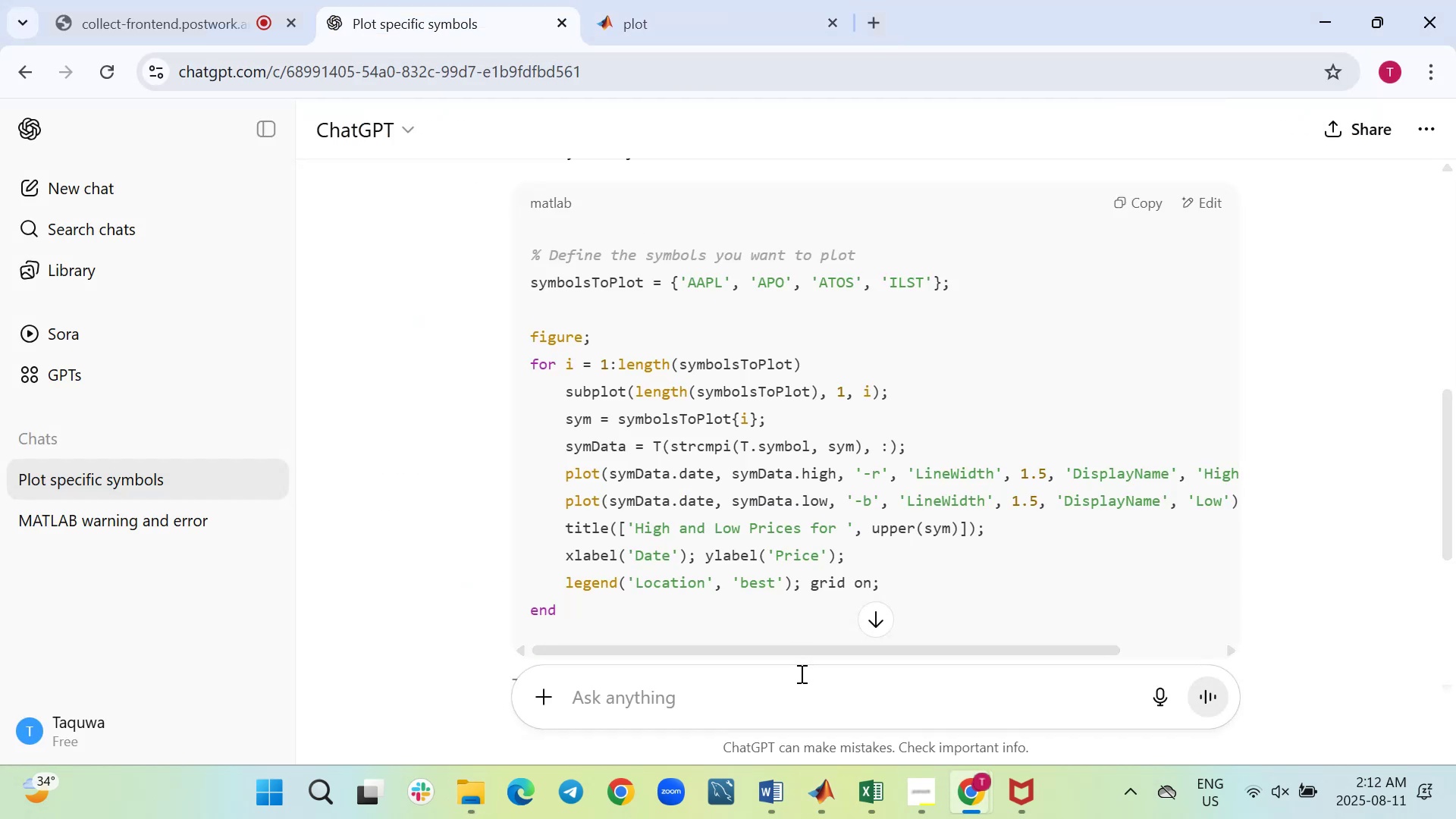 
left_click([802, 692])
 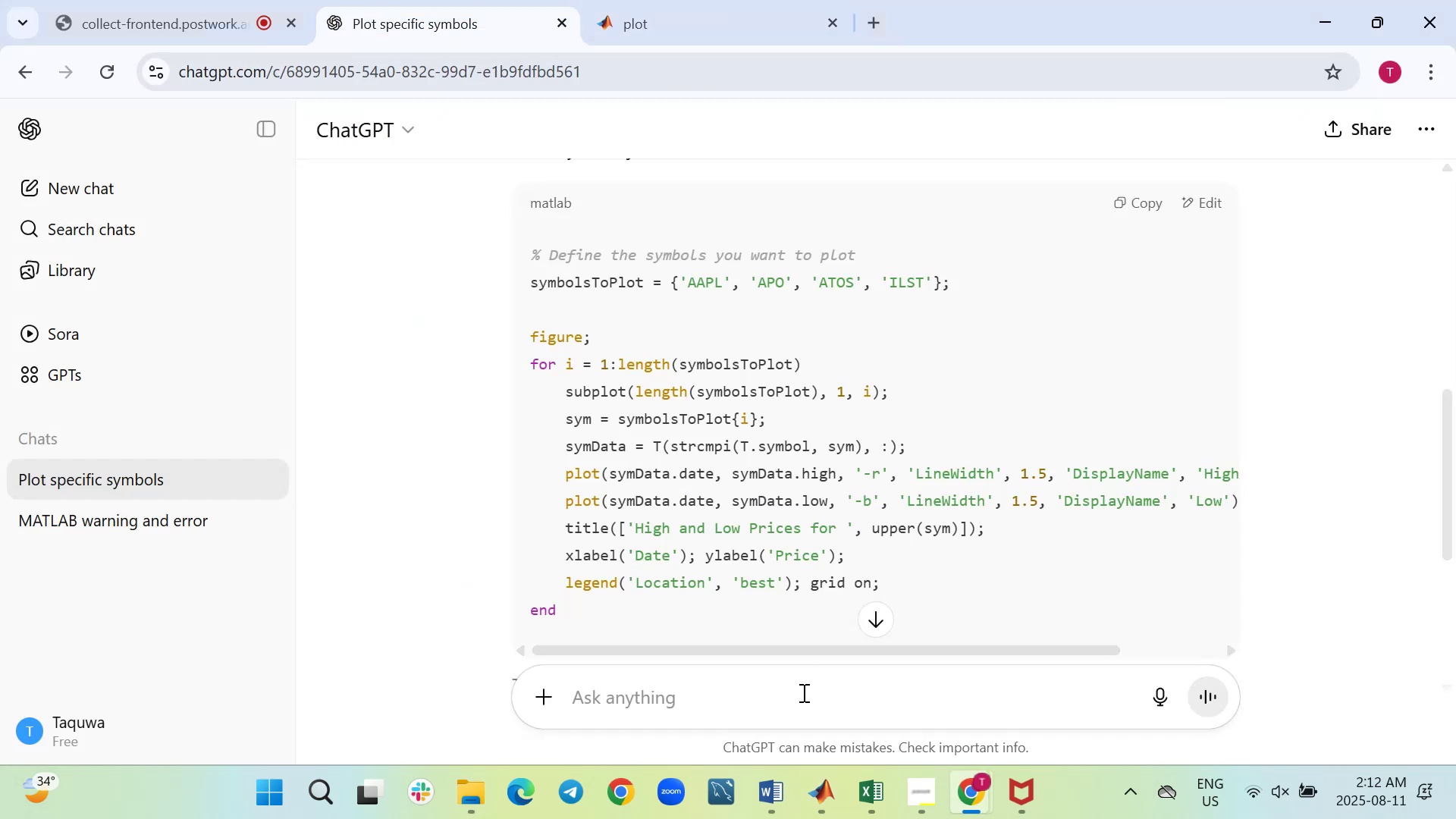 
key(Control+ControlLeft)
 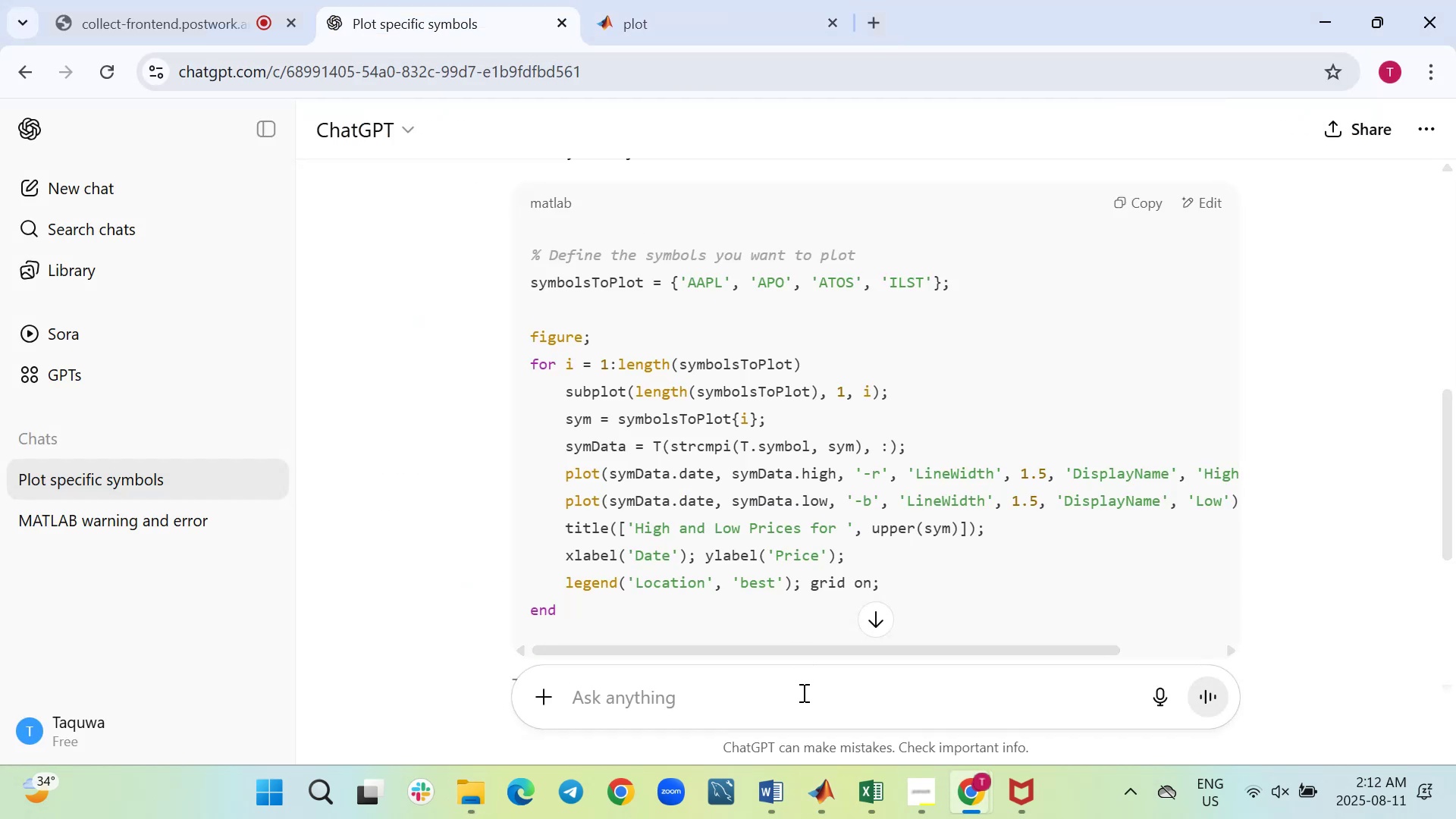 
key(Control+V)
 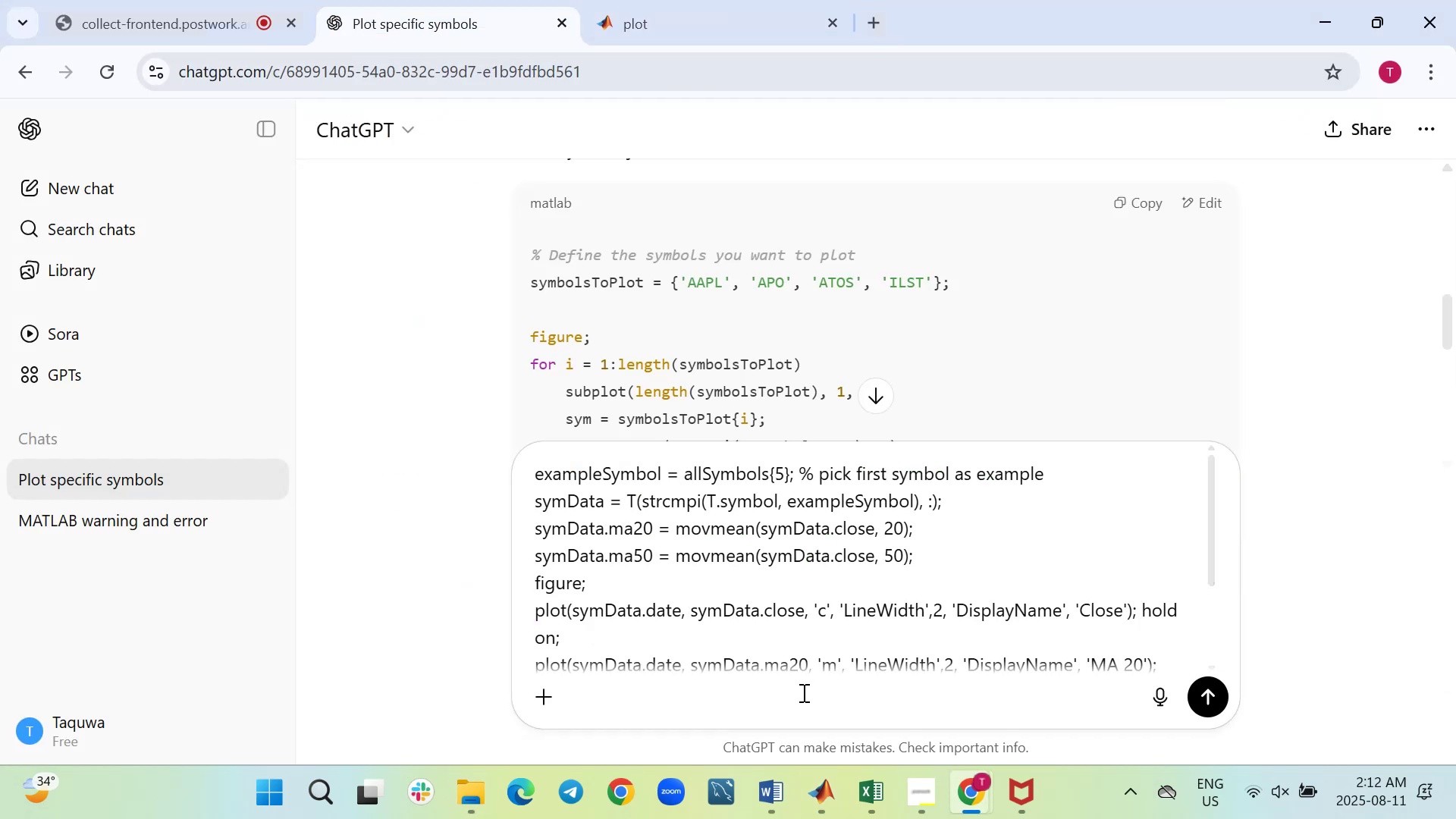 
key(Shift+Enter)
 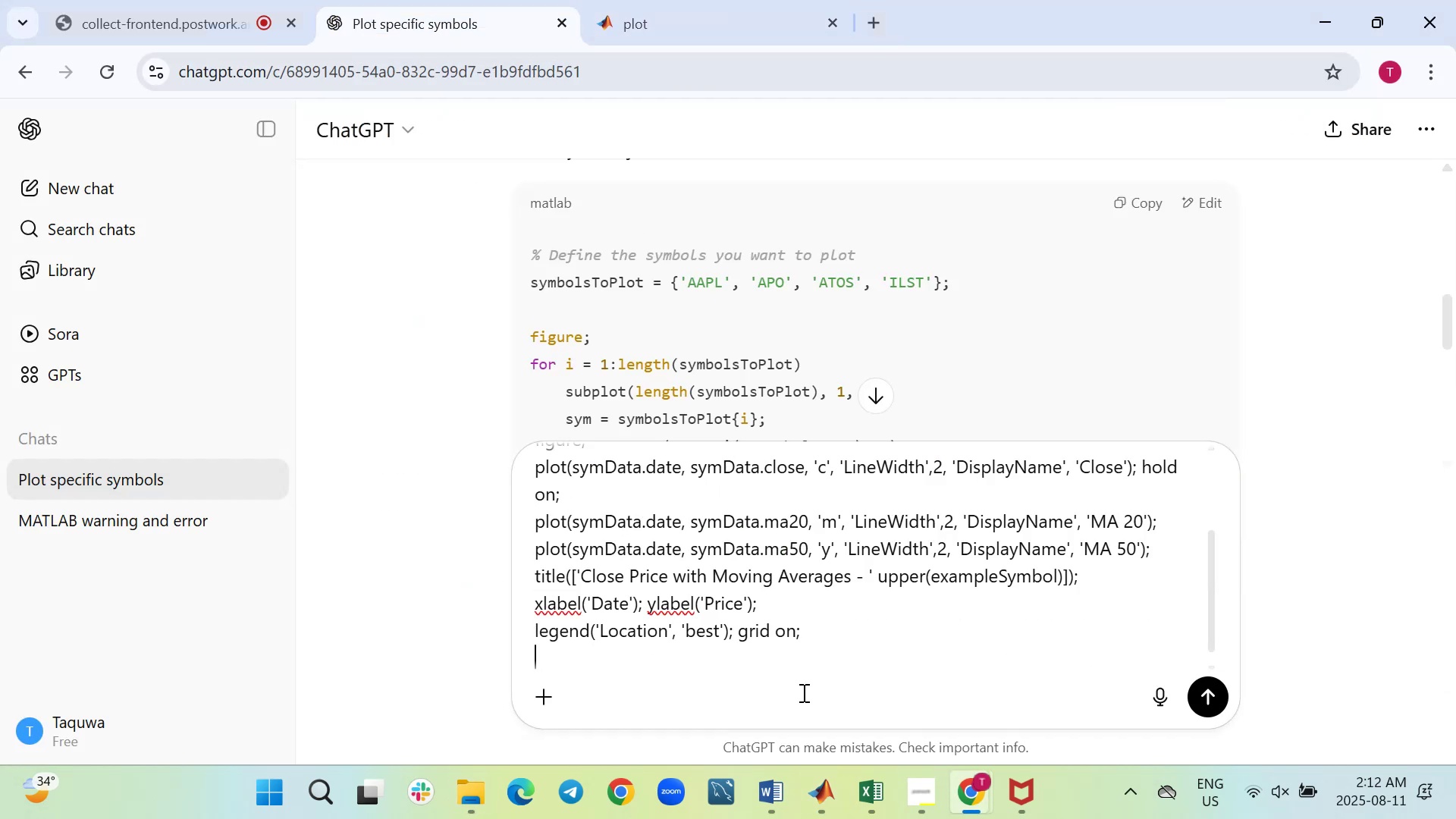 
key(Shift+Enter)
 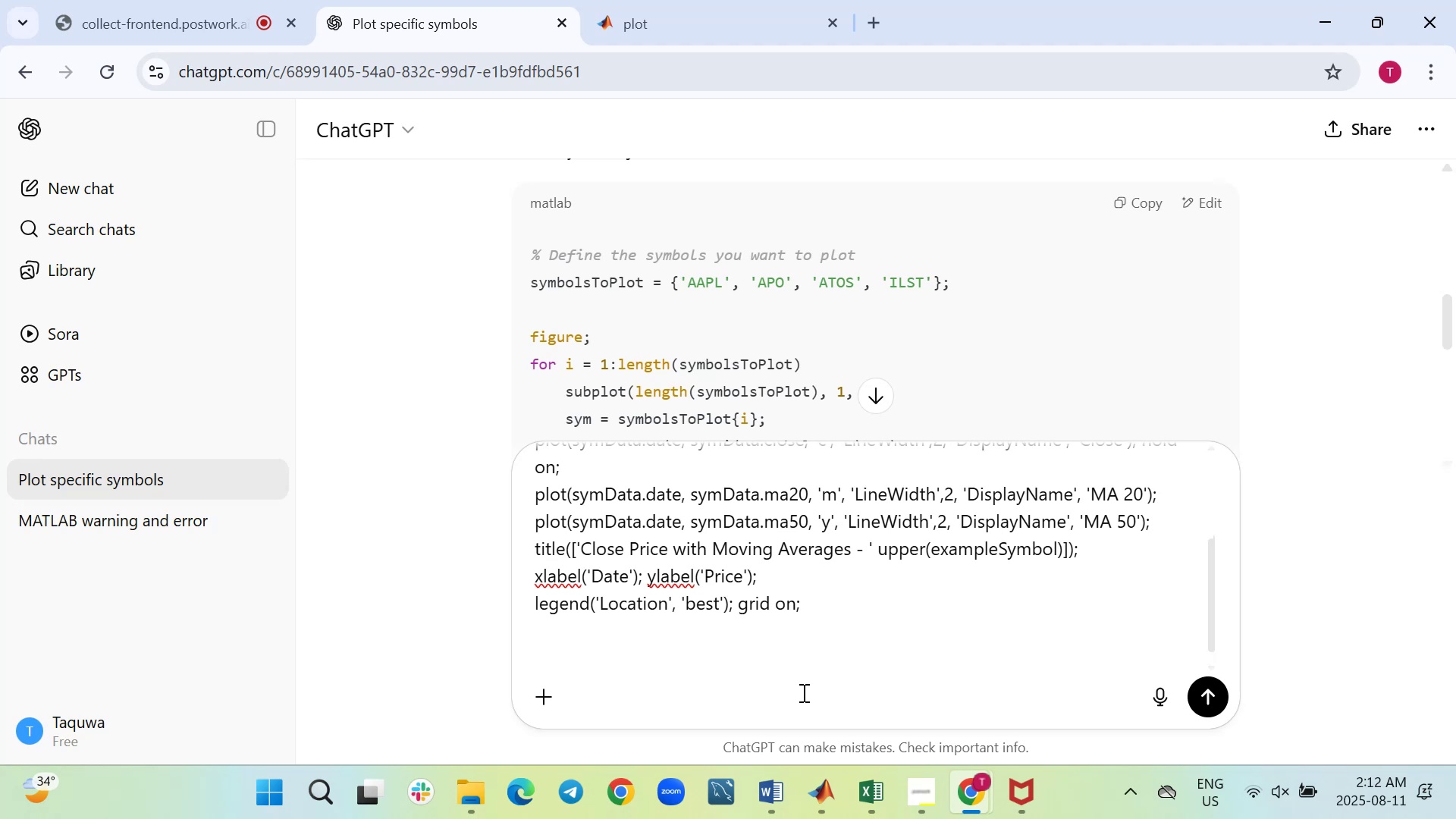 
type(plot graph for allm)
key(Backspace)
type( symbols)
 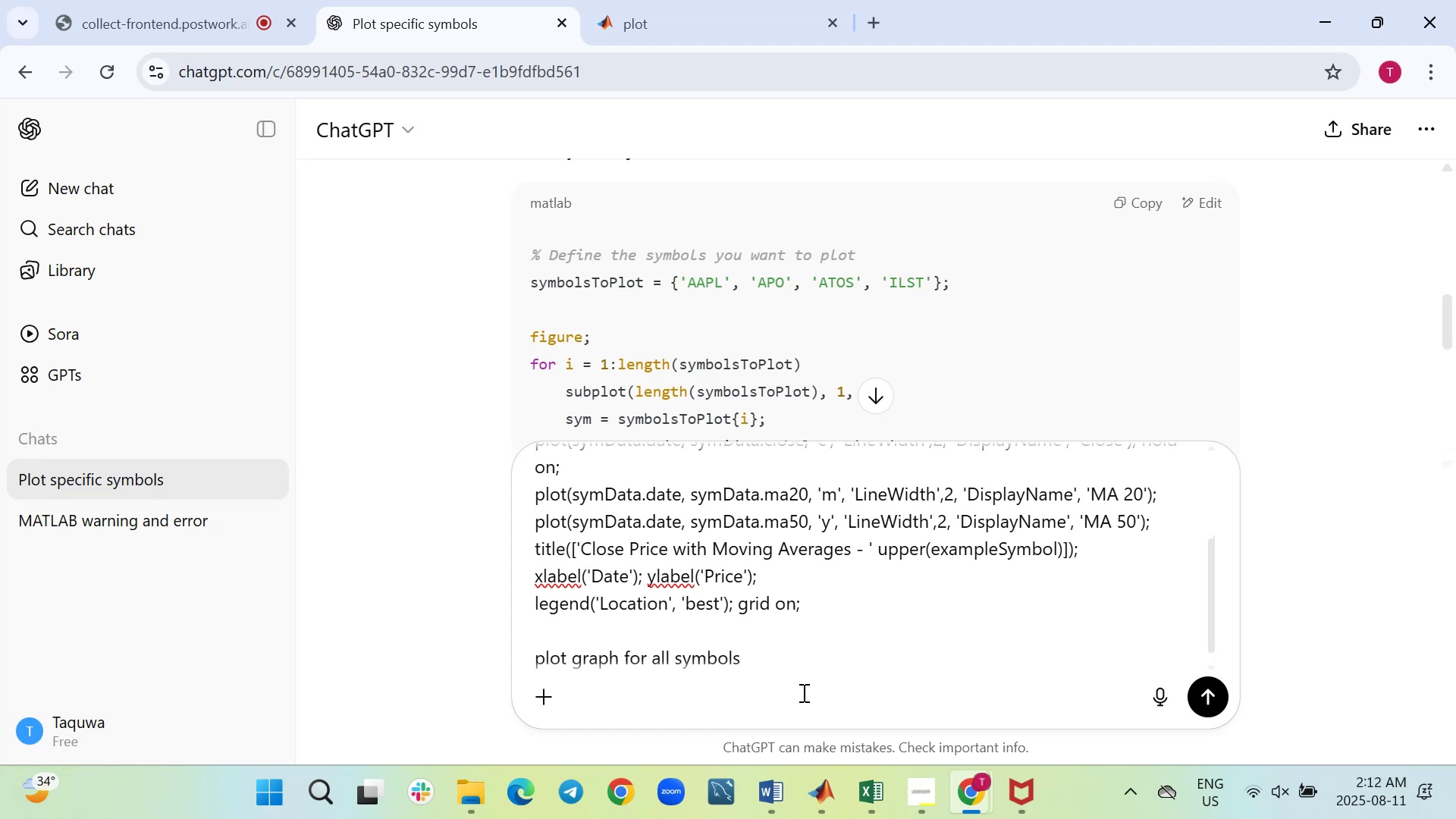 
key(Enter)
 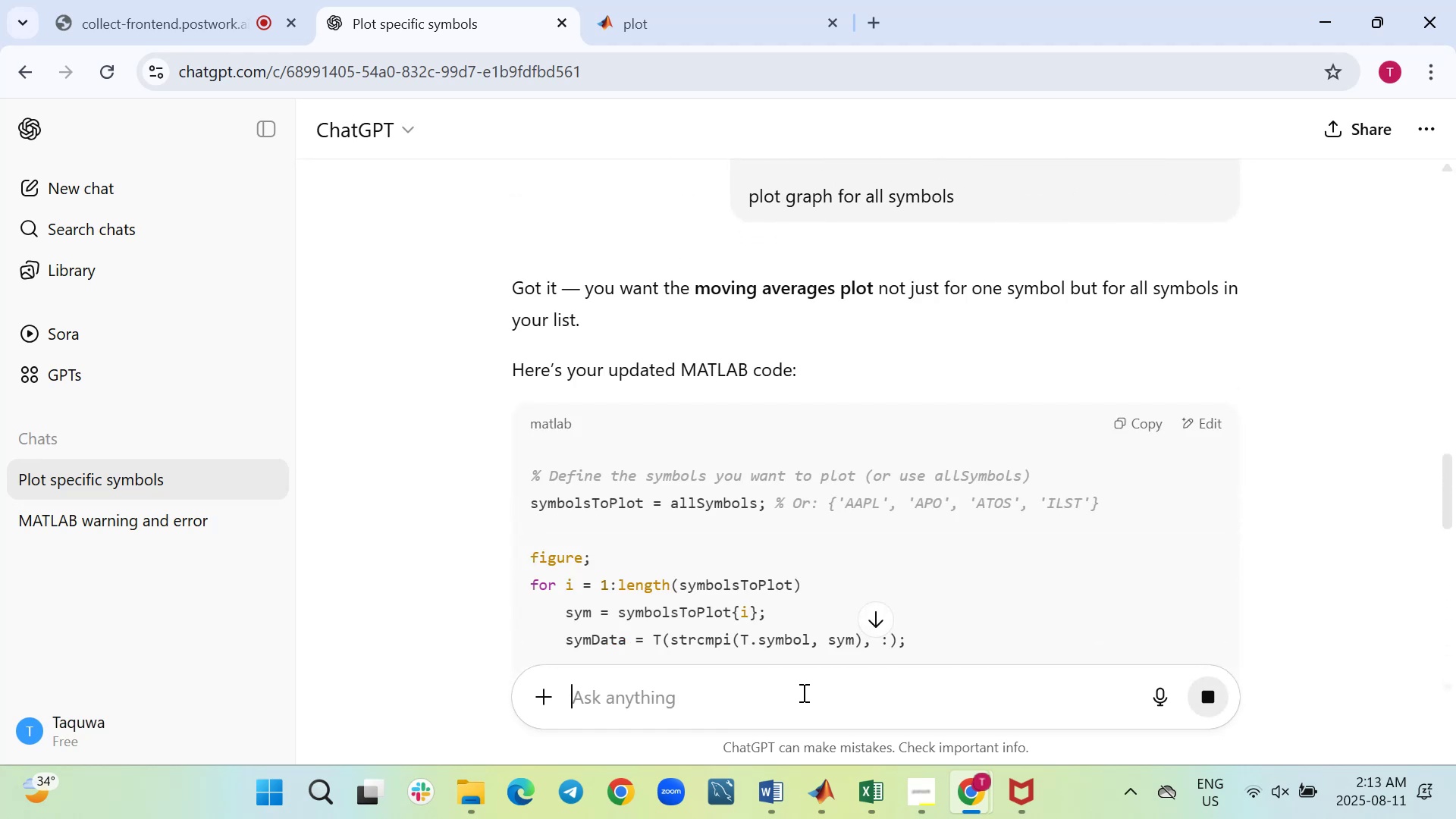 
wait(9.72)
 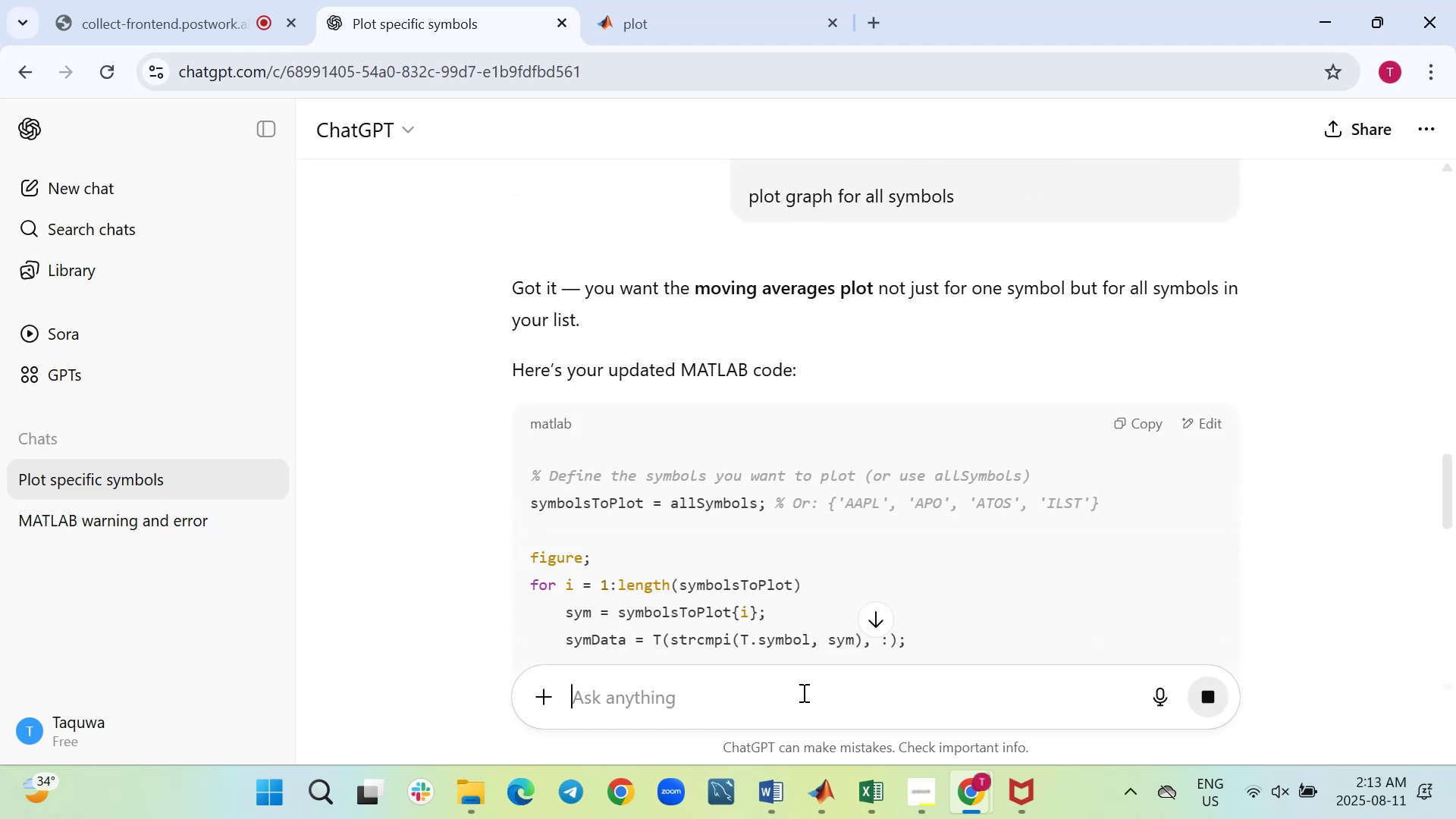 
left_click([1137, 422])
 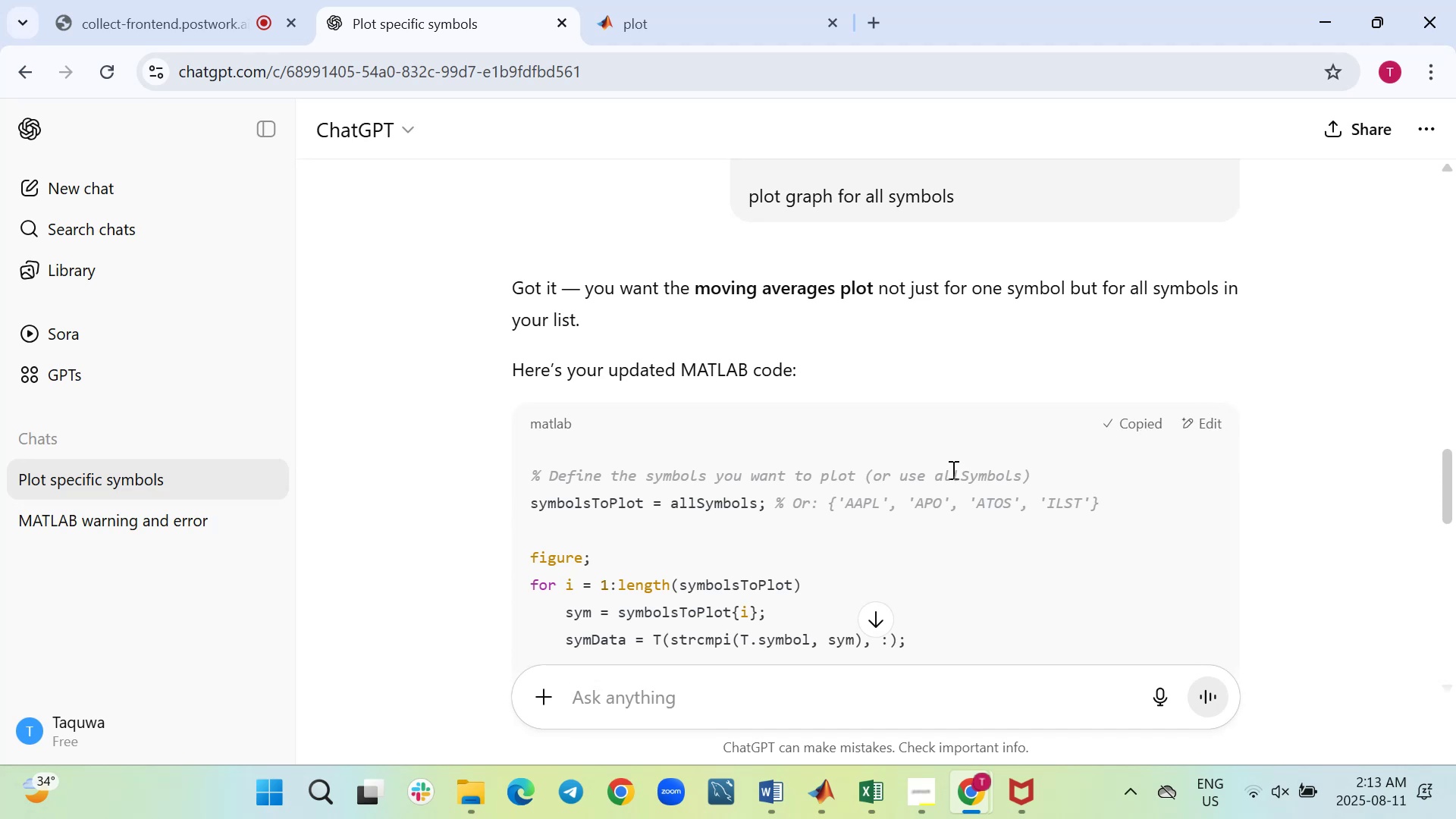 
scroll: coordinate [951, 471], scroll_direction: down, amount: 4.0
 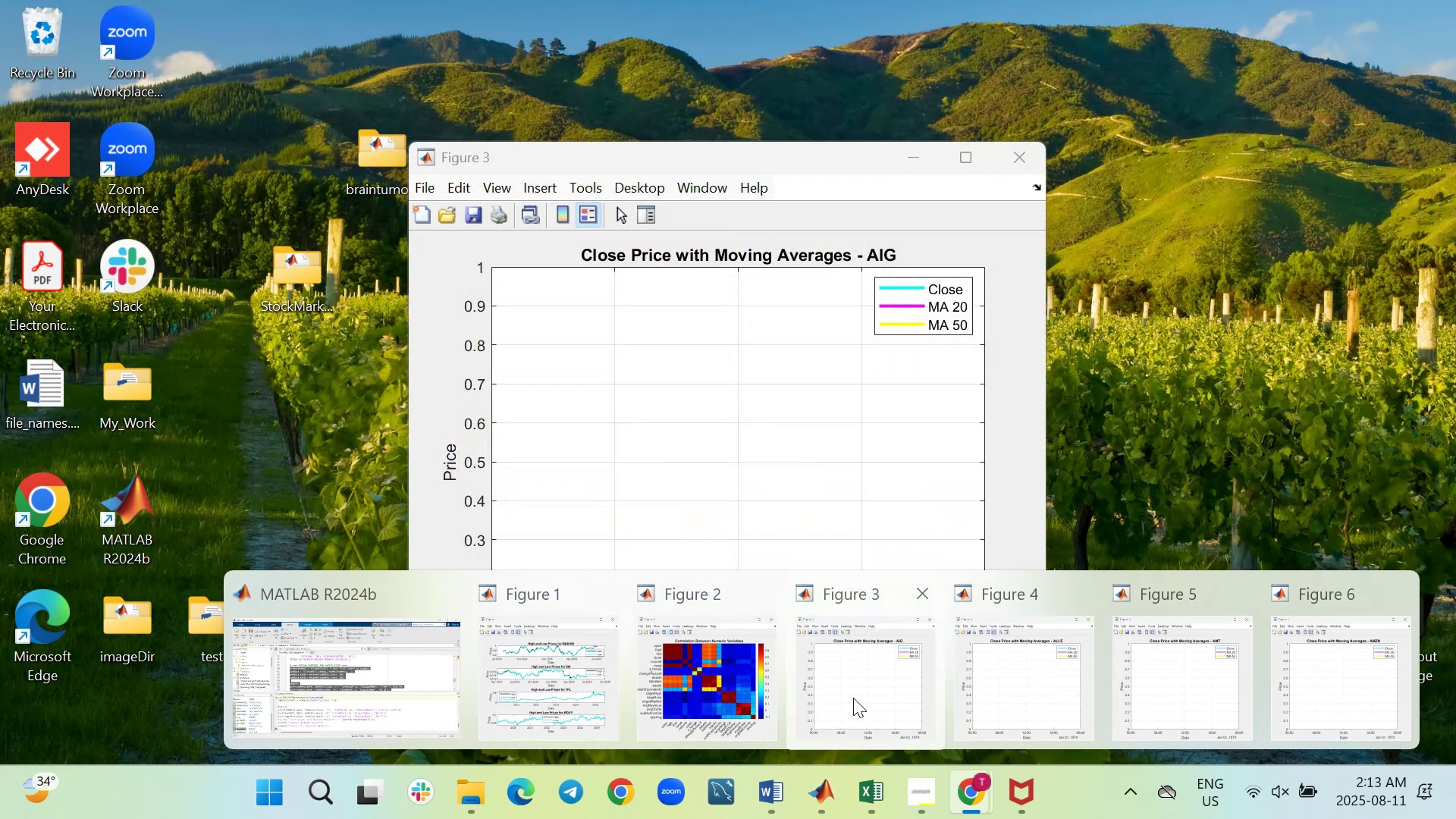 
left_click([431, 664])
 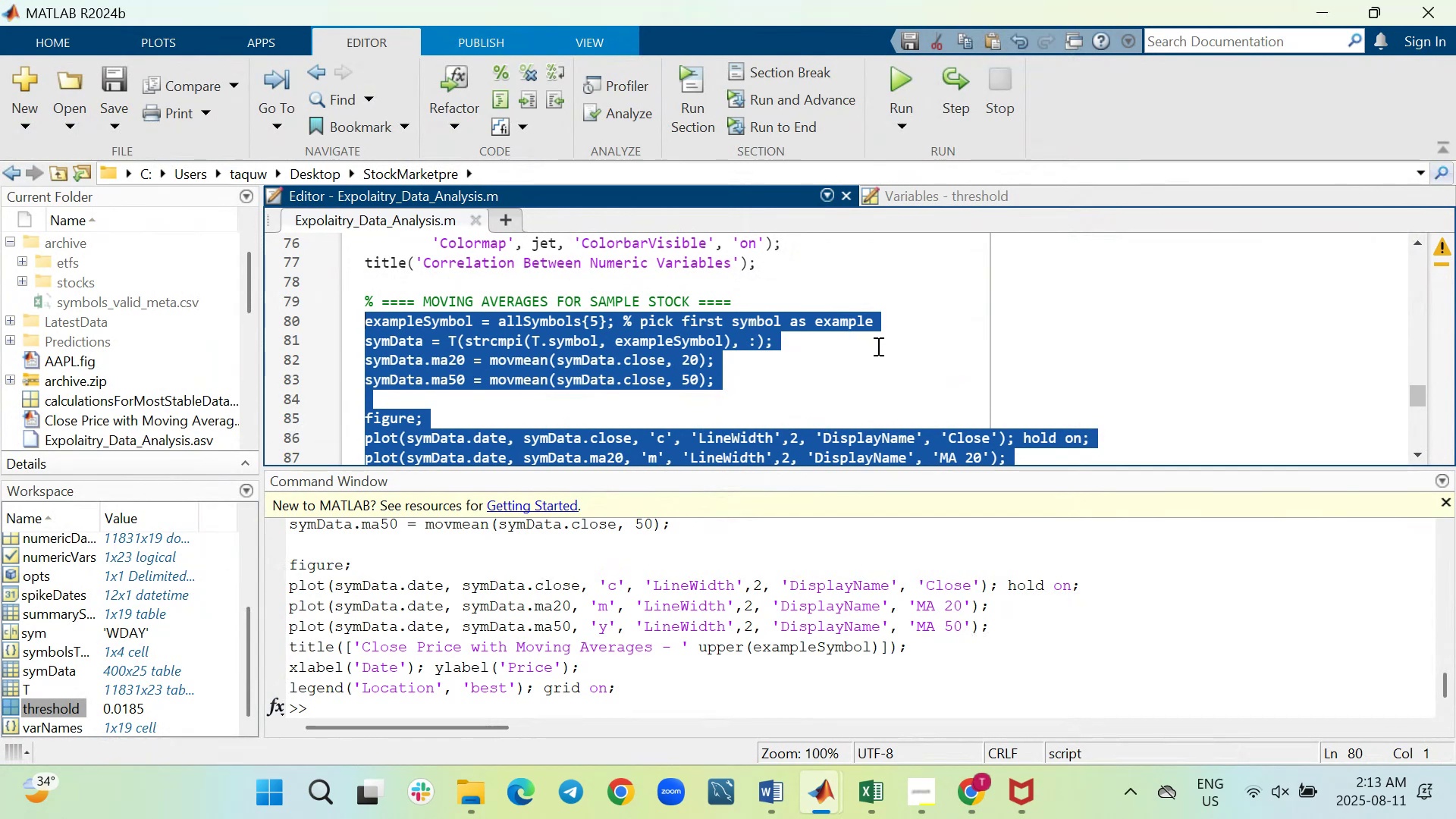 
key(Control+V)
 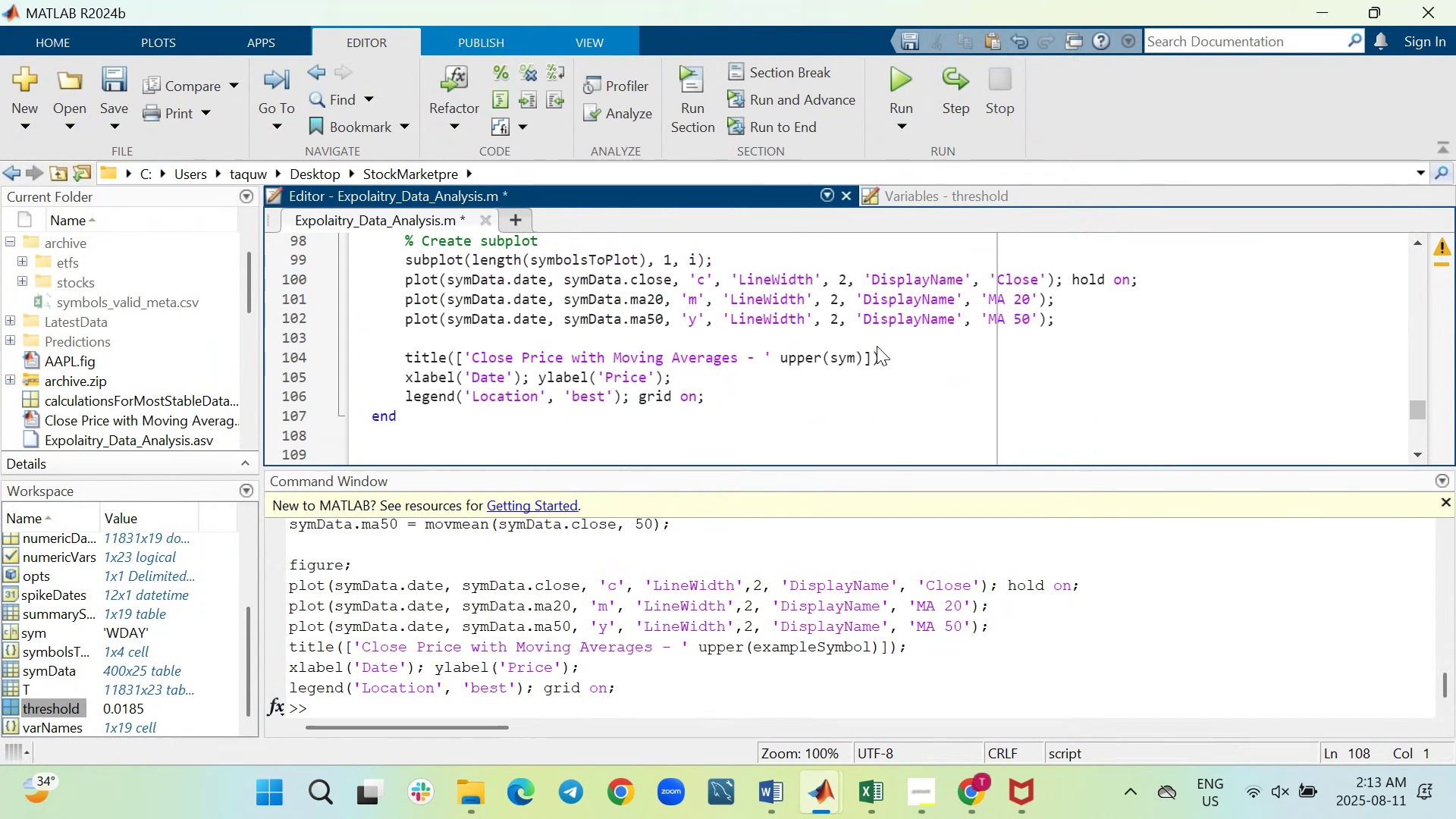 
key(Control+S)
 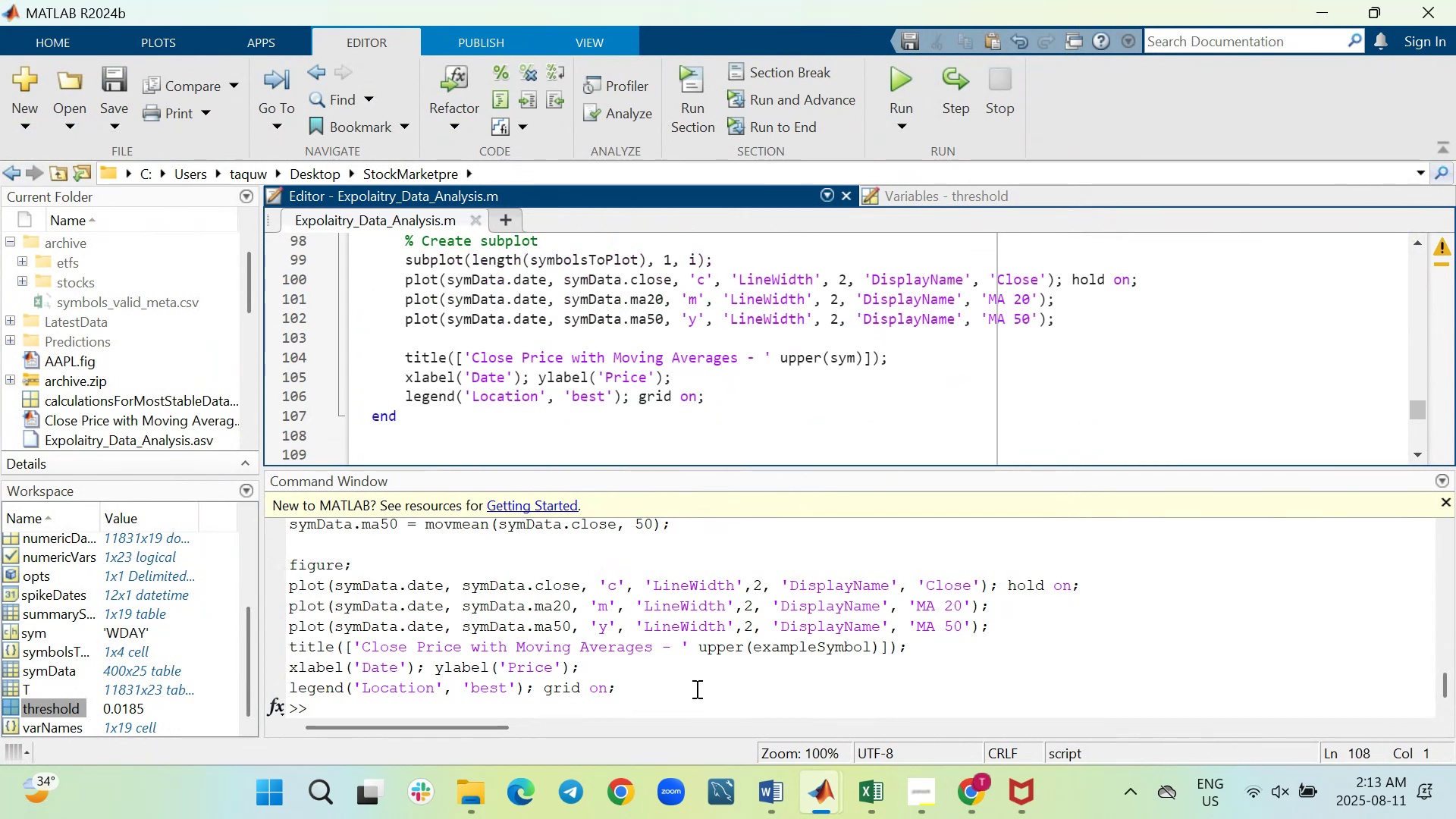 
scroll: coordinate [695, 689], scroll_direction: down, amount: 2.0
 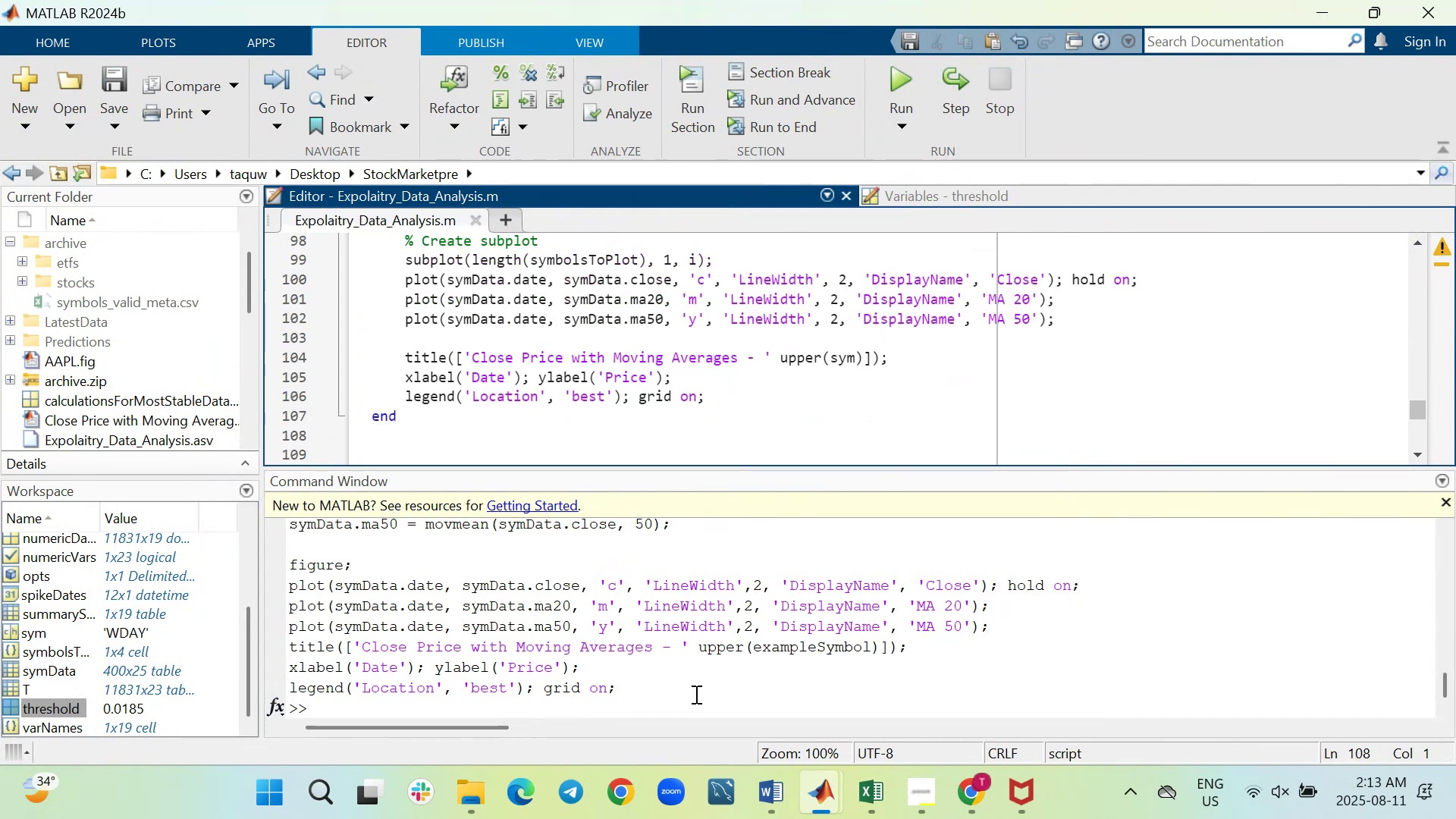 
left_click([695, 694])
 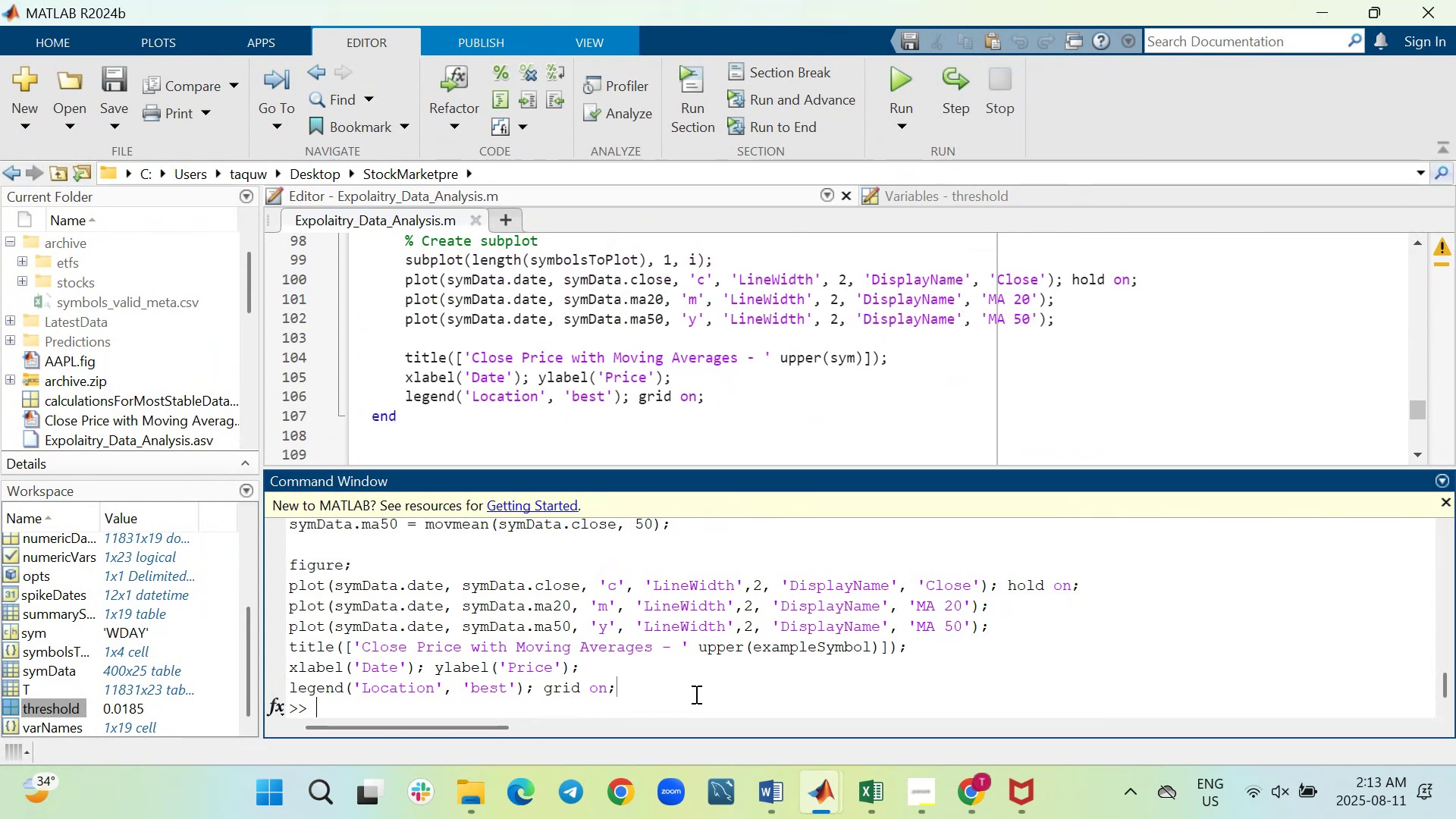 
key(Control+V)
 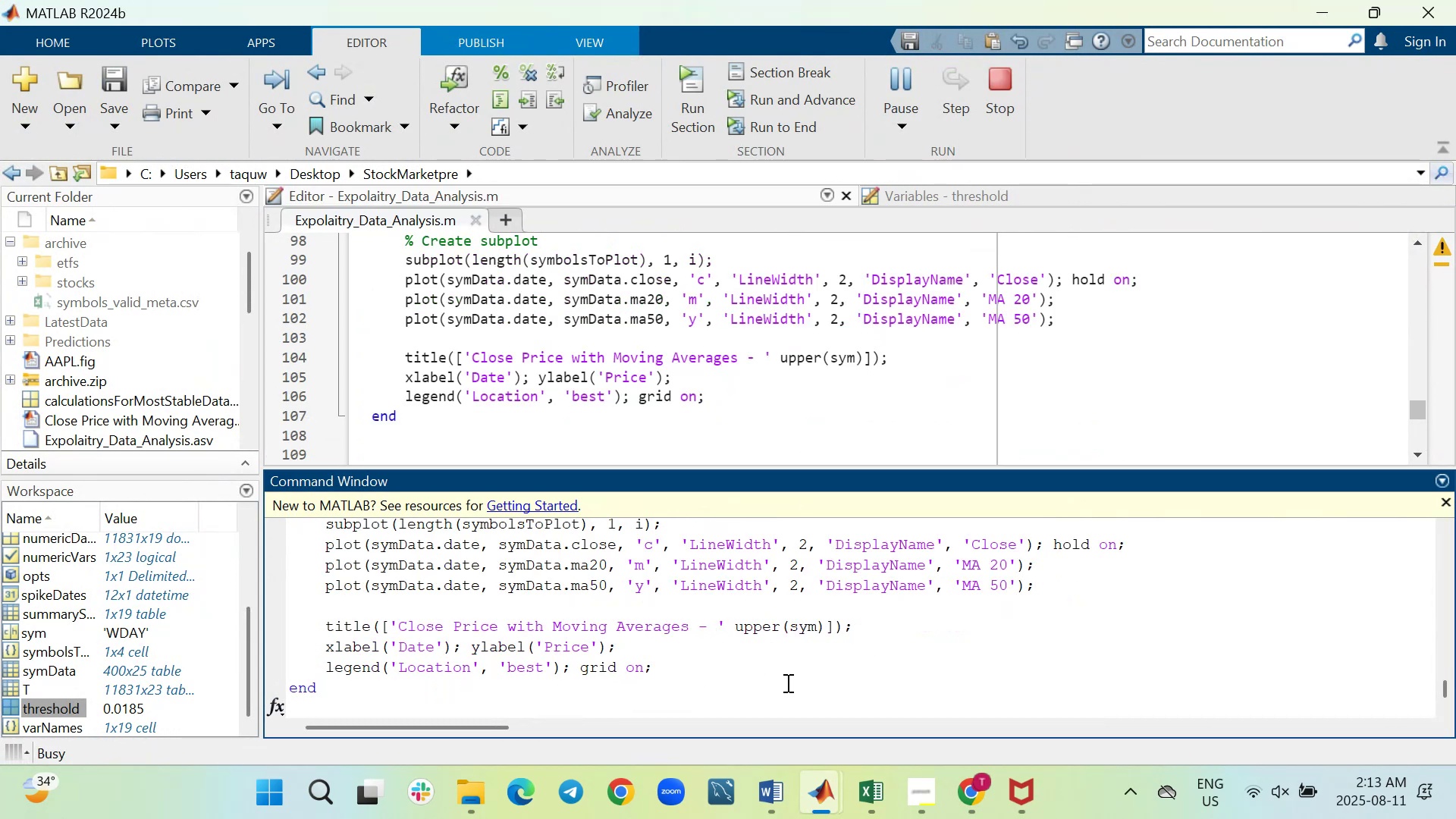 
left_click([494, 682])
 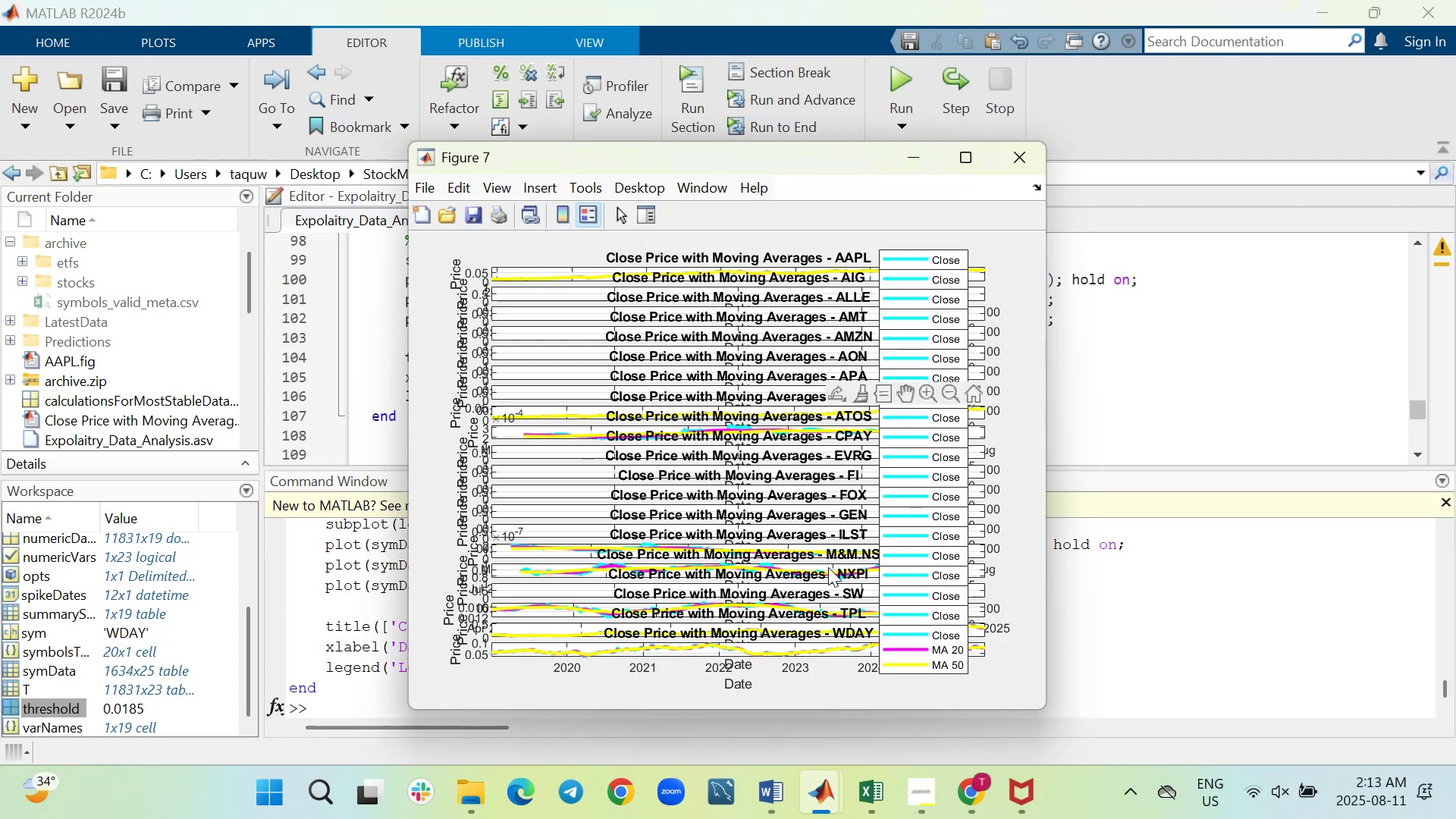 
wait(5.47)
 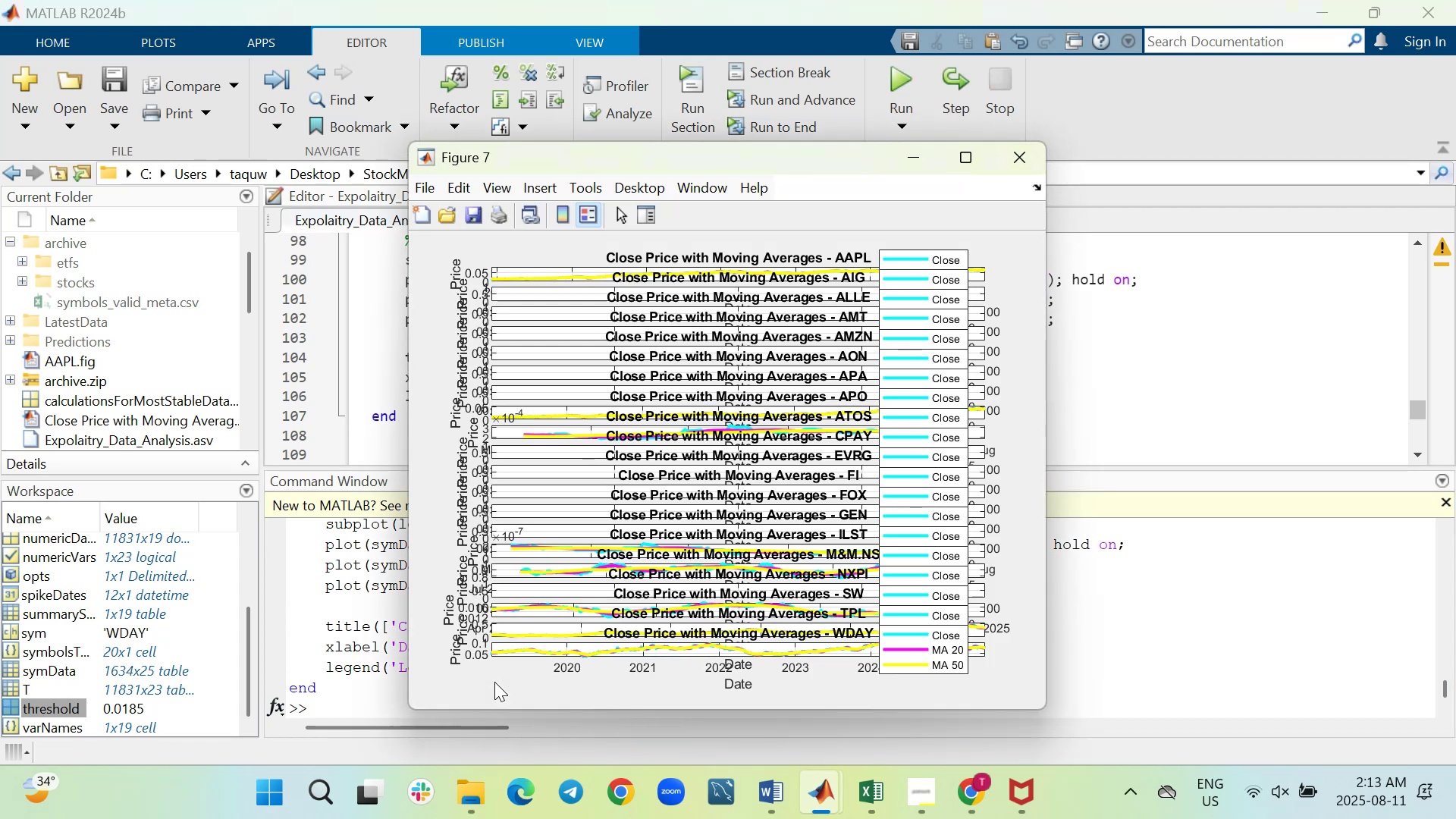 
left_click([1028, 159])
 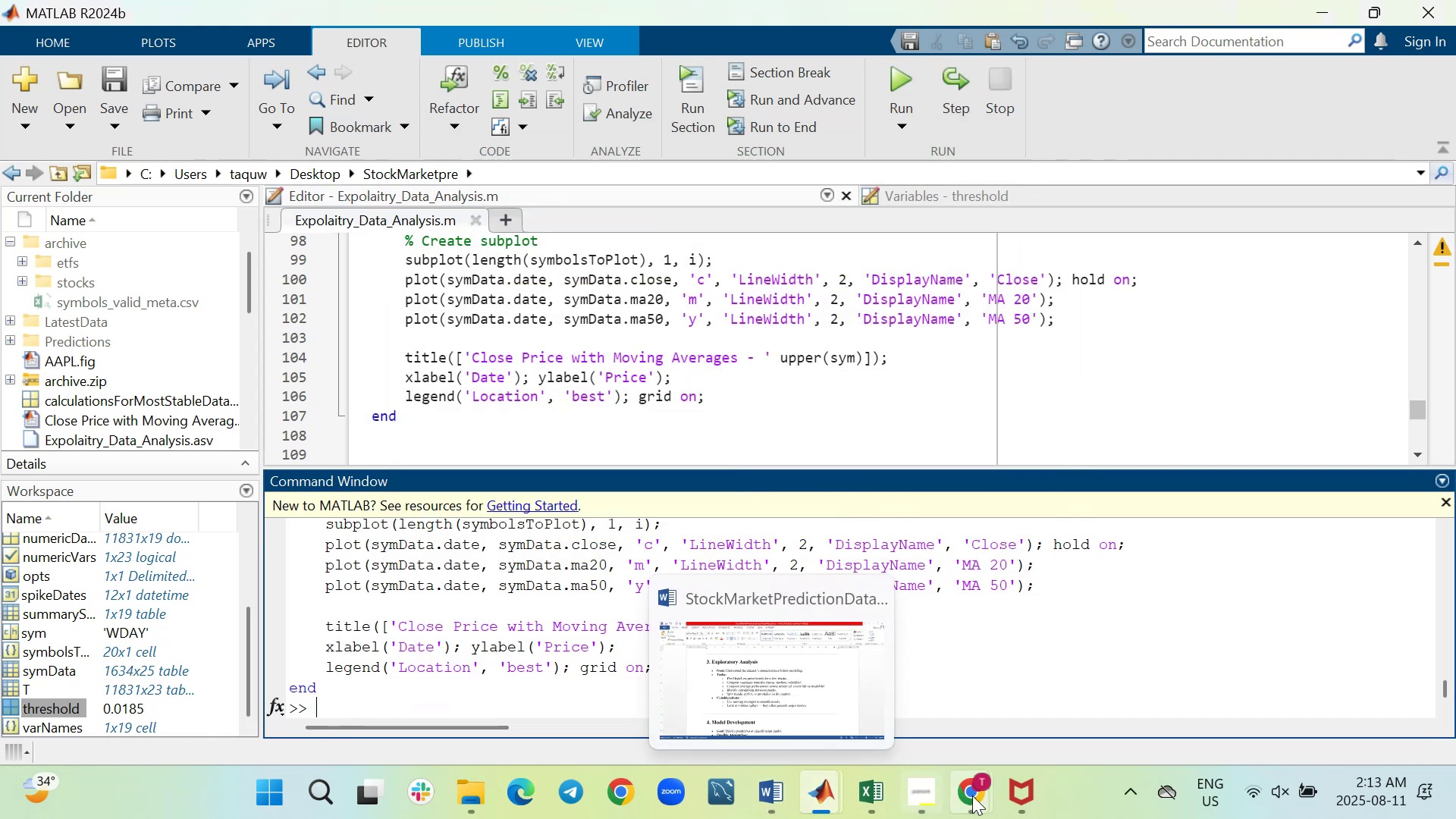 
left_click([896, 703])
 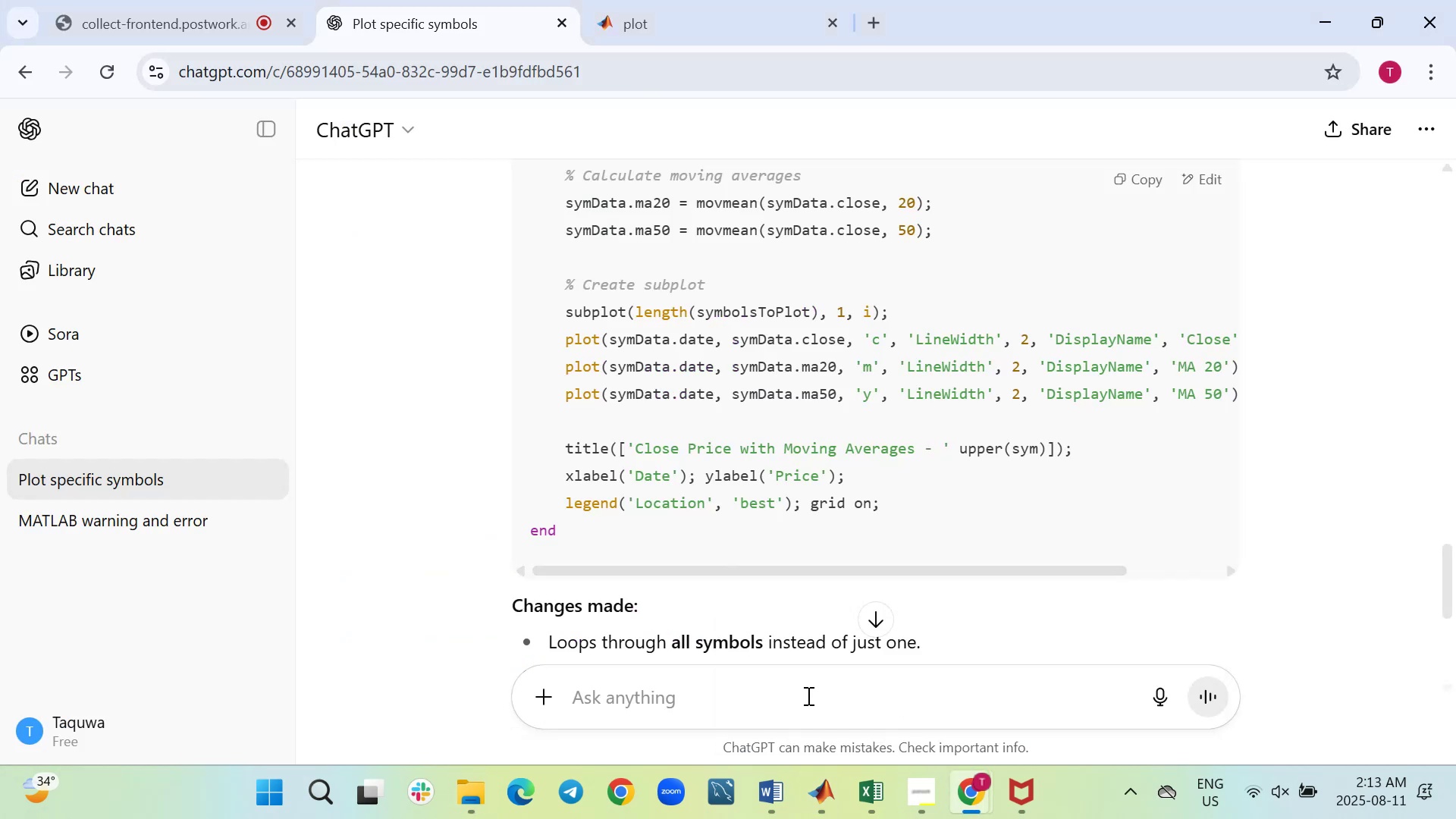 
left_click([805, 691])
 